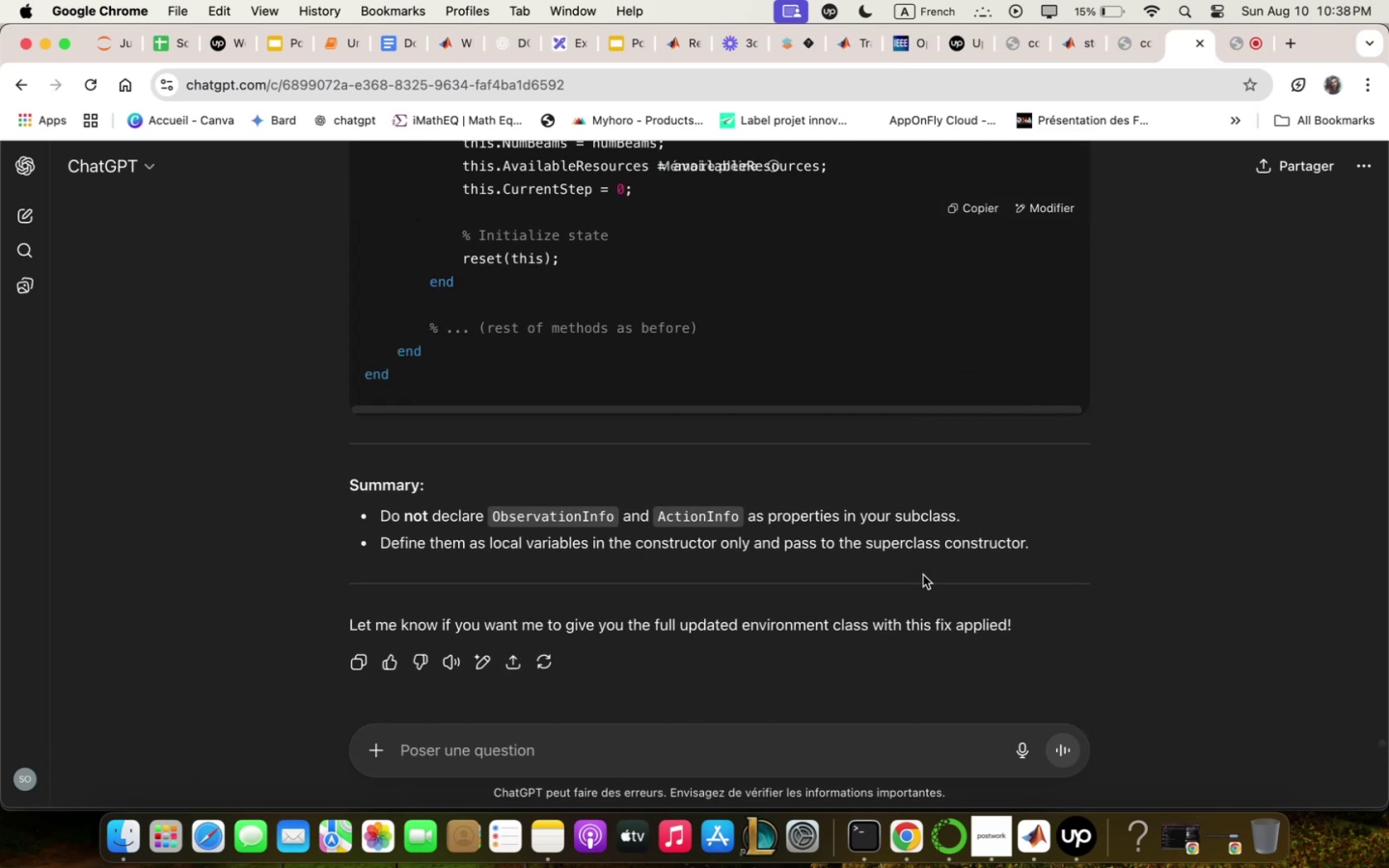 
scroll: coordinate [922, 576], scroll_direction: up, amount: 10.0
 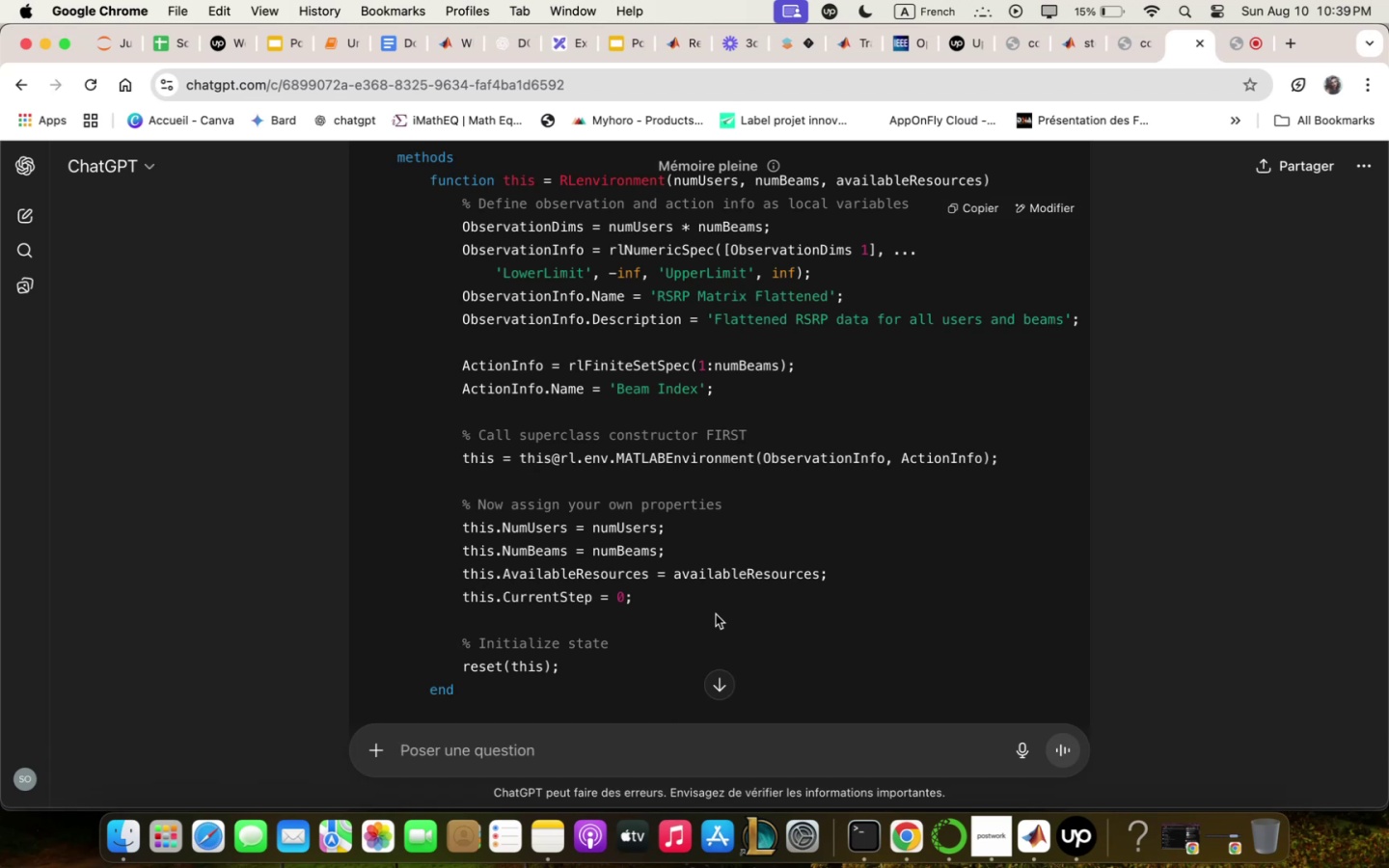 
wait(35.17)
 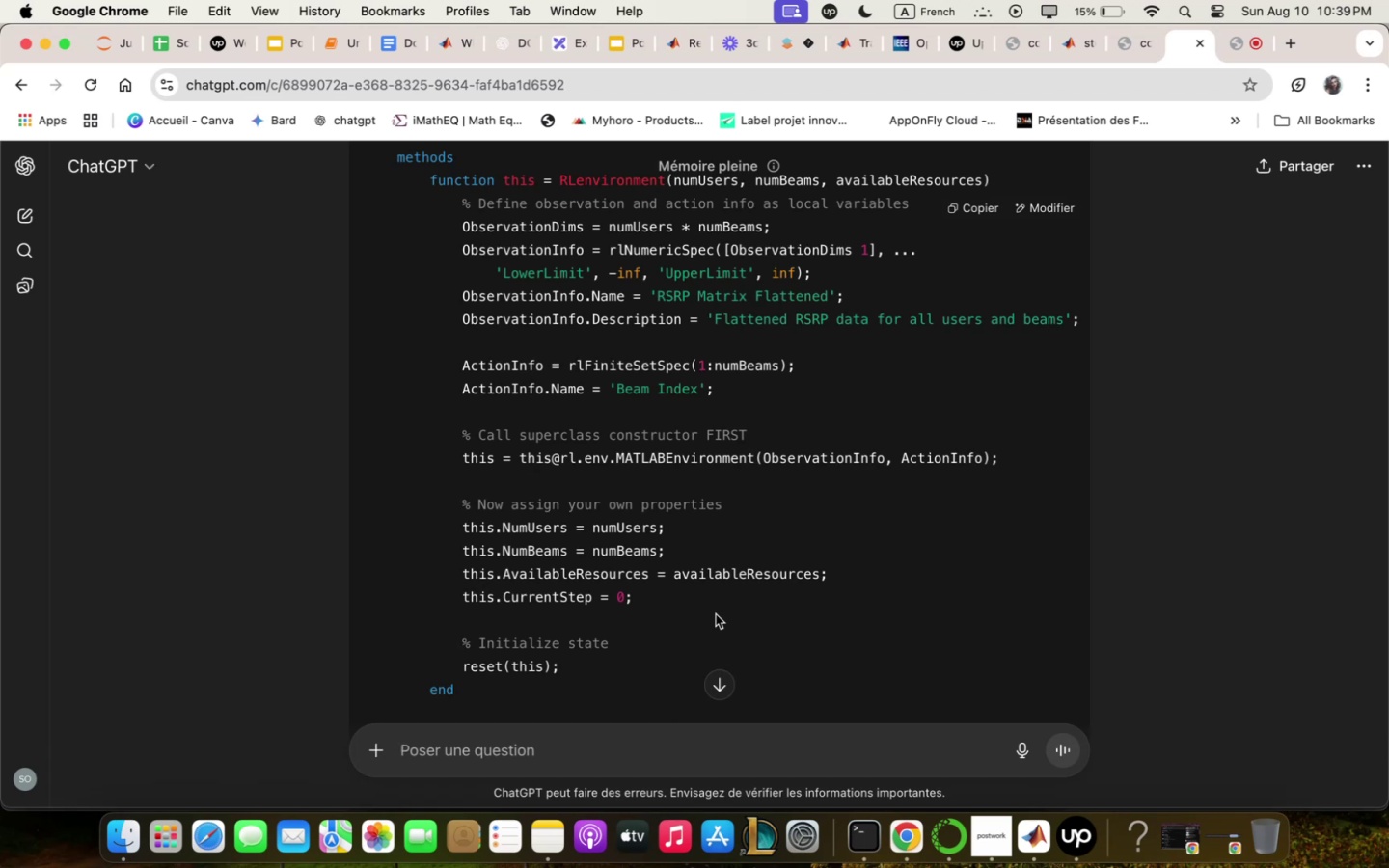 
scroll: coordinate [946, 429], scroll_direction: down, amount: 11.0
 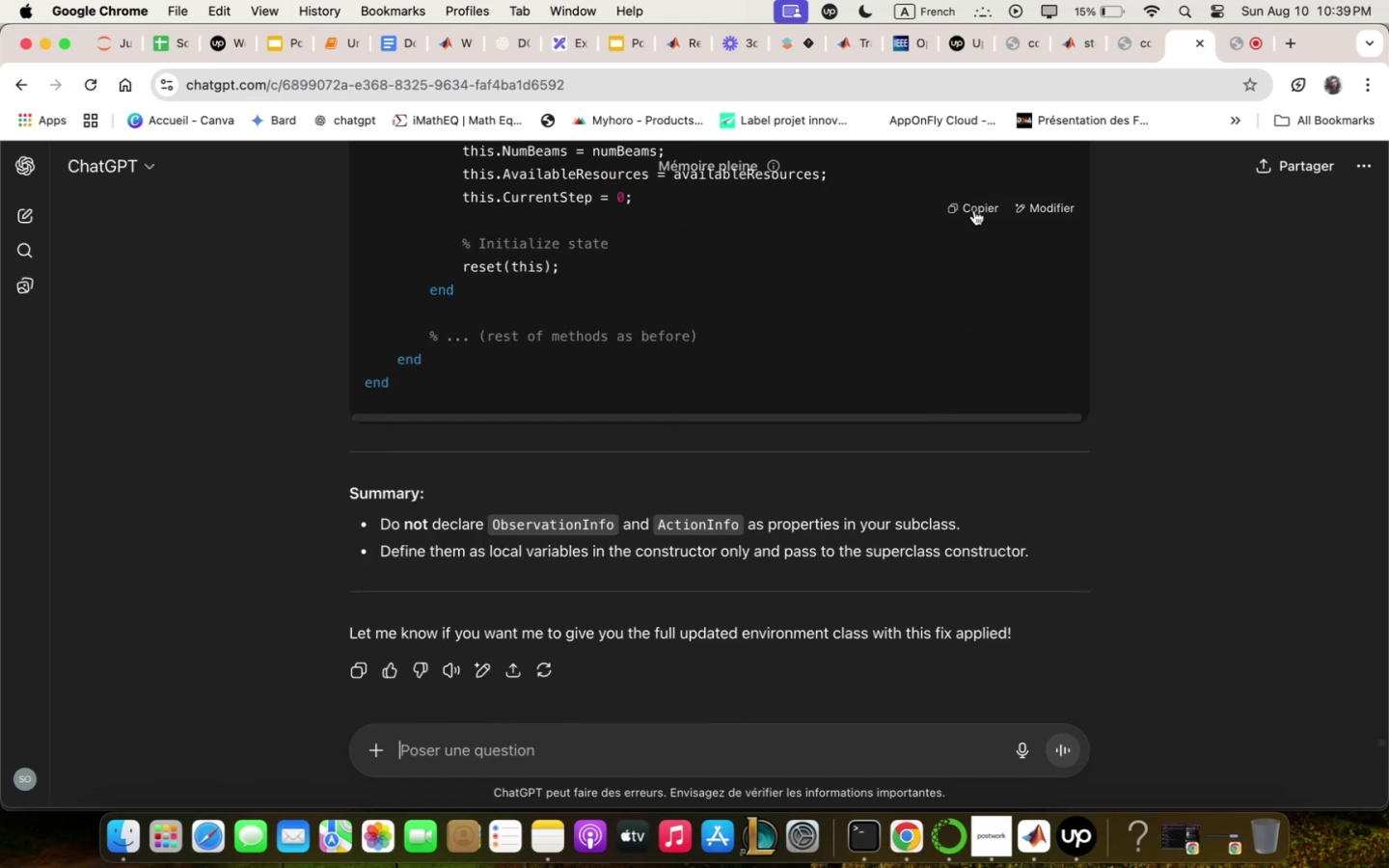 
scroll: coordinate [953, 346], scroll_direction: up, amount: 21.0
 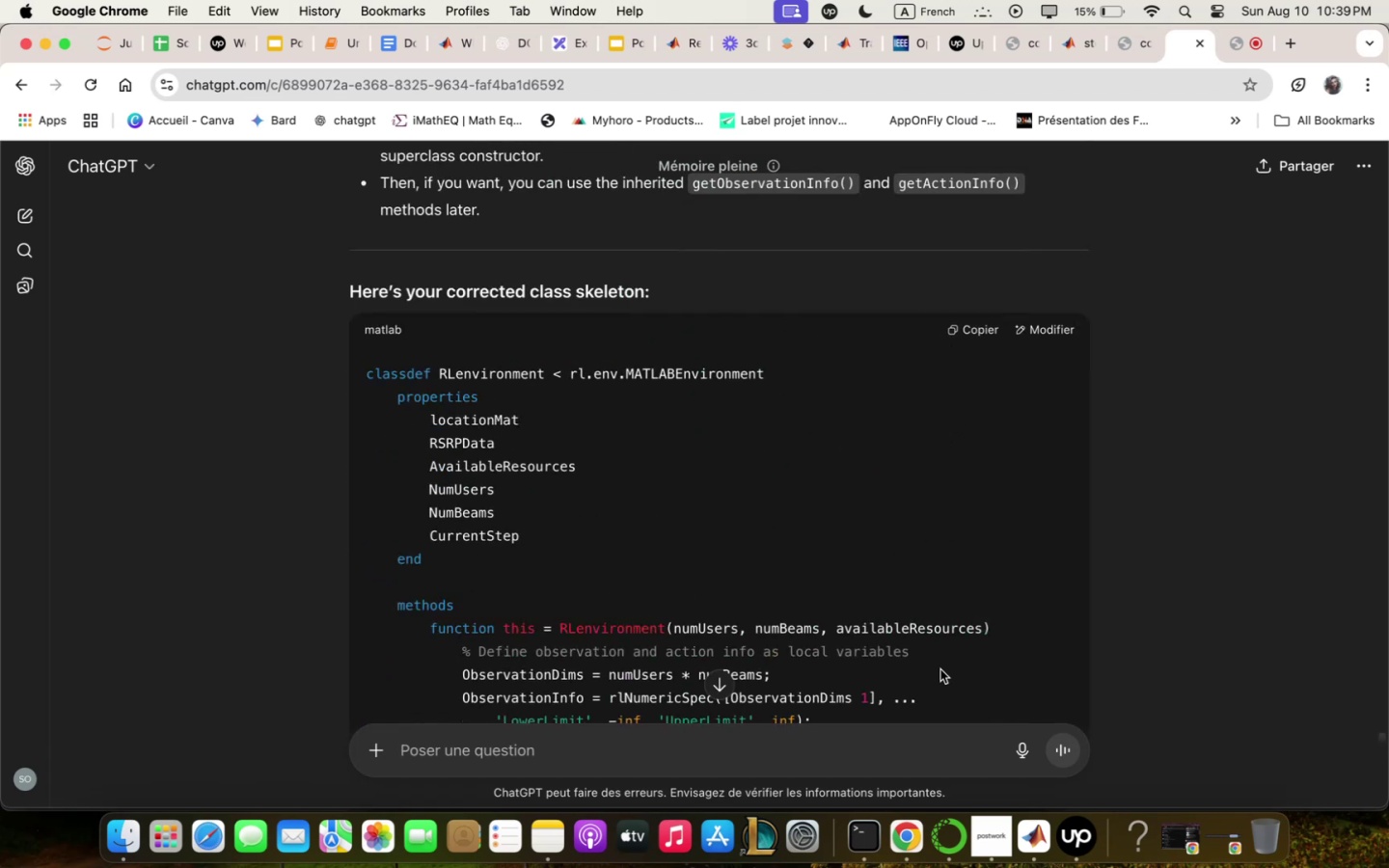 
mouse_move([1049, 819])
 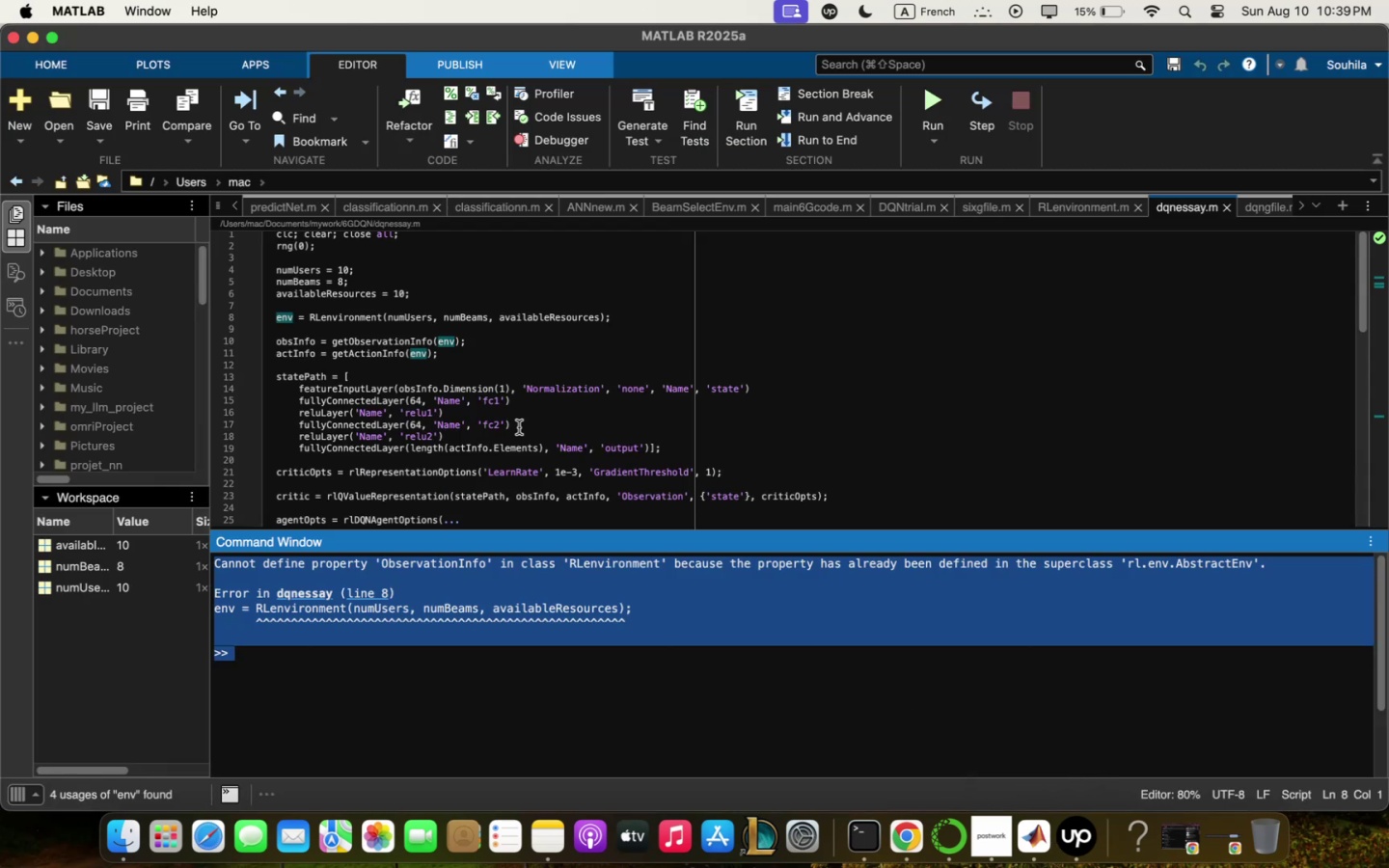 
left_click([546, 394])
 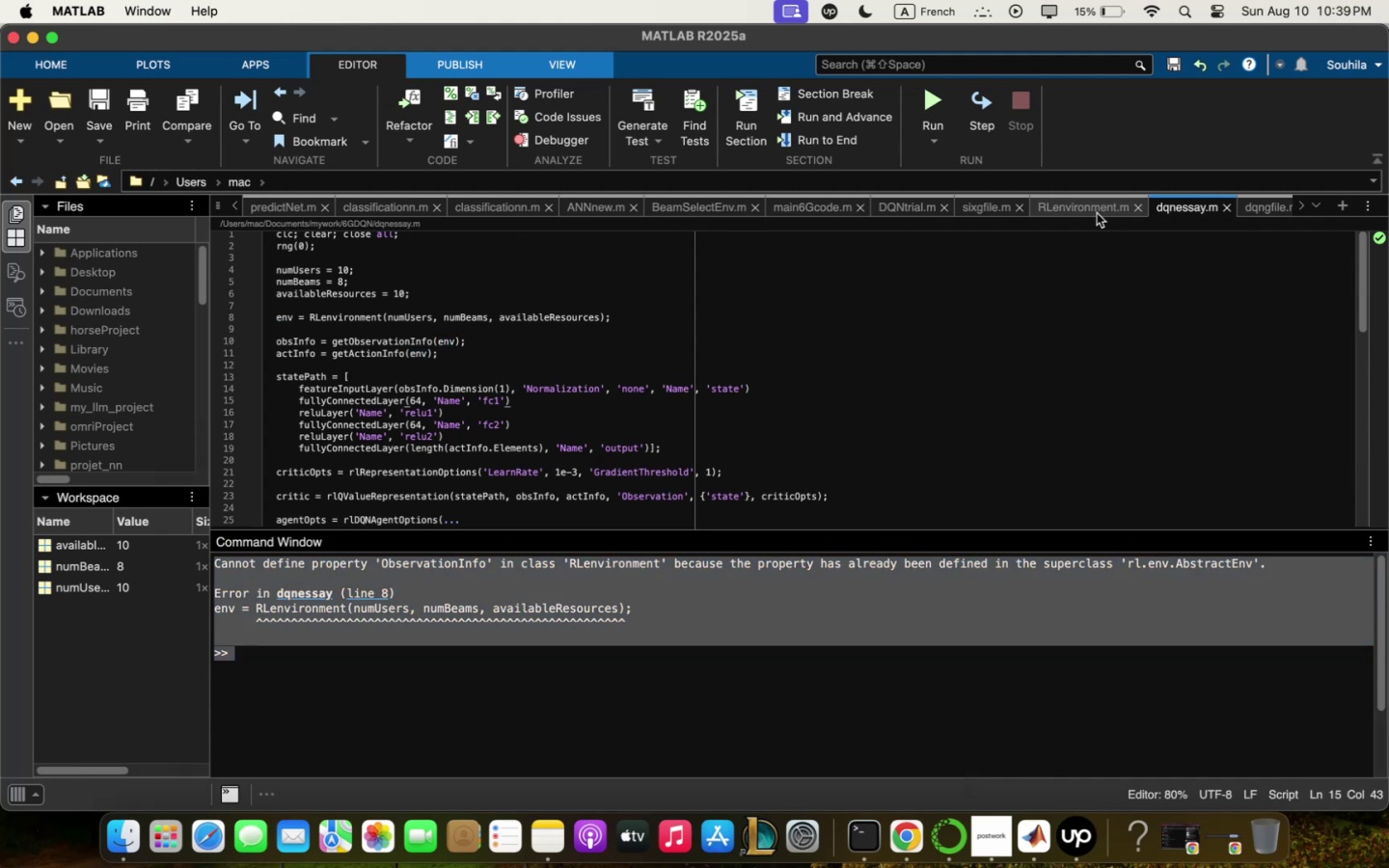 
scroll: coordinate [910, 342], scroll_direction: up, amount: 66.0
 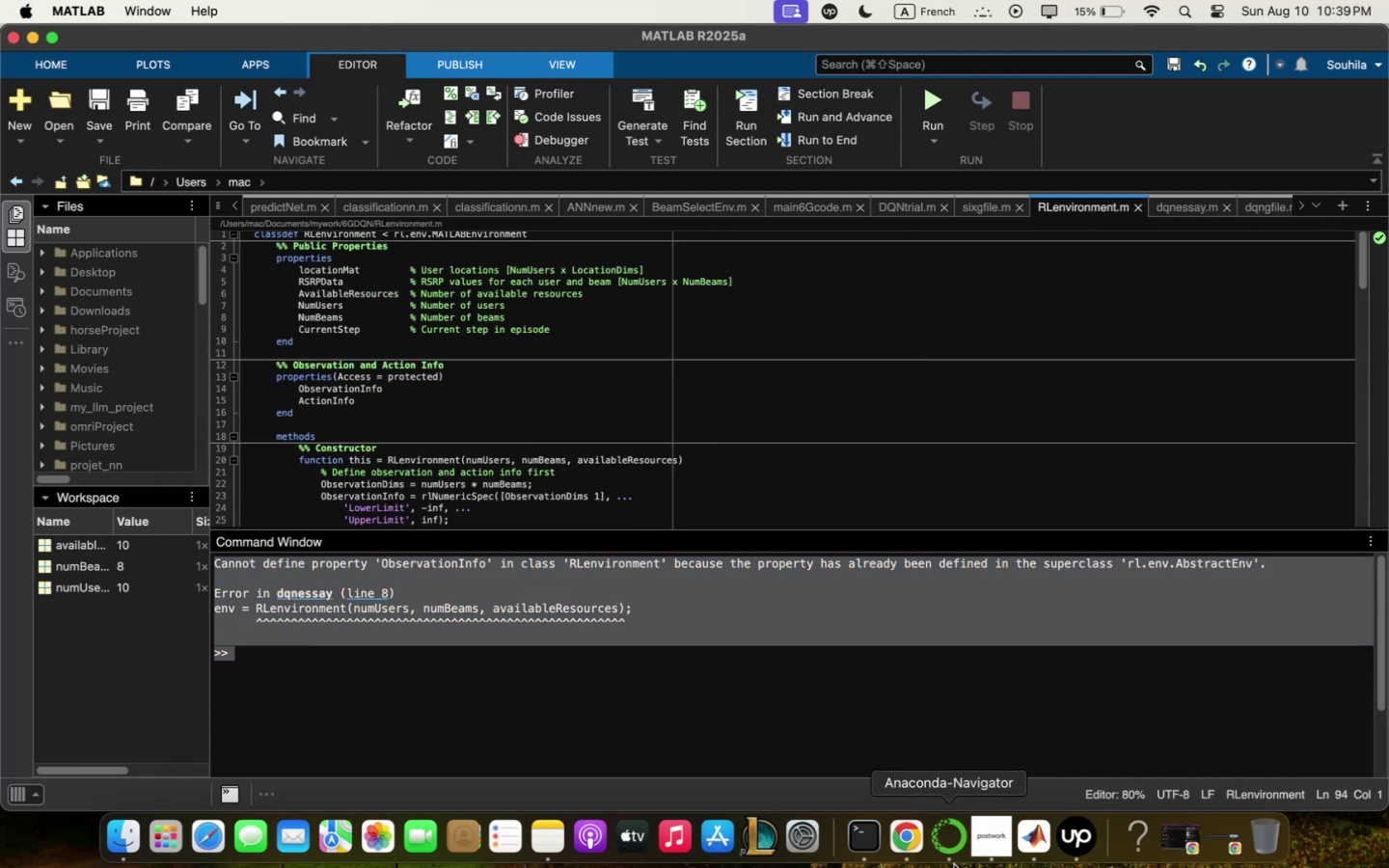 
left_click([926, 852])
 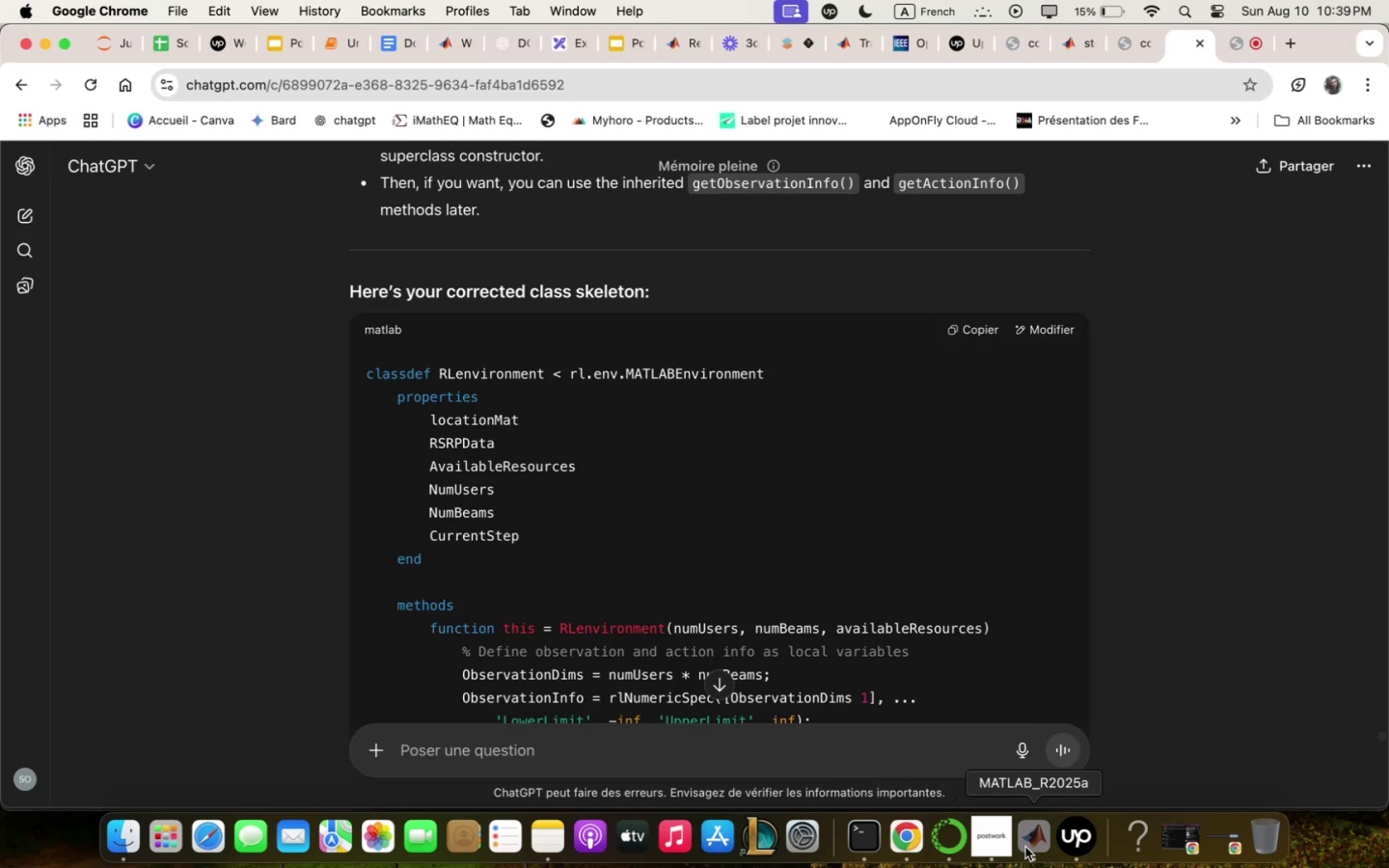 
scroll: coordinate [445, 442], scroll_direction: down, amount: 8.0
 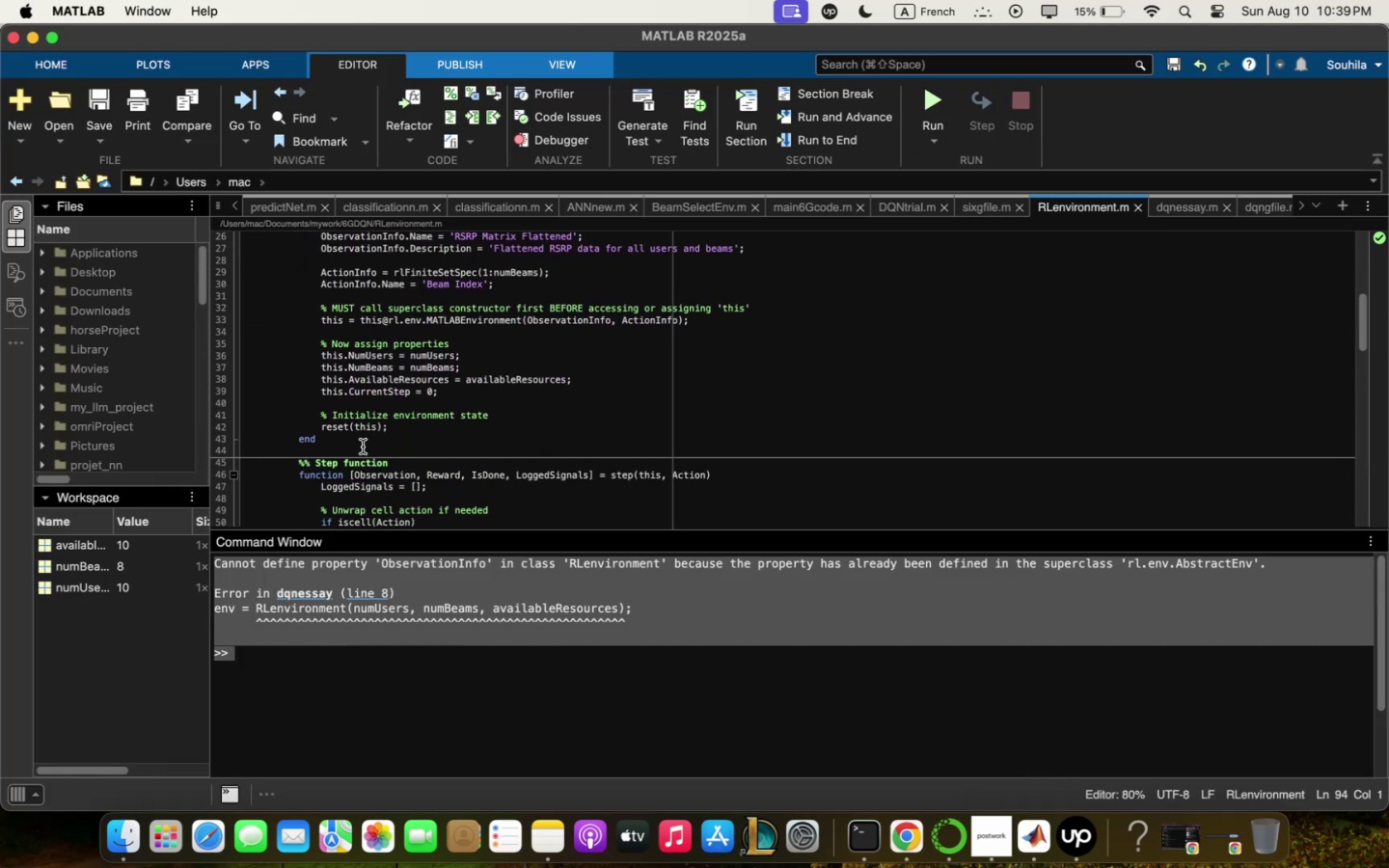 
left_click_drag(start_coordinate=[346, 447], to_coordinate=[321, 61])
 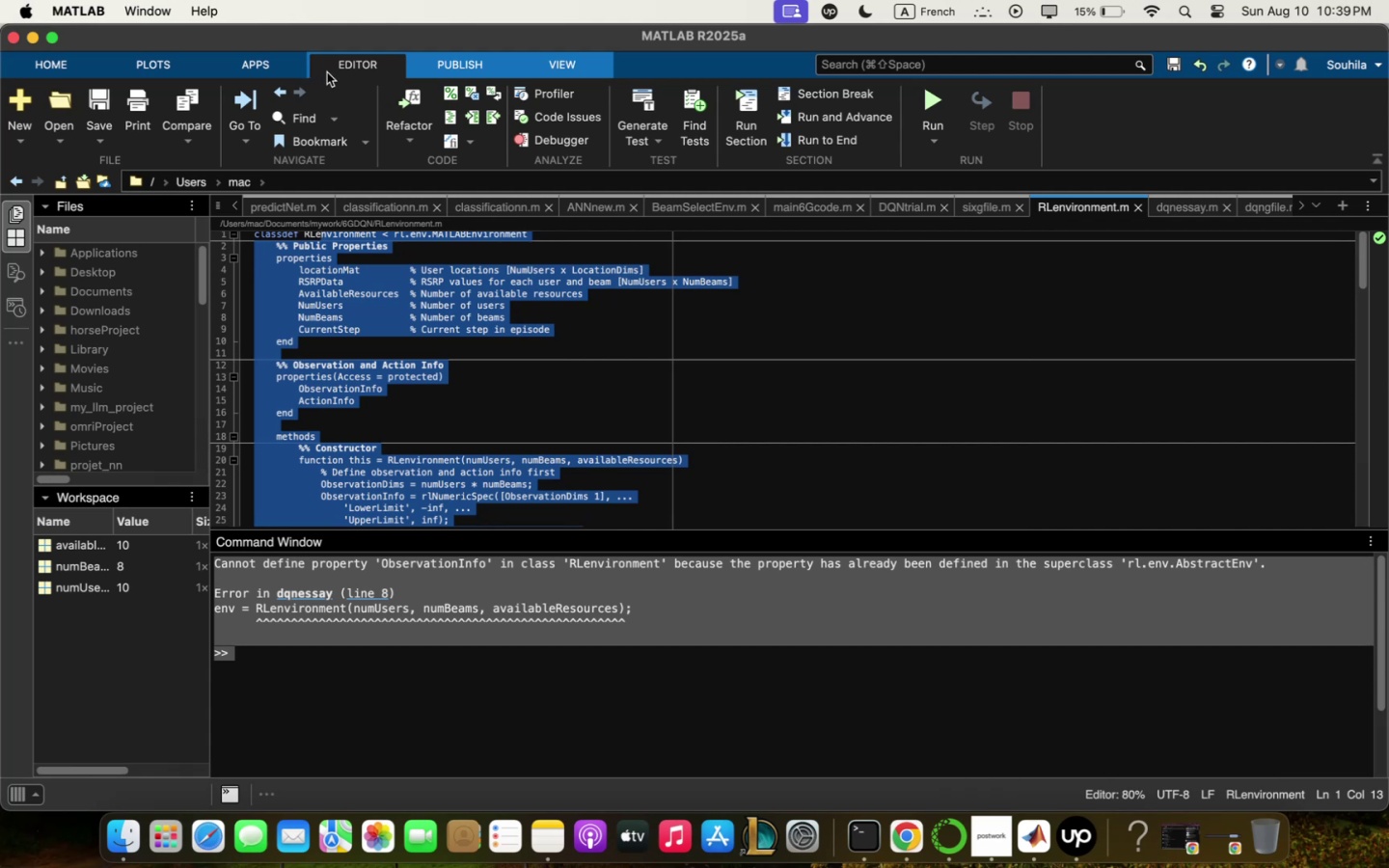 
key(Backspace)
 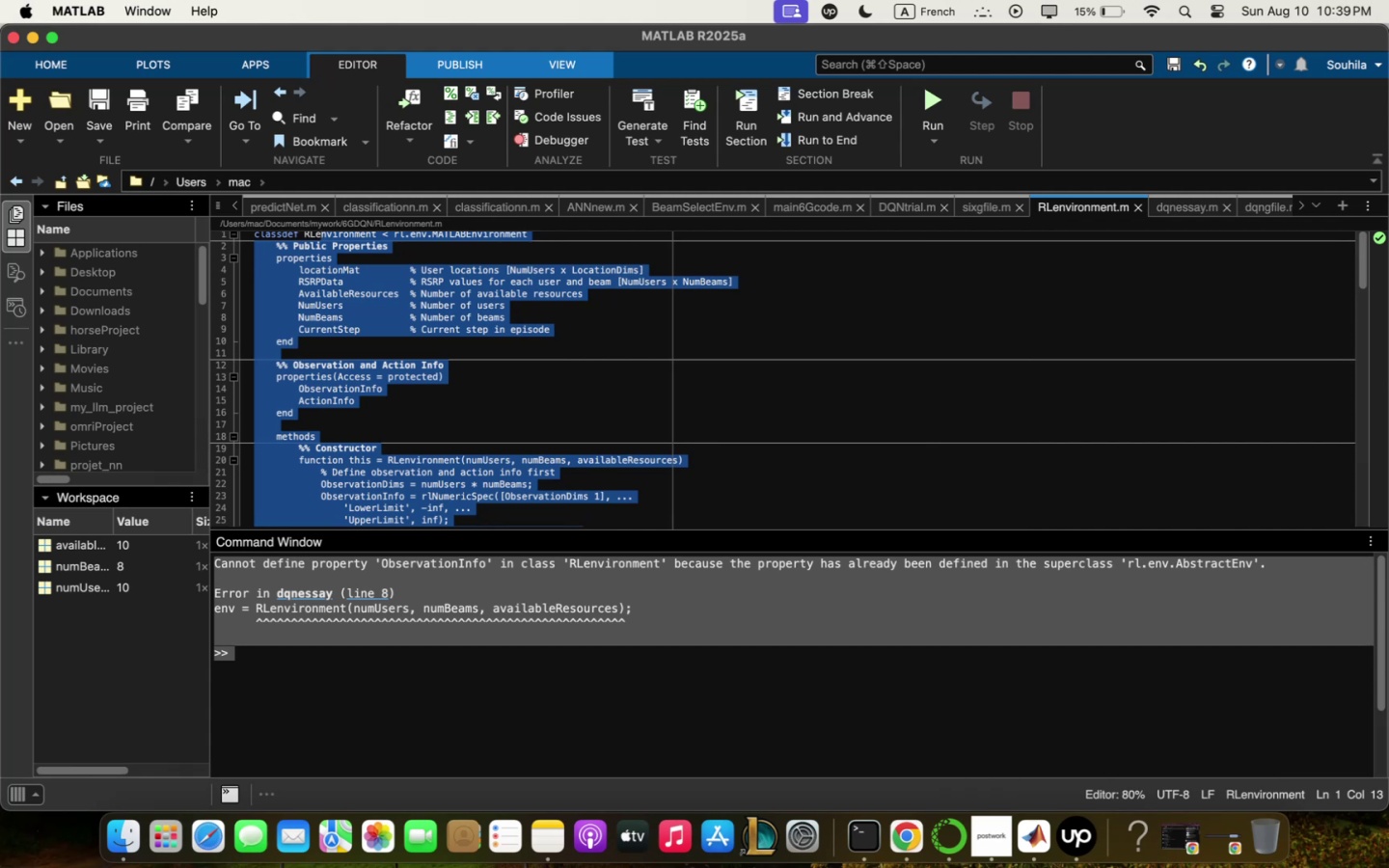 
key(Backspace)
 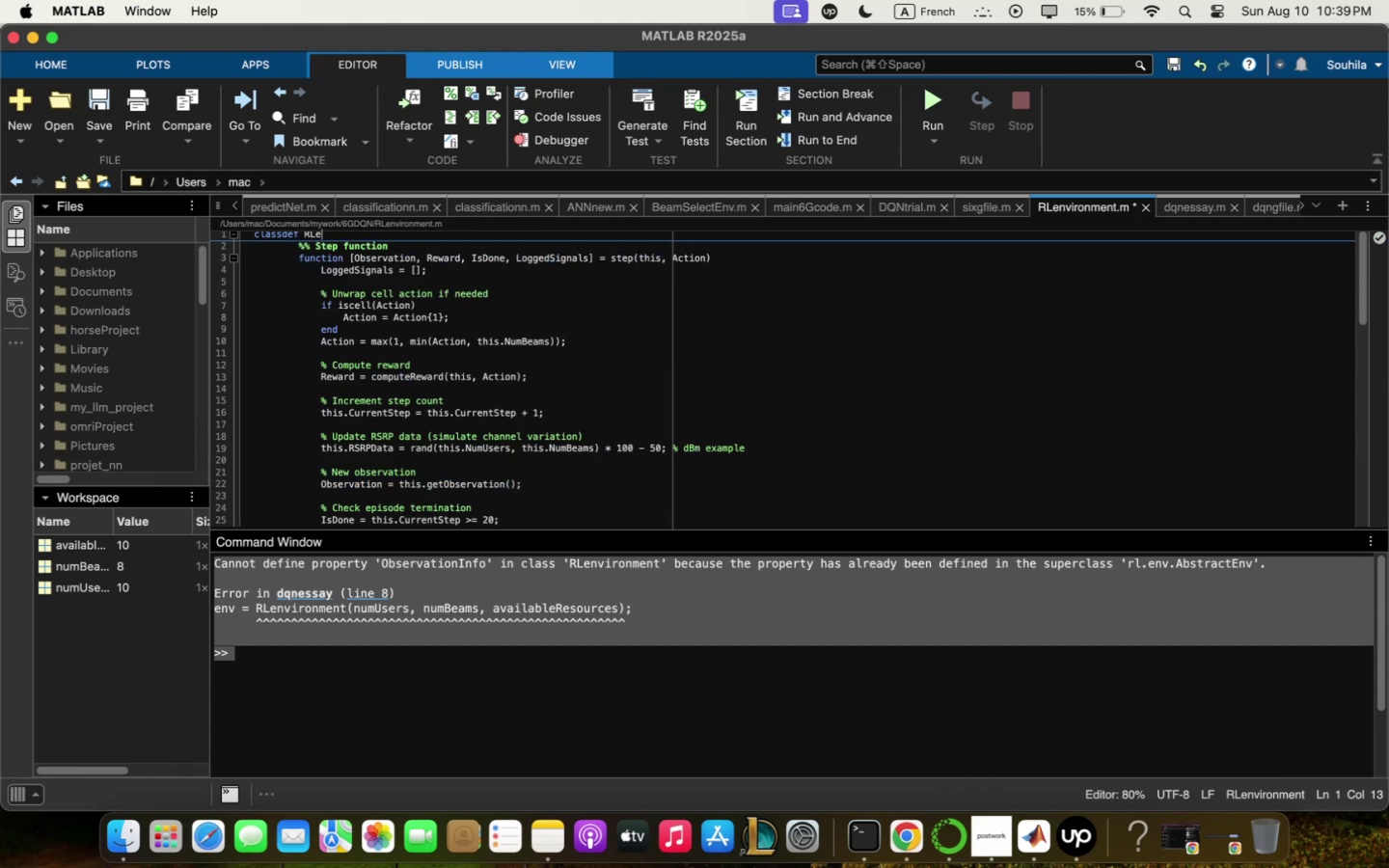 
key(Backspace)
 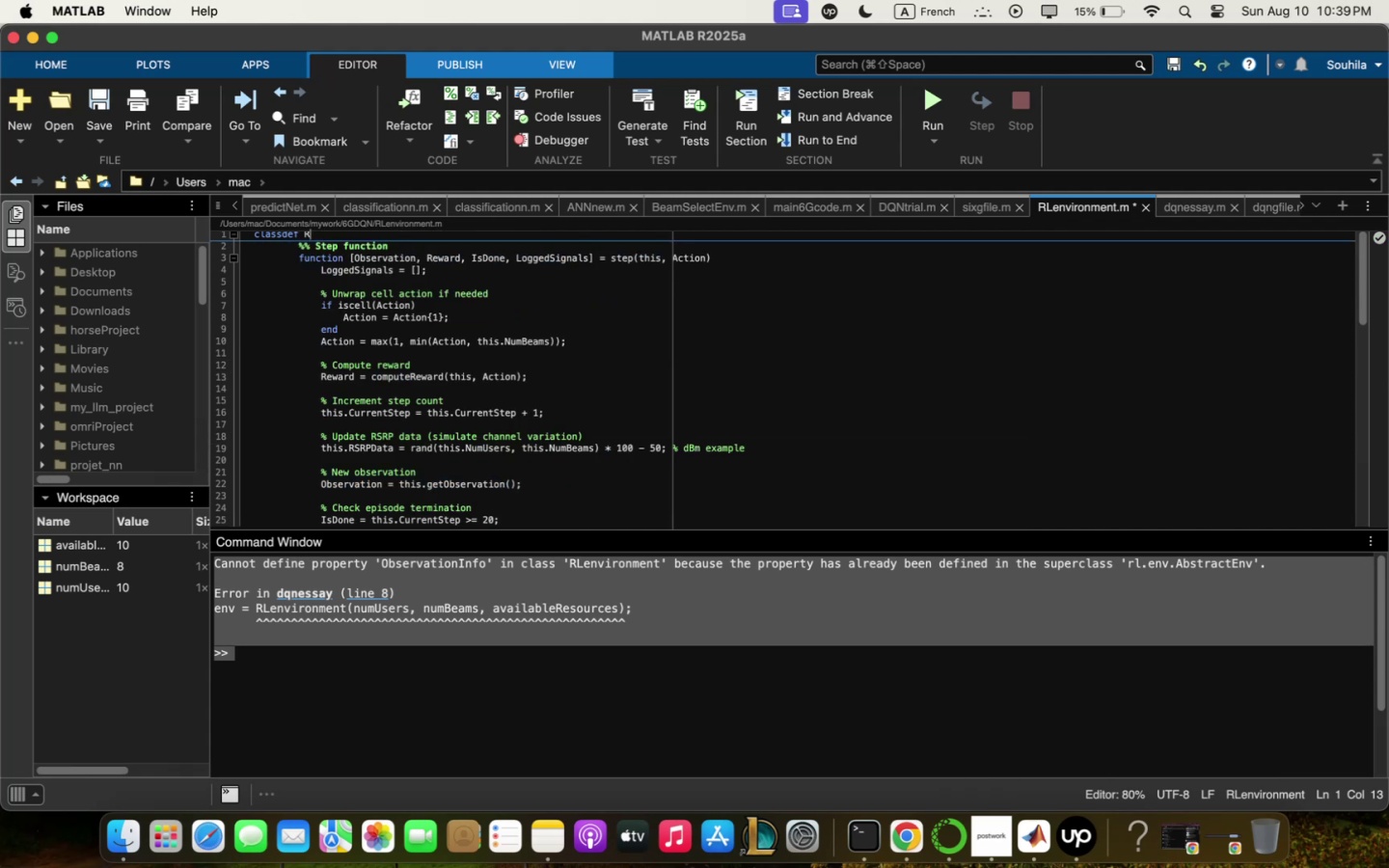 
key(Backspace)
 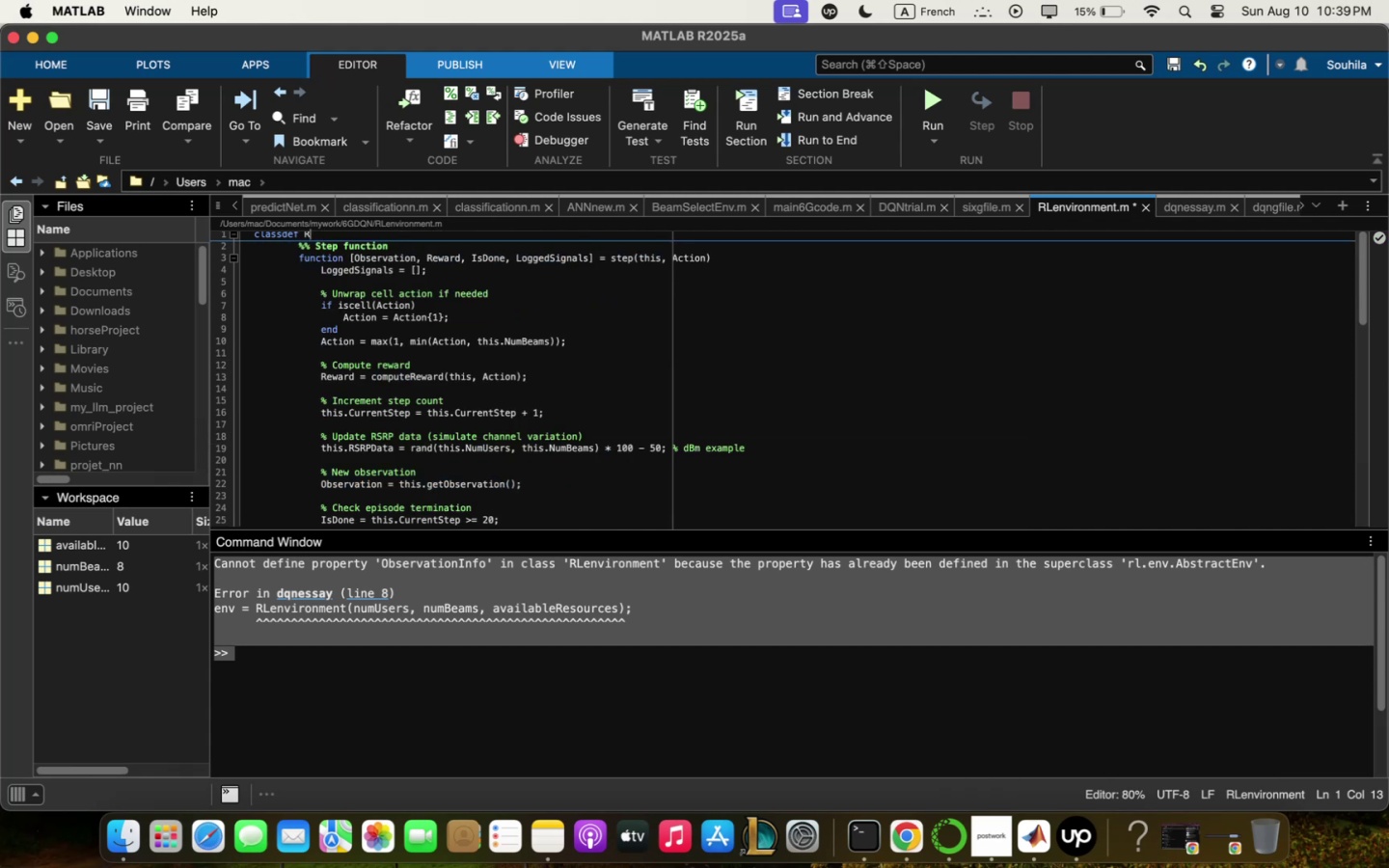 
key(Backspace)
 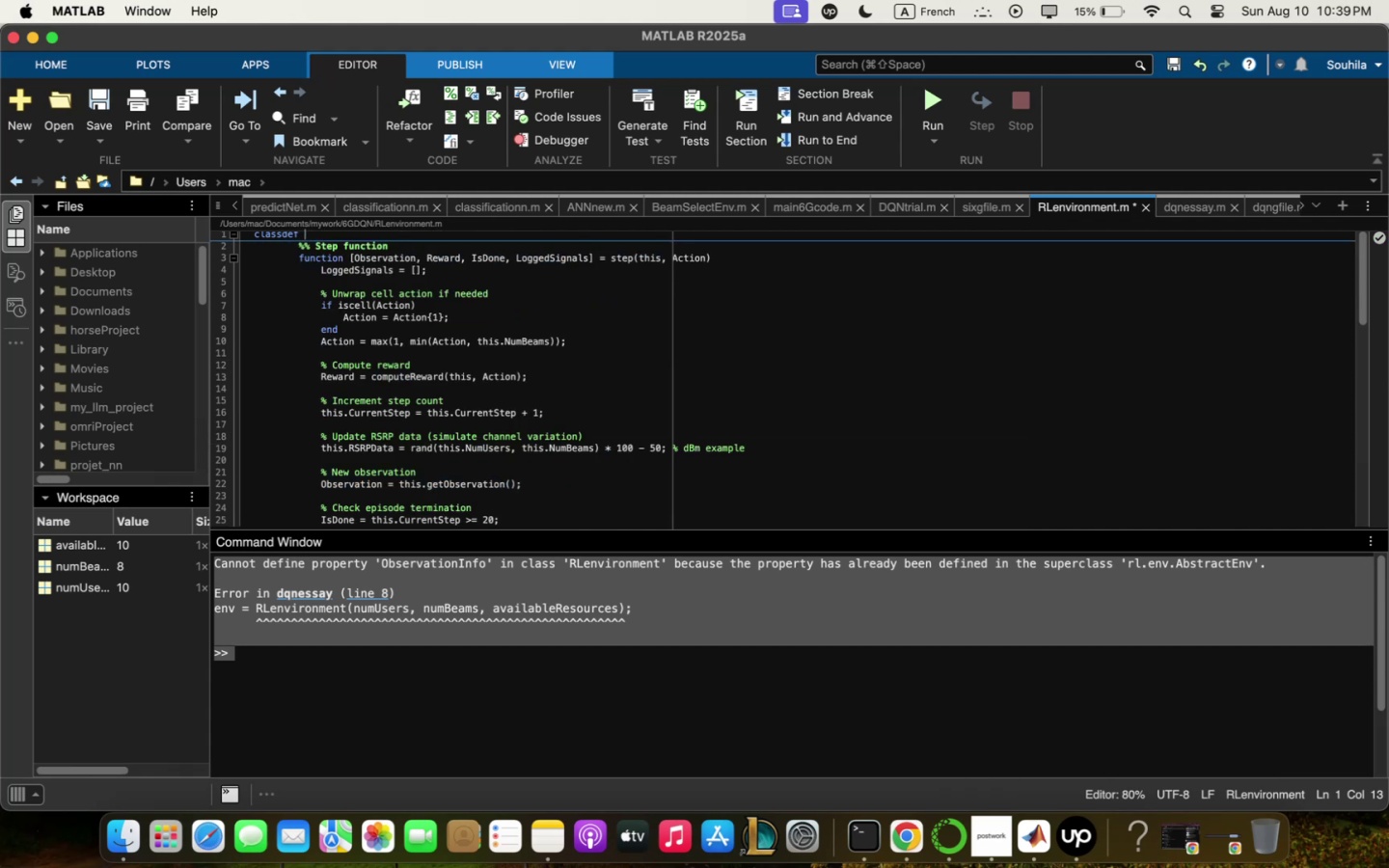 
key(Backspace)
 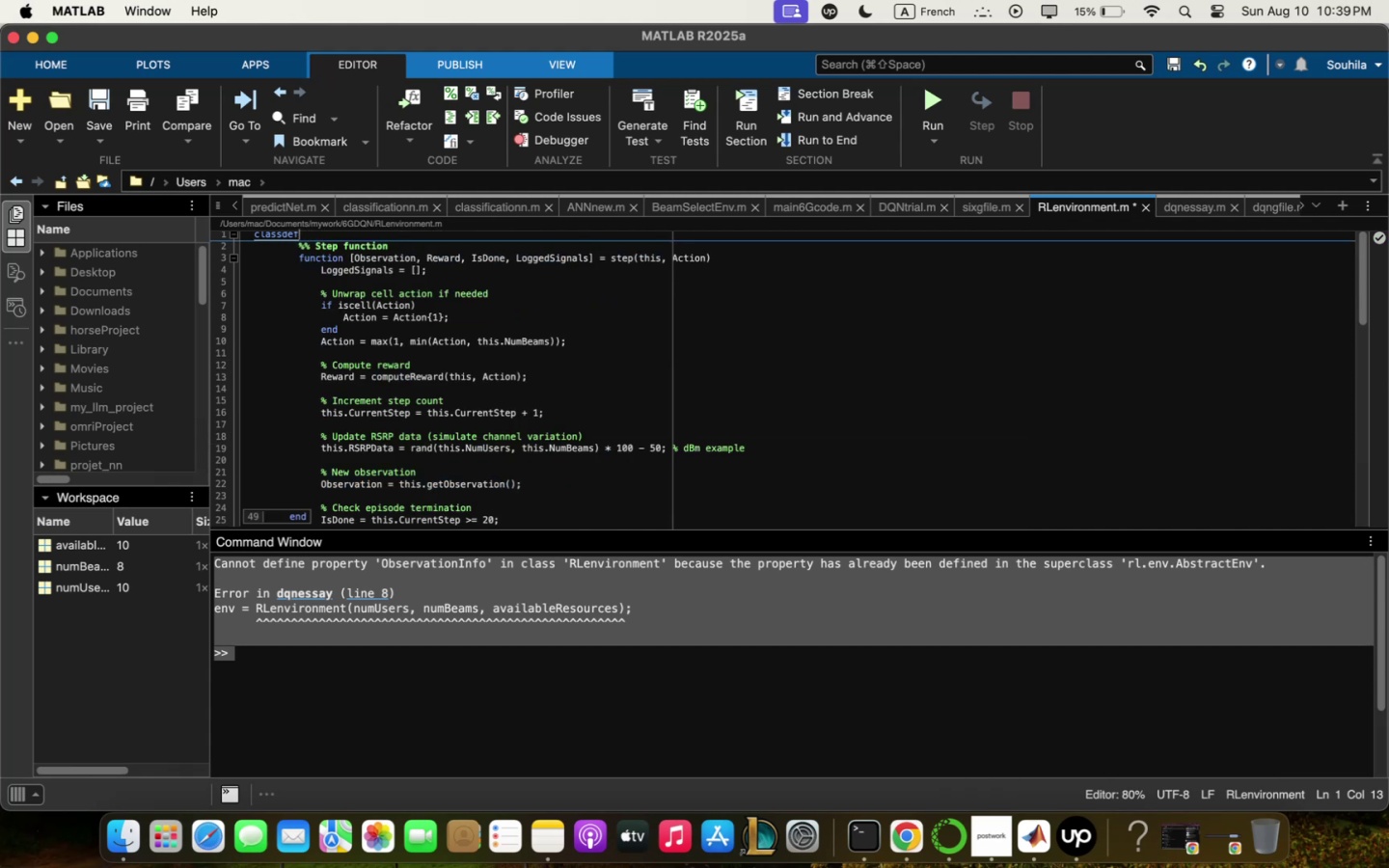 
key(Backspace)
 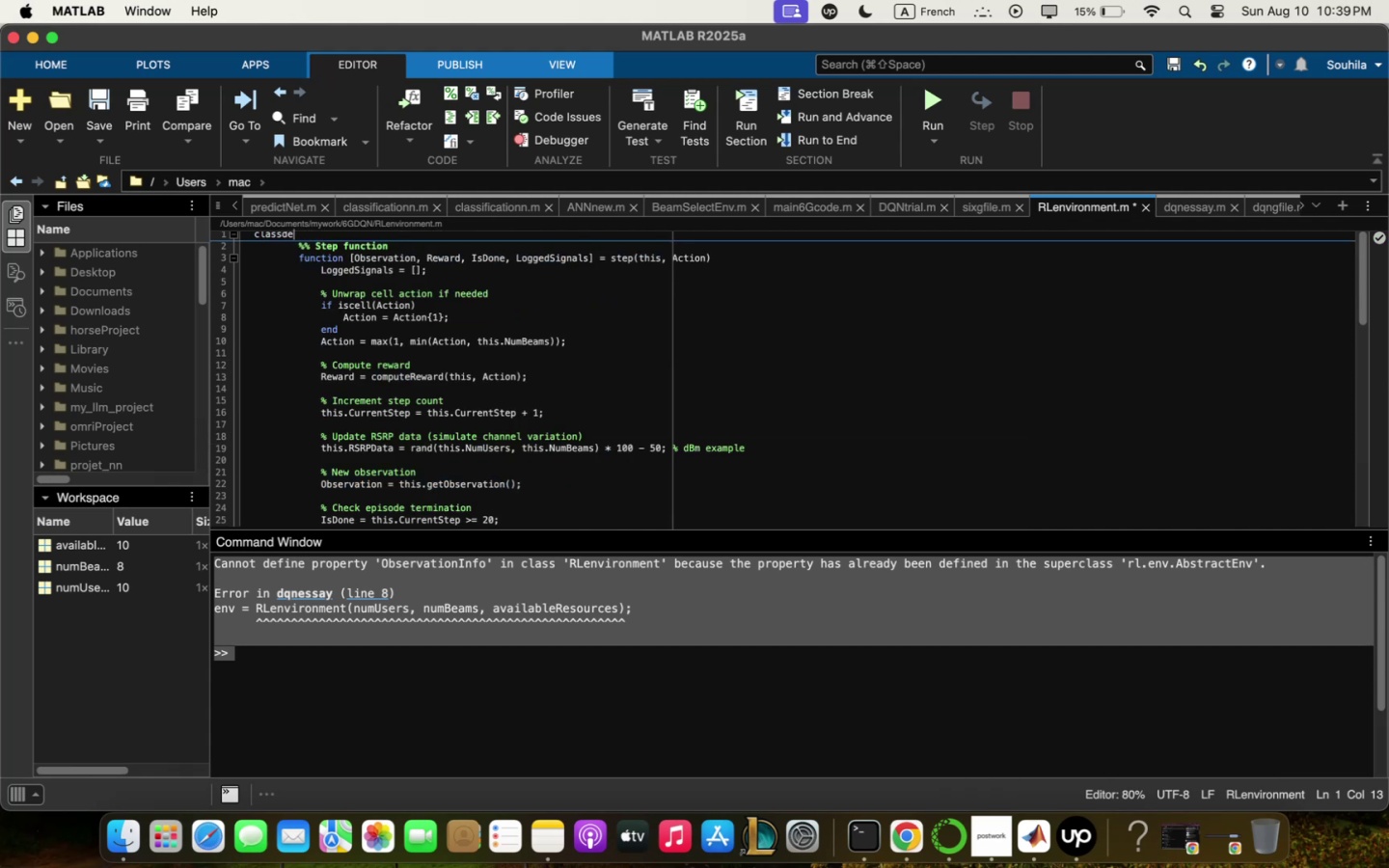 
key(Backspace)
 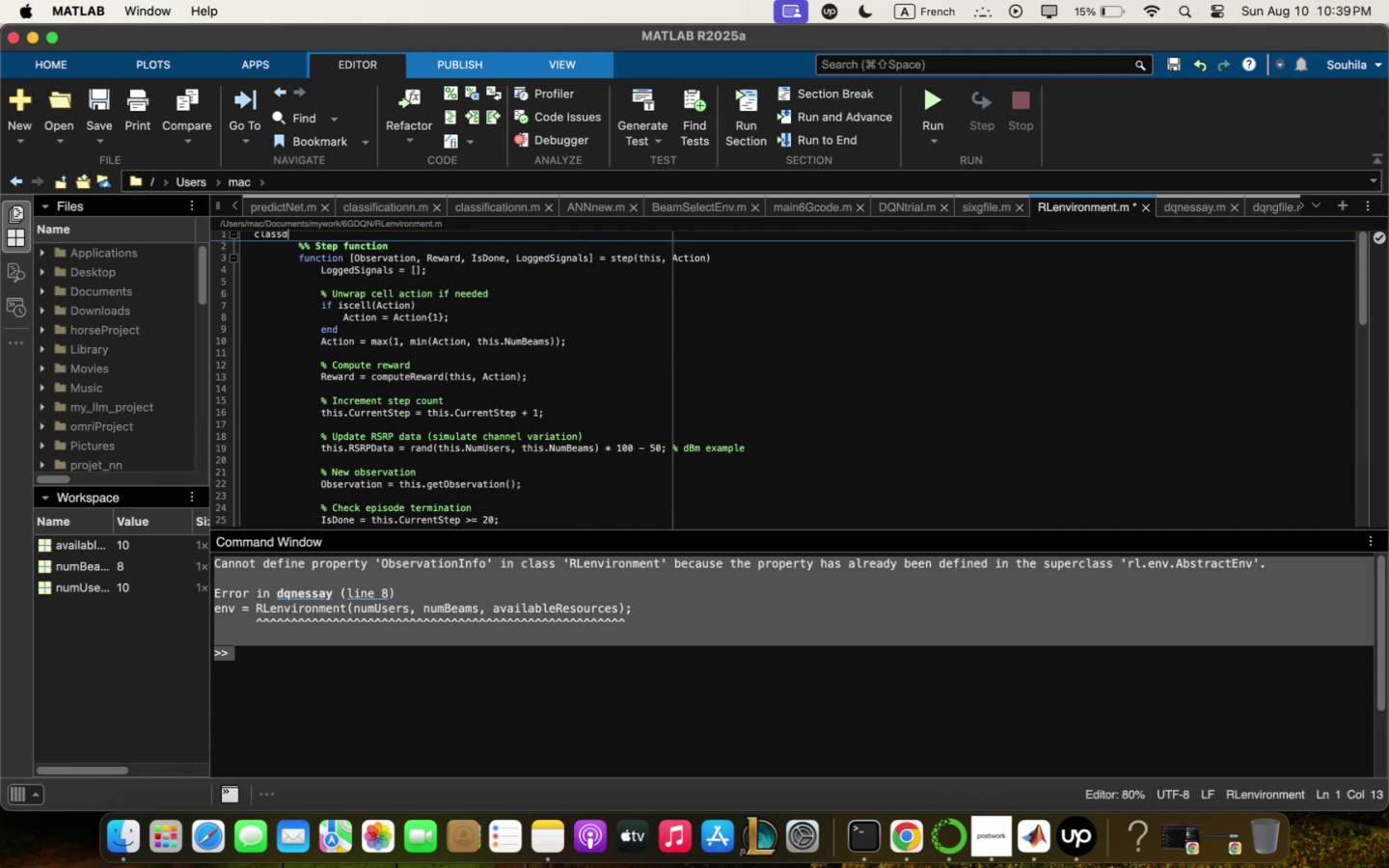 
key(Backspace)
 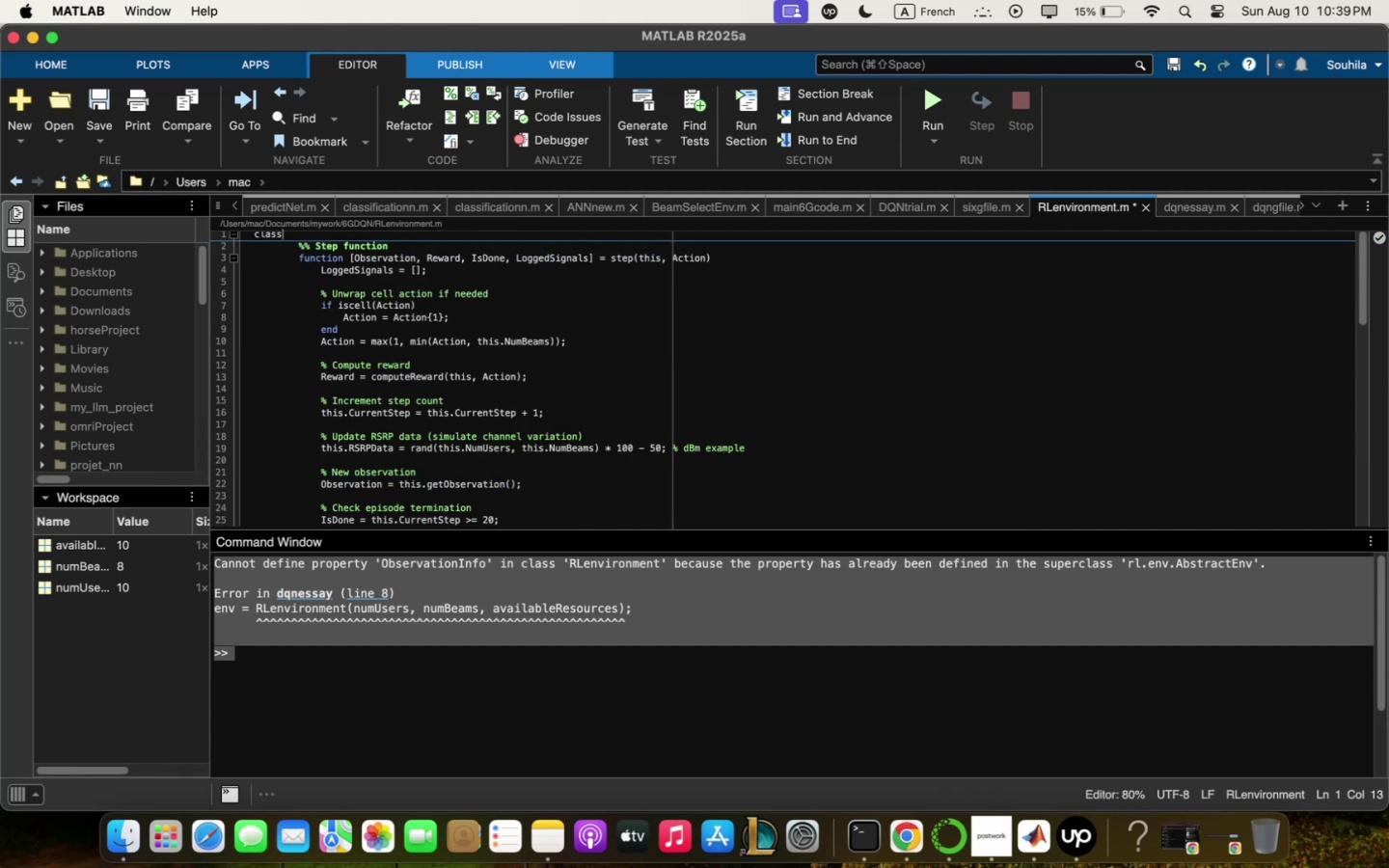 
key(Backspace)
 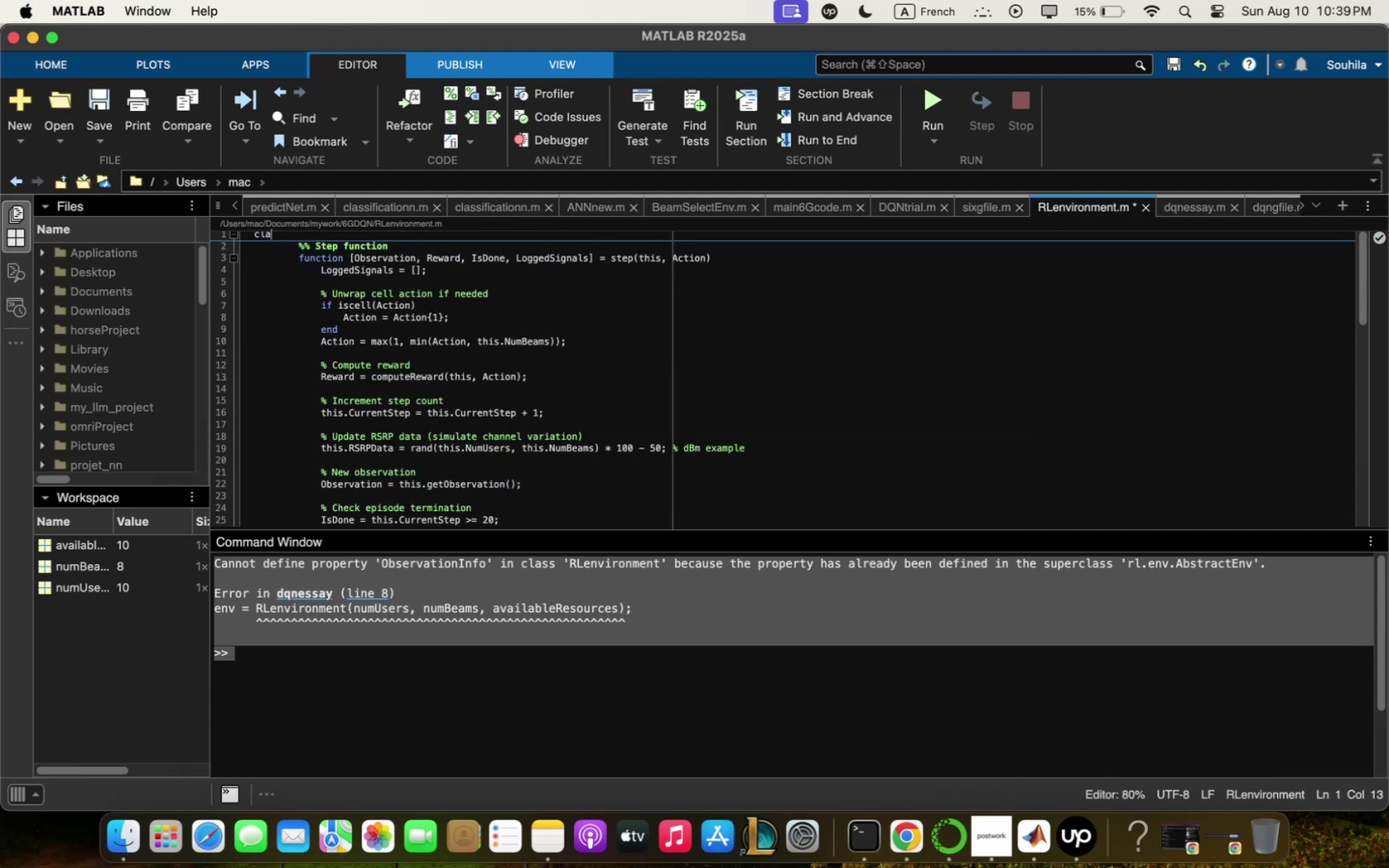 
key(Backspace)
 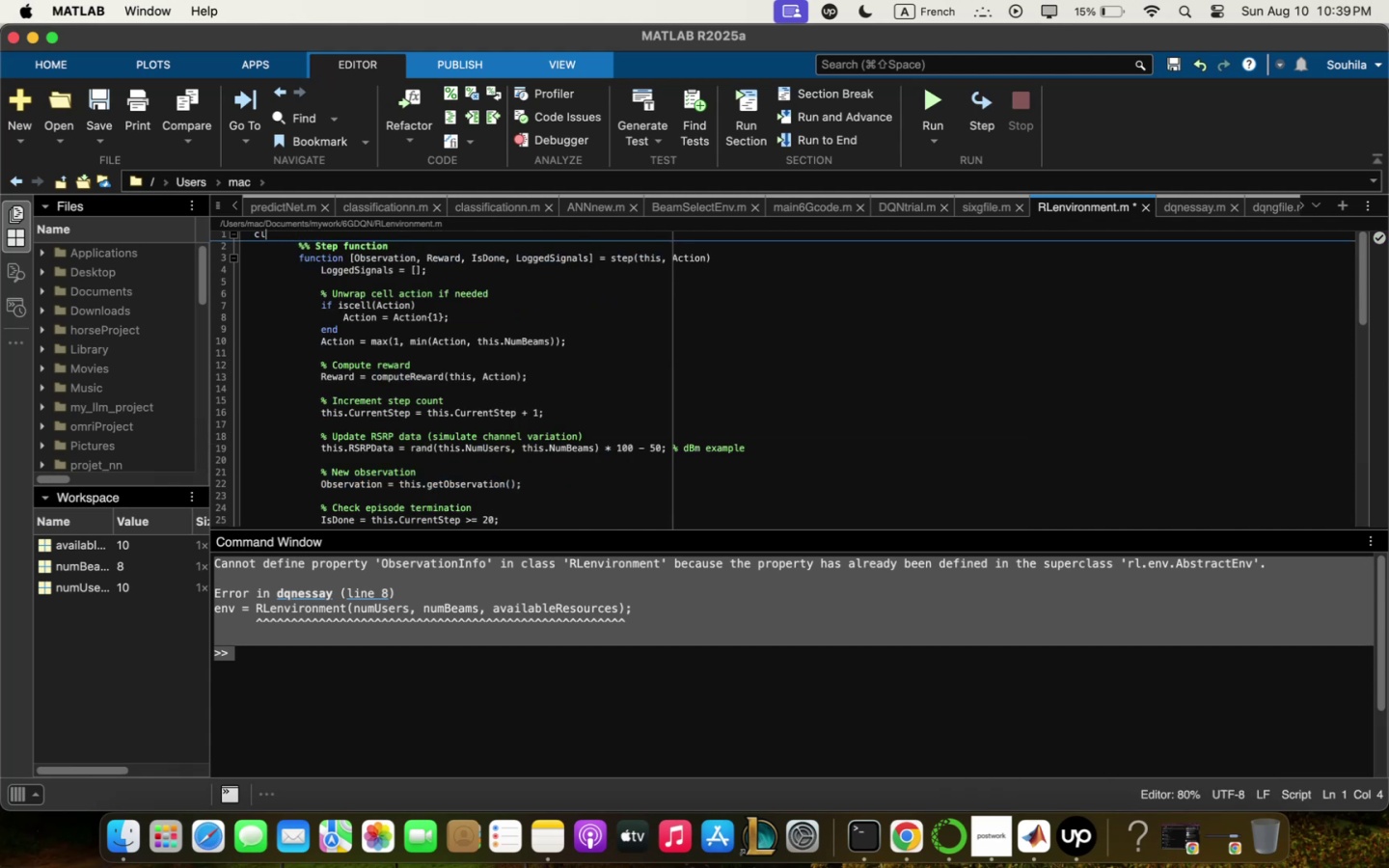 
key(Backspace)
 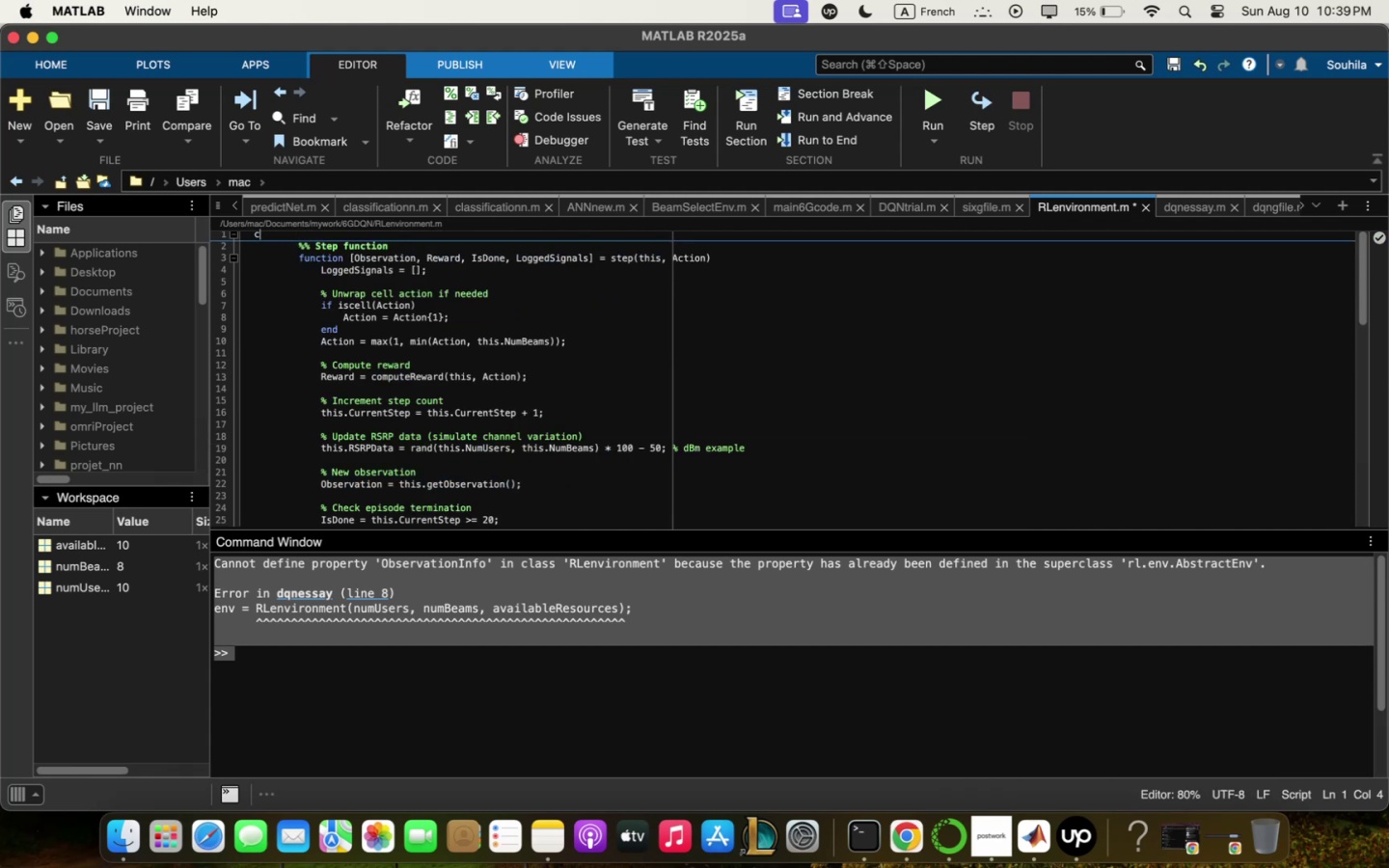 
key(Backspace)
 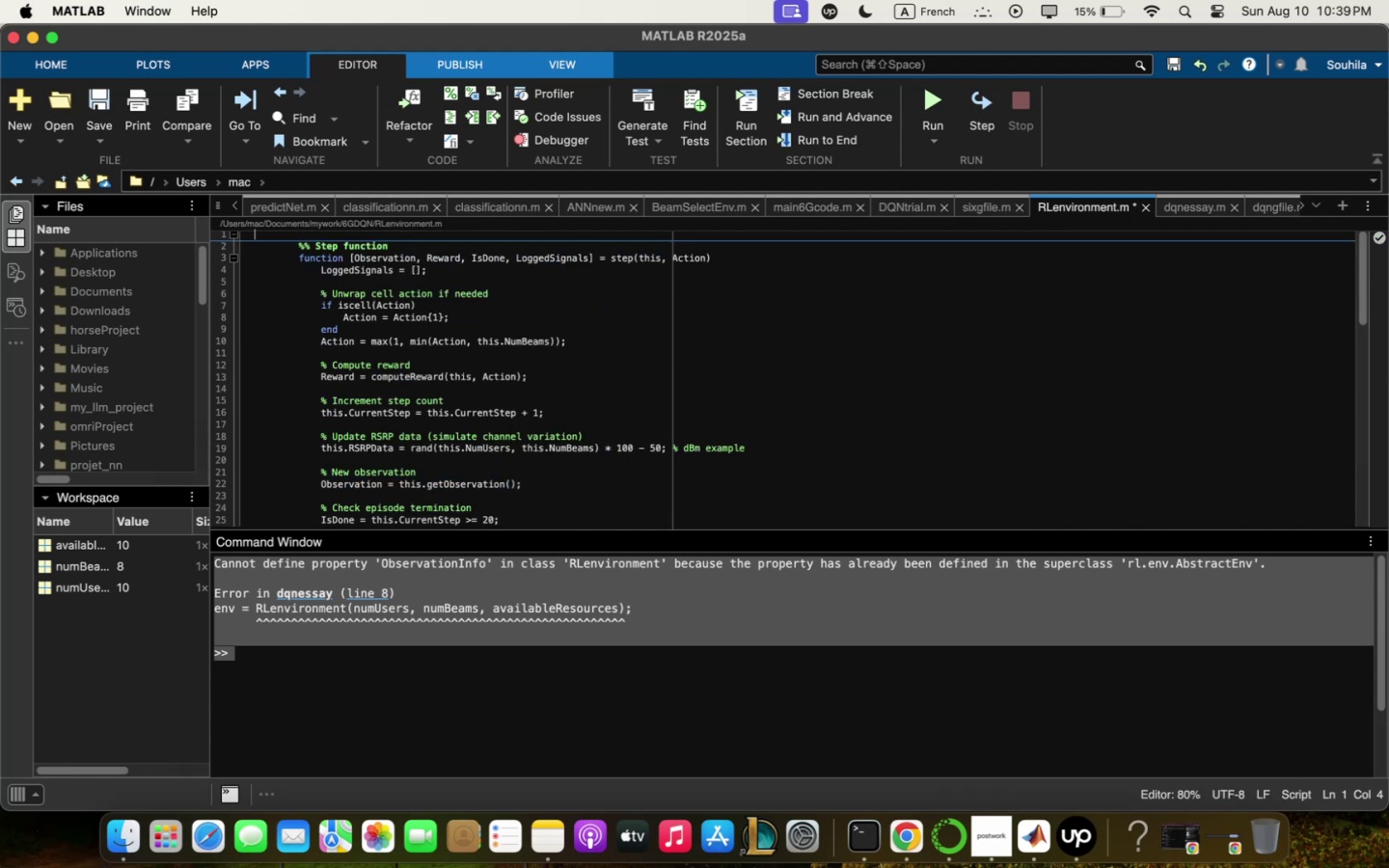 
key(Enter)
 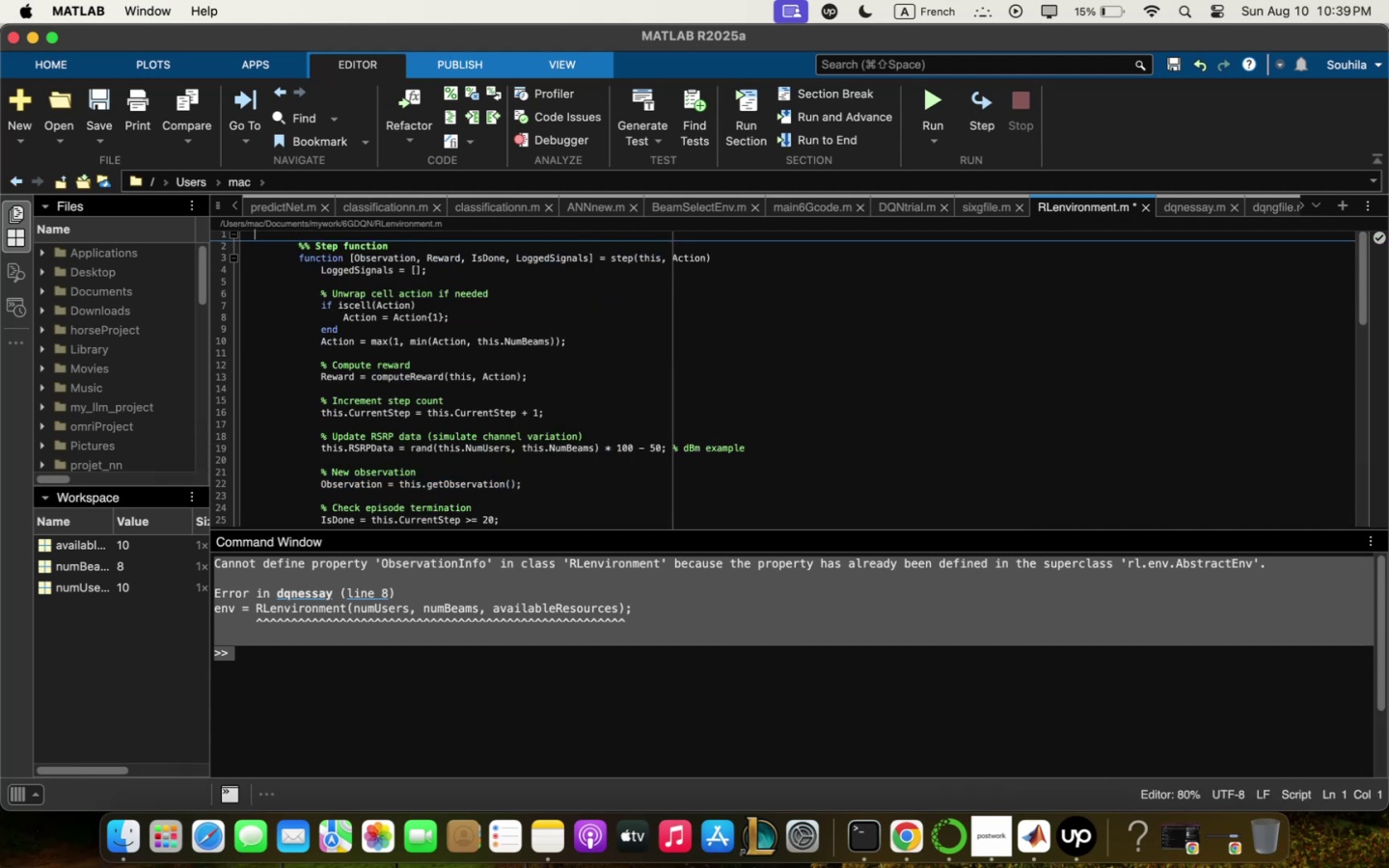 
key(Enter)
 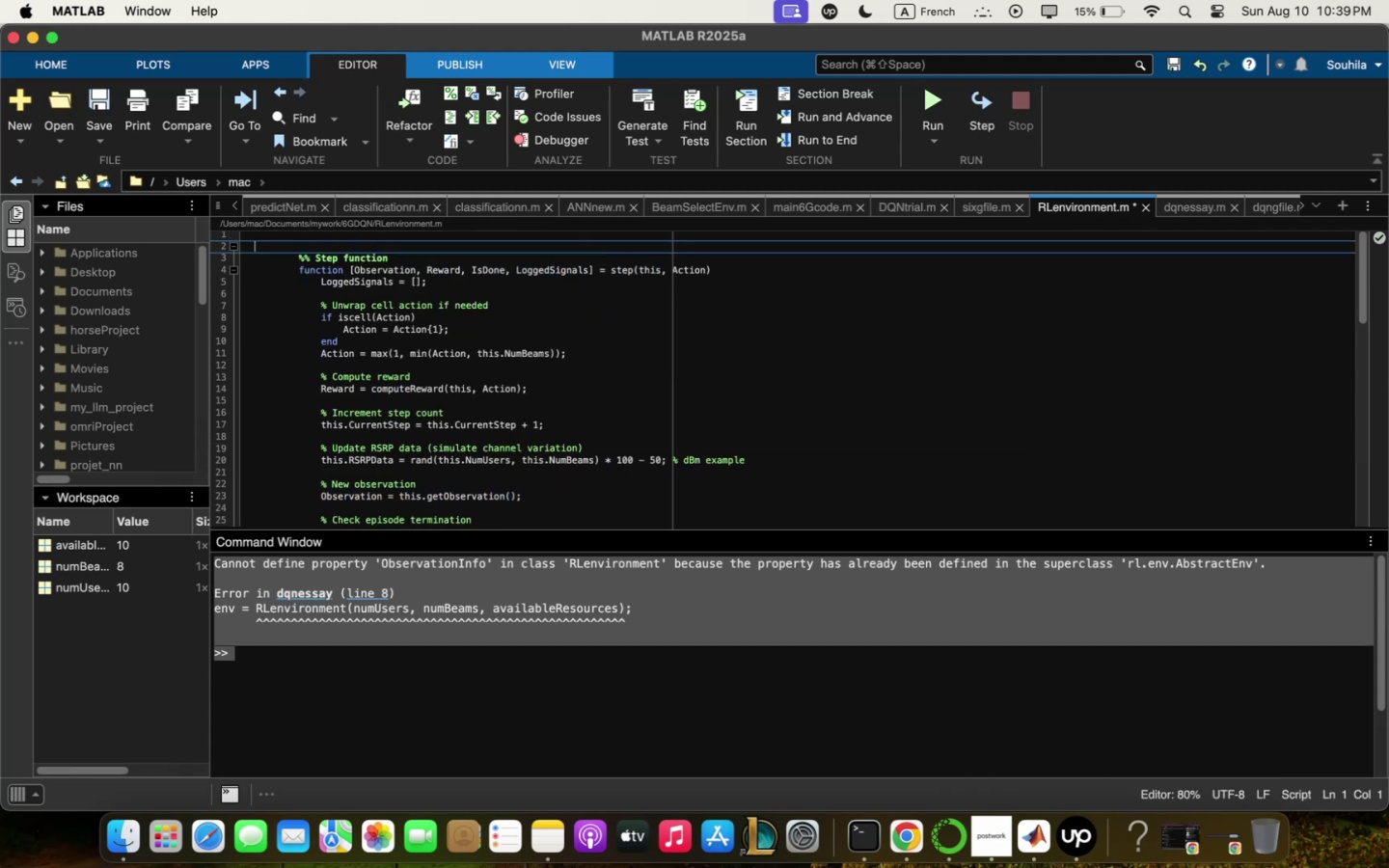 
key(Enter)
 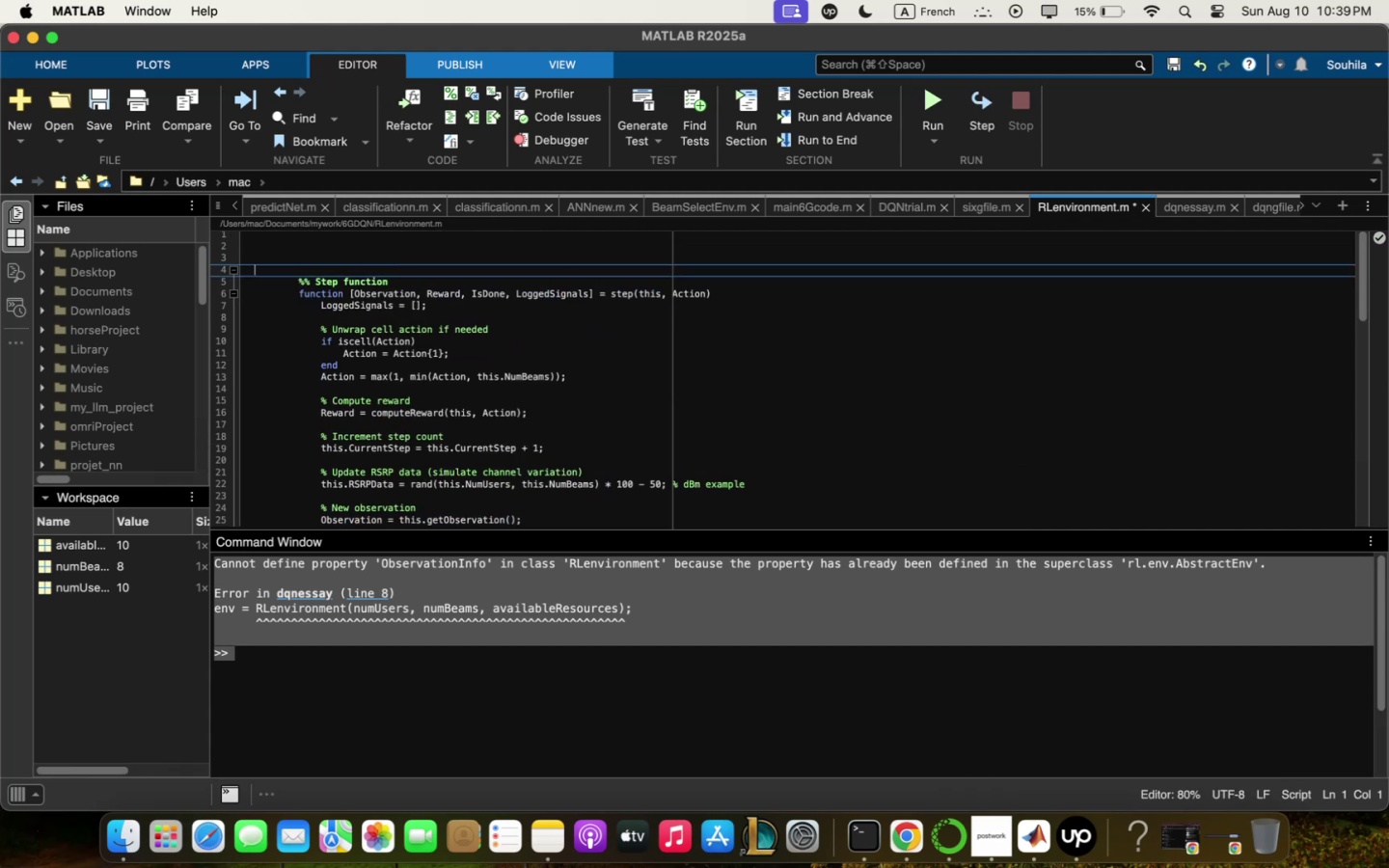 
key(Meta+V)
 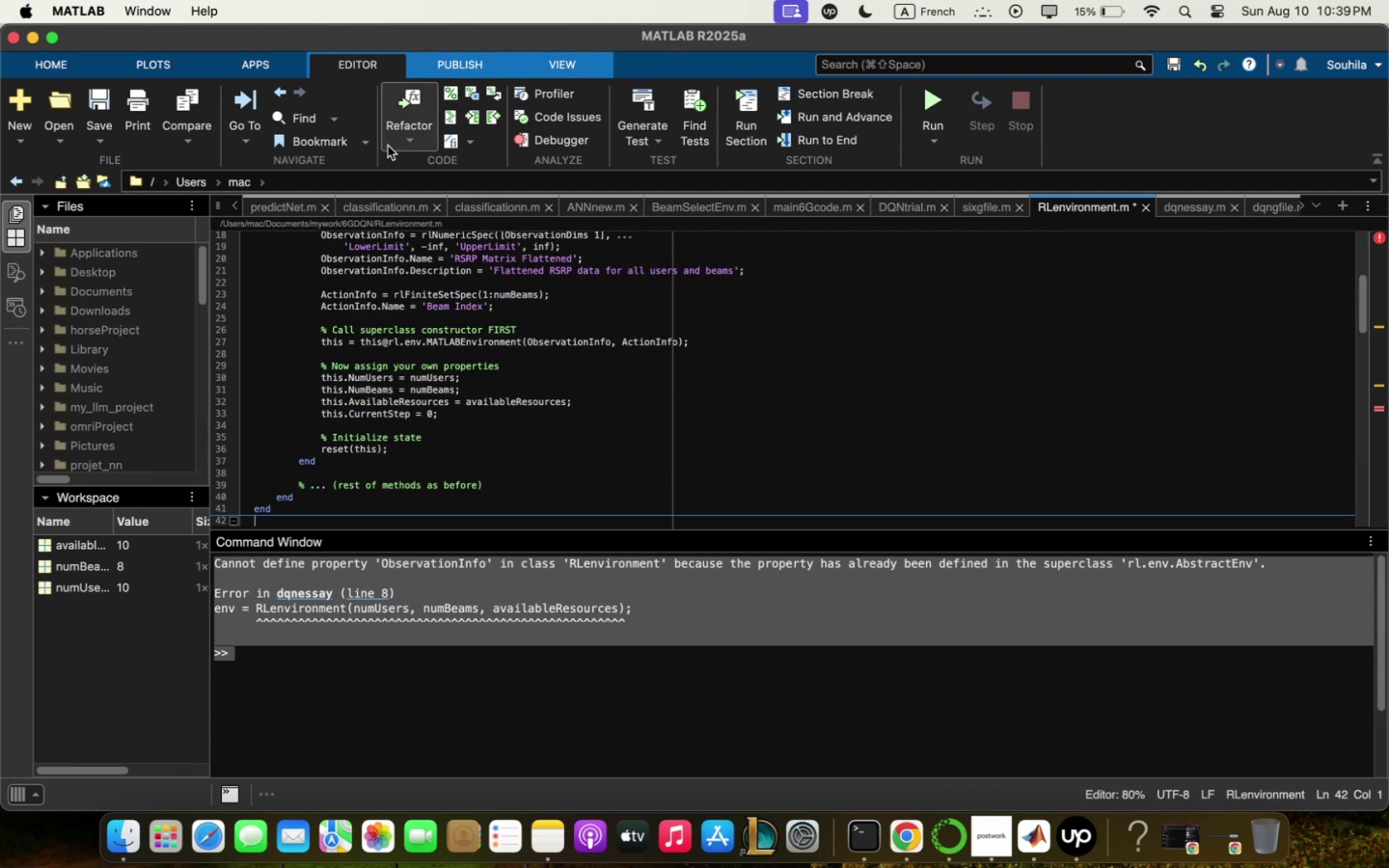 
left_click_drag(start_coordinate=[499, 497], to_coordinate=[206, 473])
 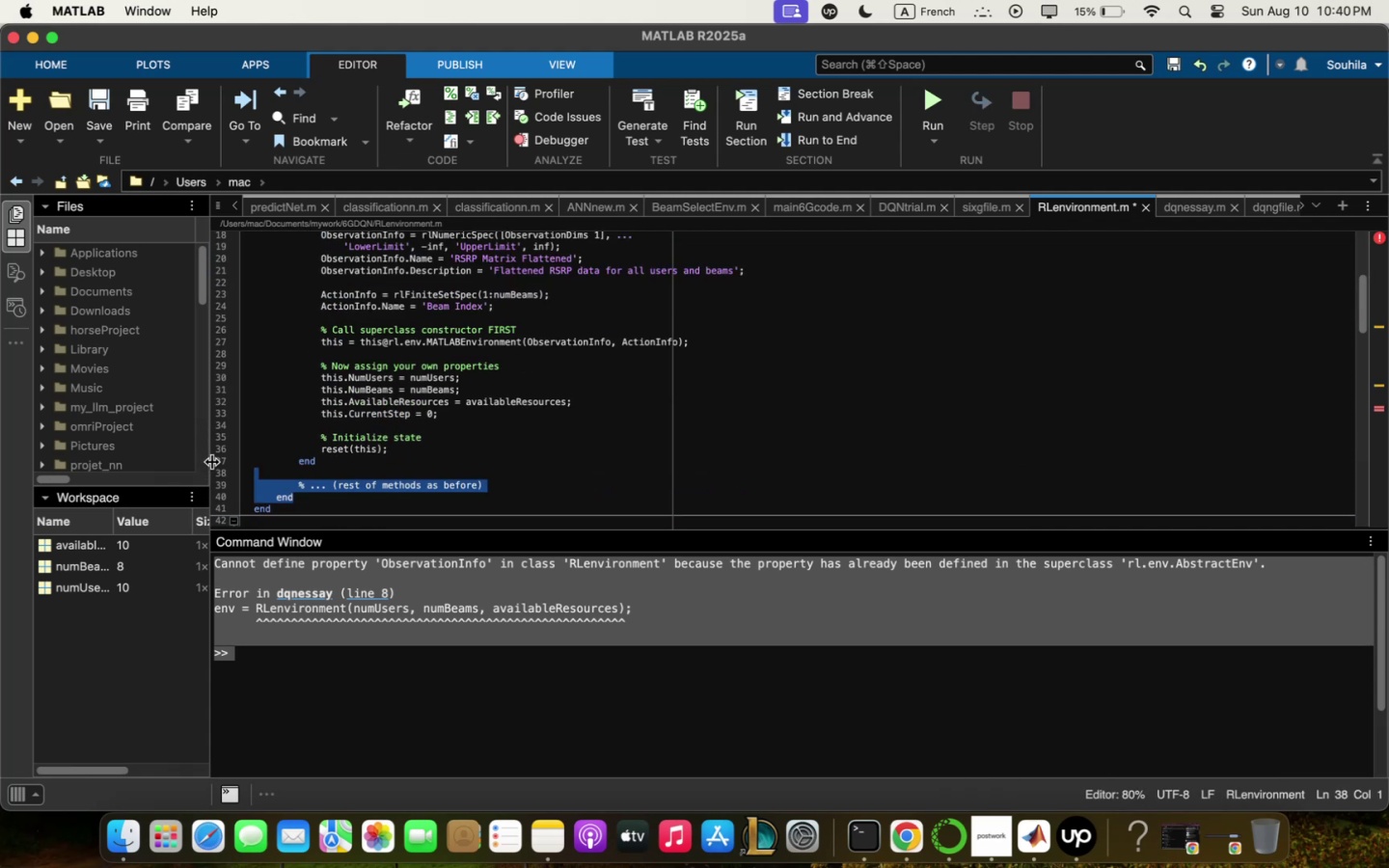 
type(end)
 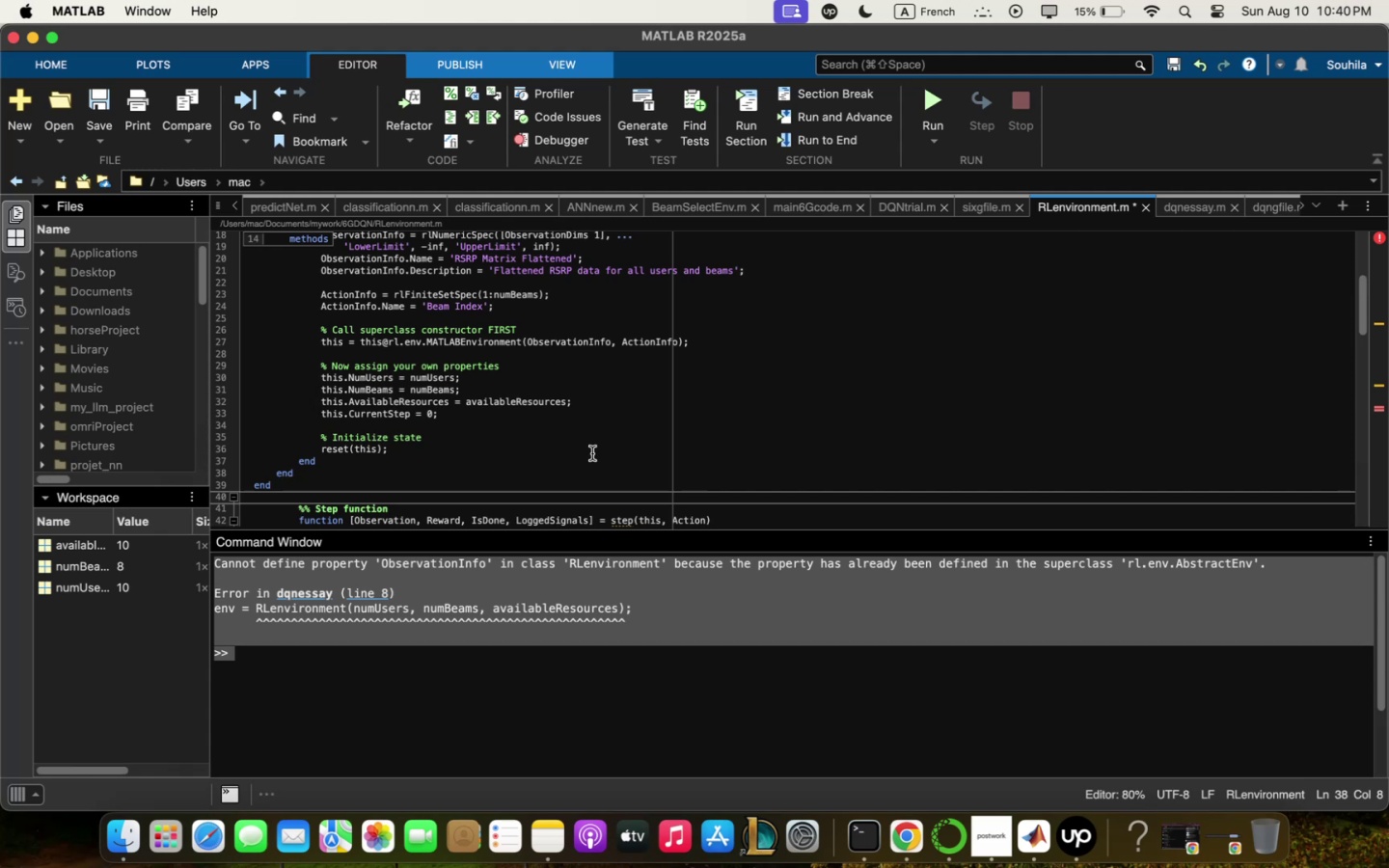 
scroll: coordinate [601, 447], scroll_direction: up, amount: 65.0
 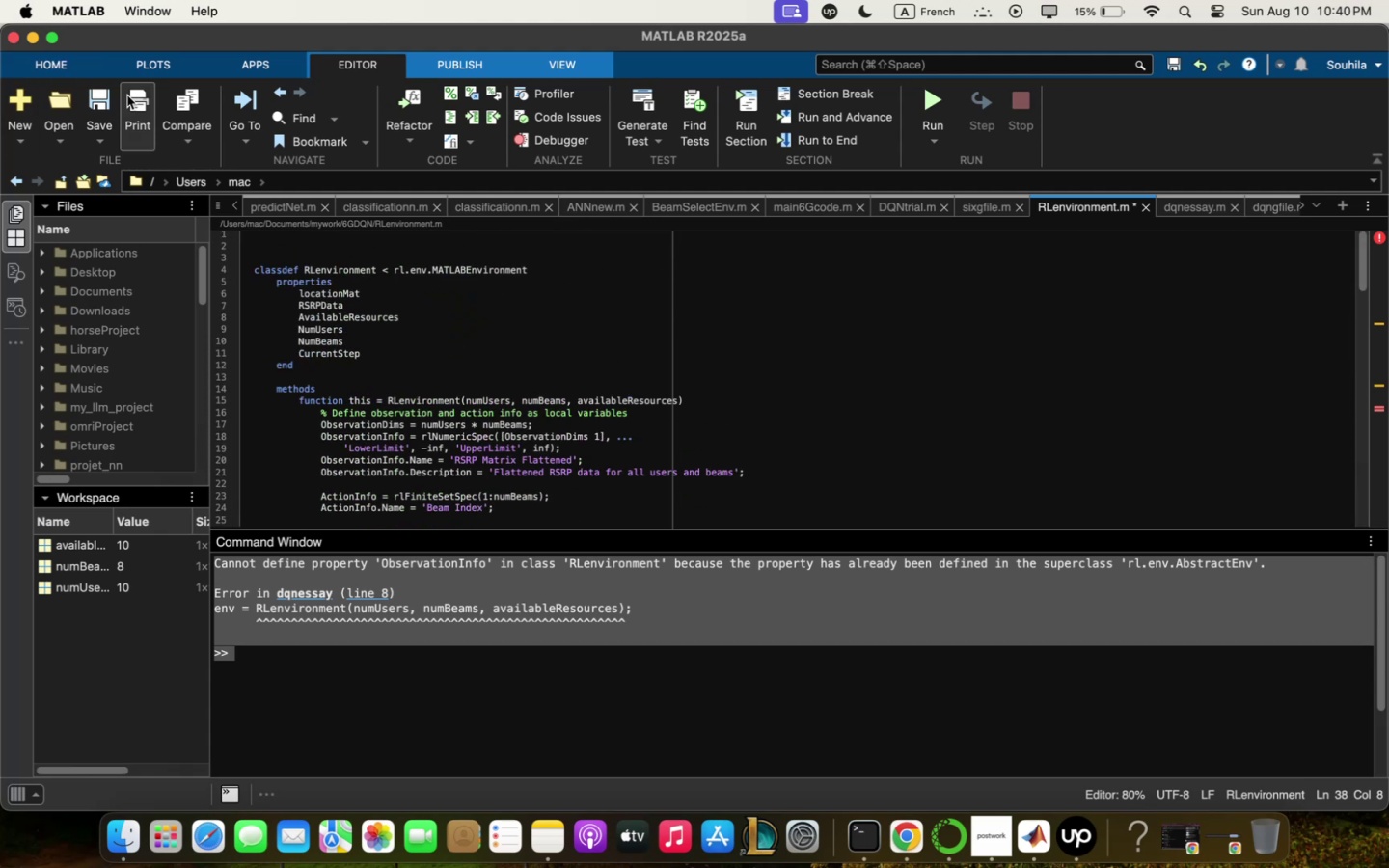 
left_click([105, 98])
 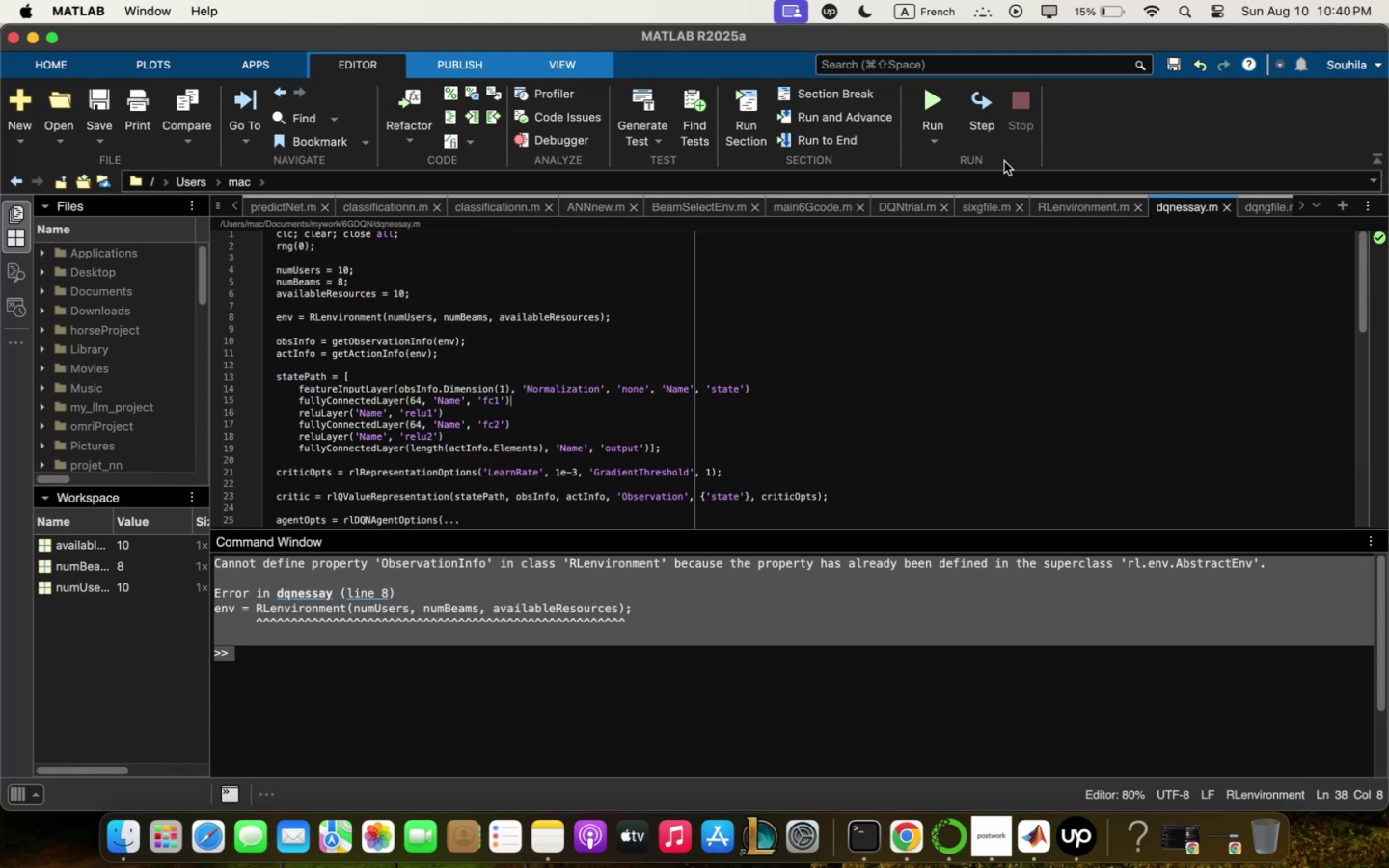 
left_click([927, 100])
 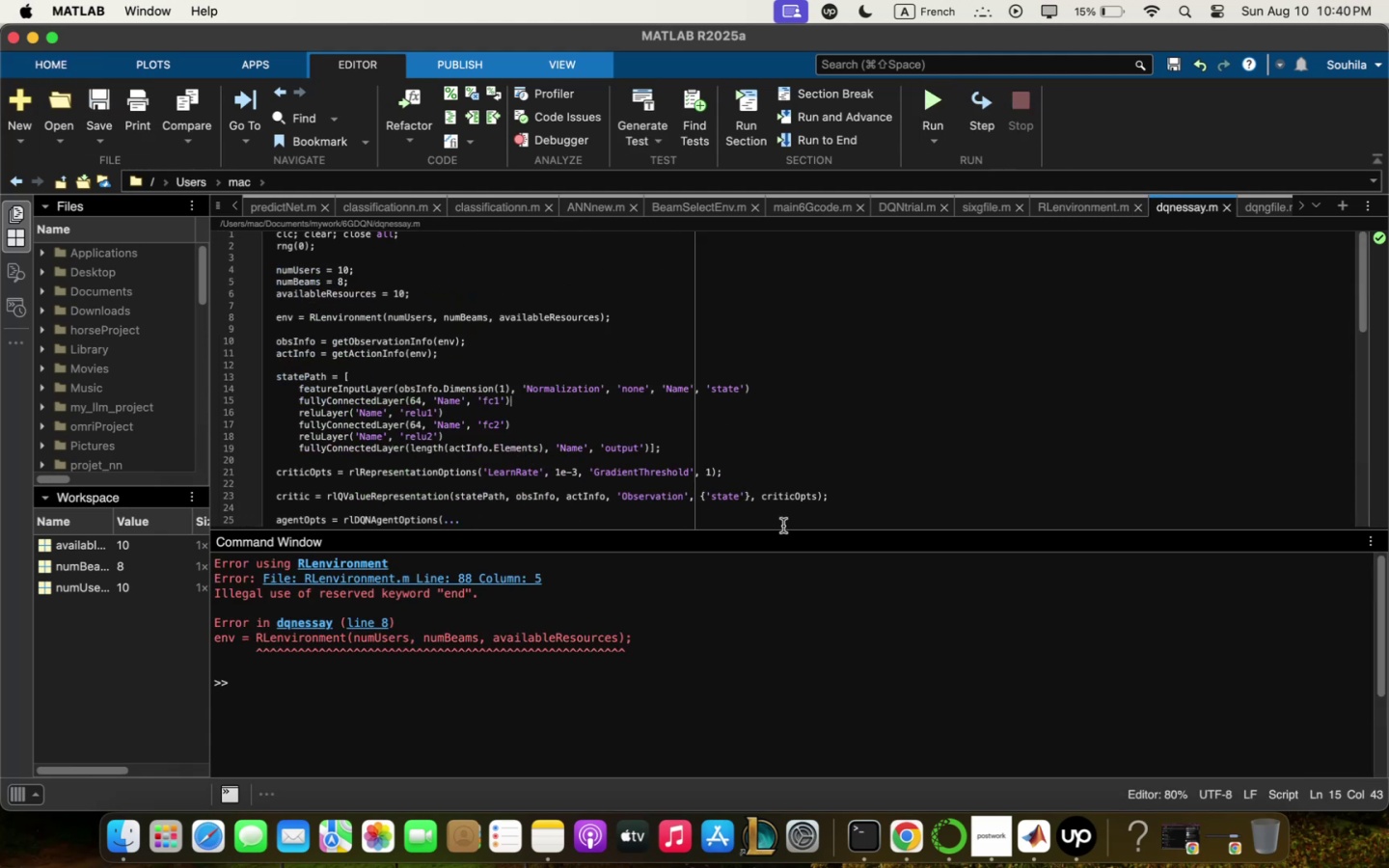 
left_click([508, 698])
 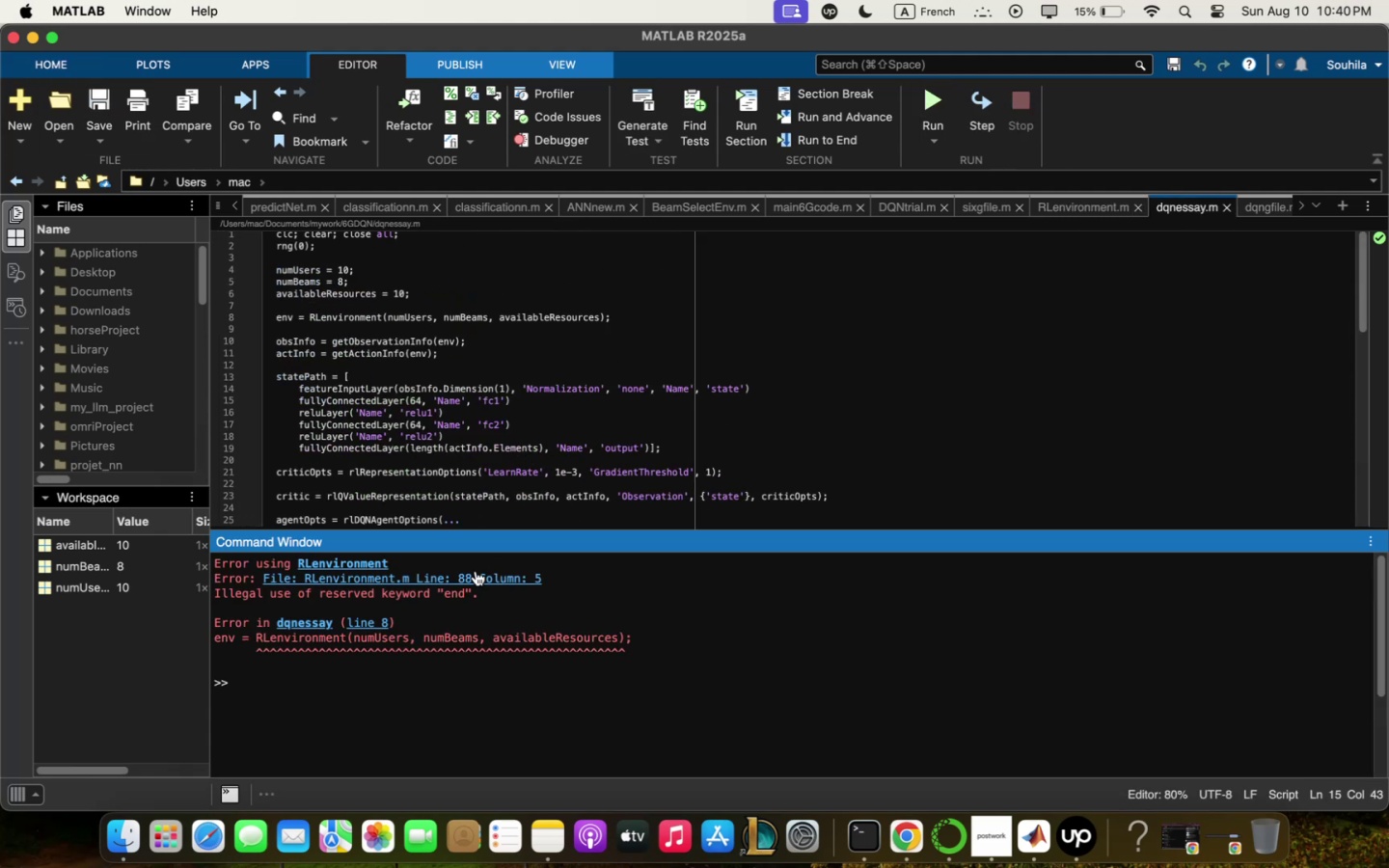 
double_click([476, 572])
 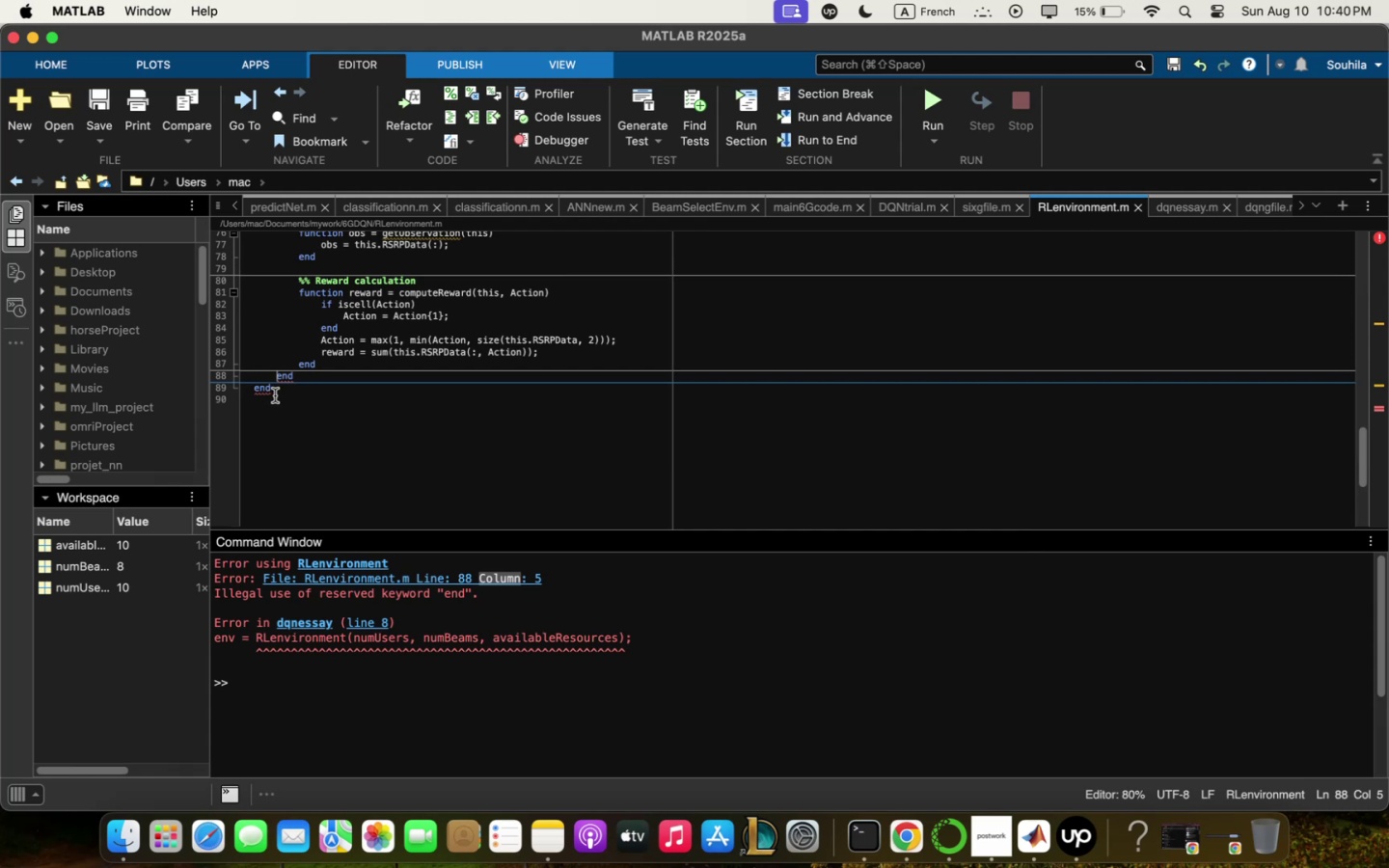 
key(Backspace)
 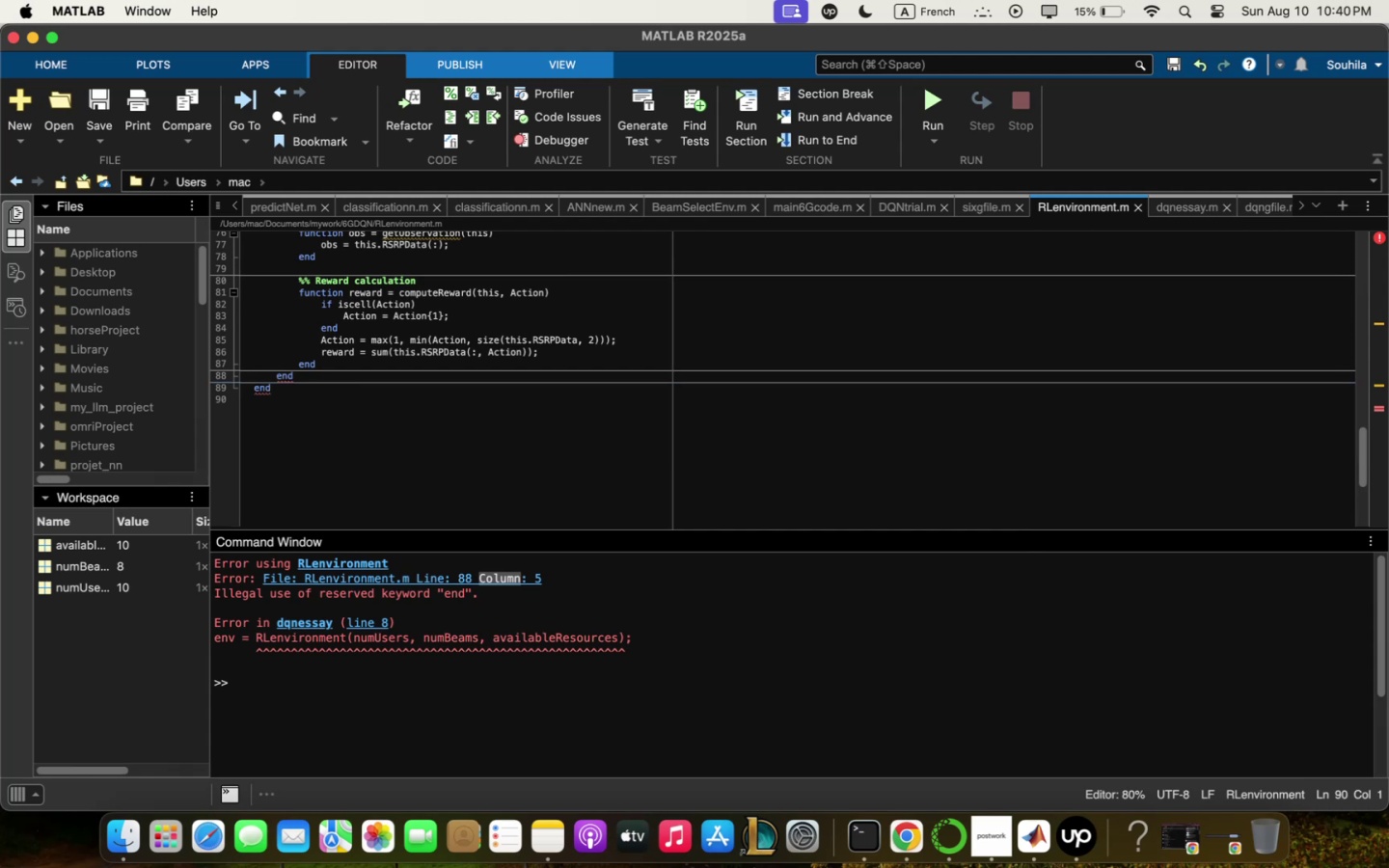 
key(Backspace)
 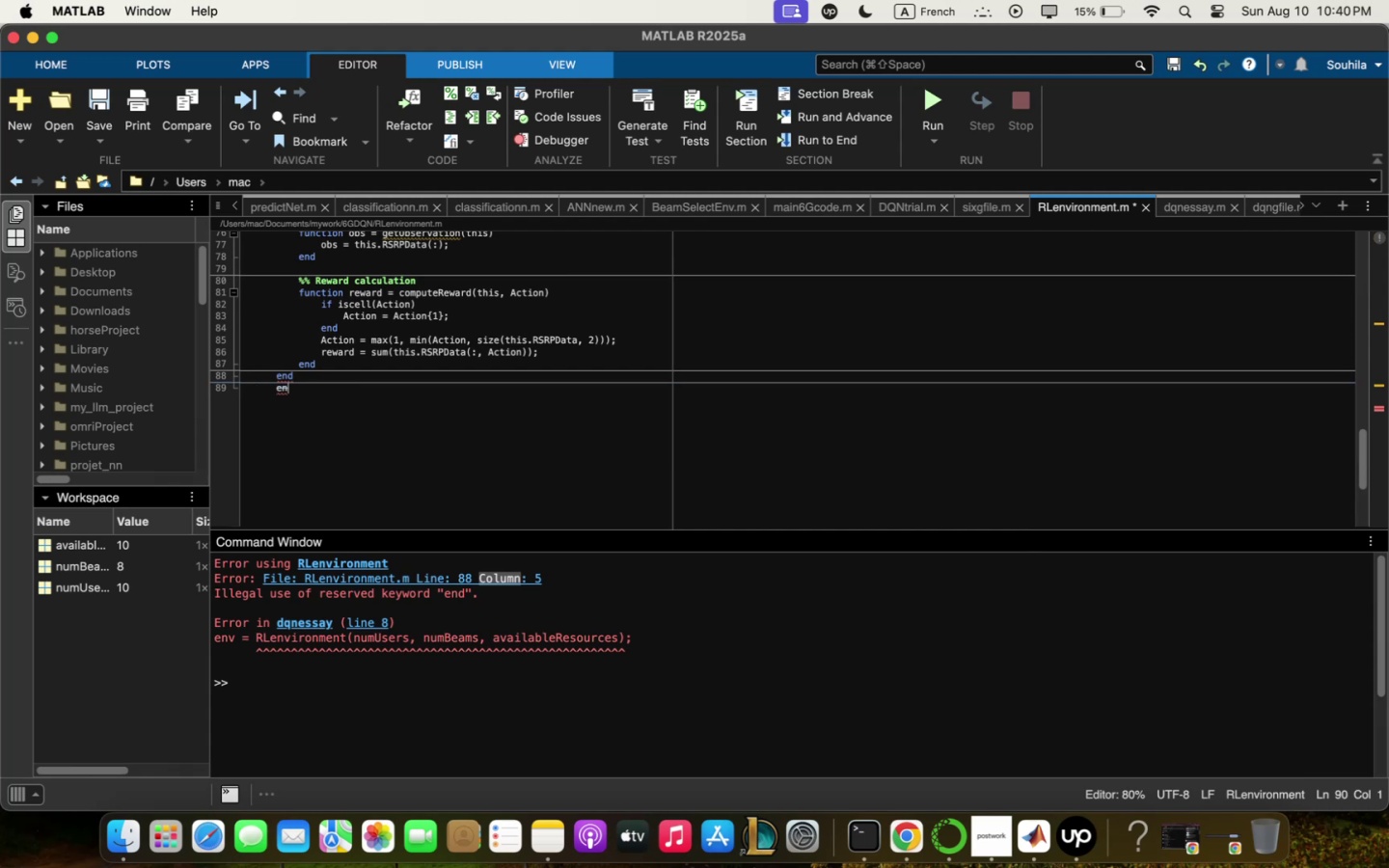 
key(Backspace)
 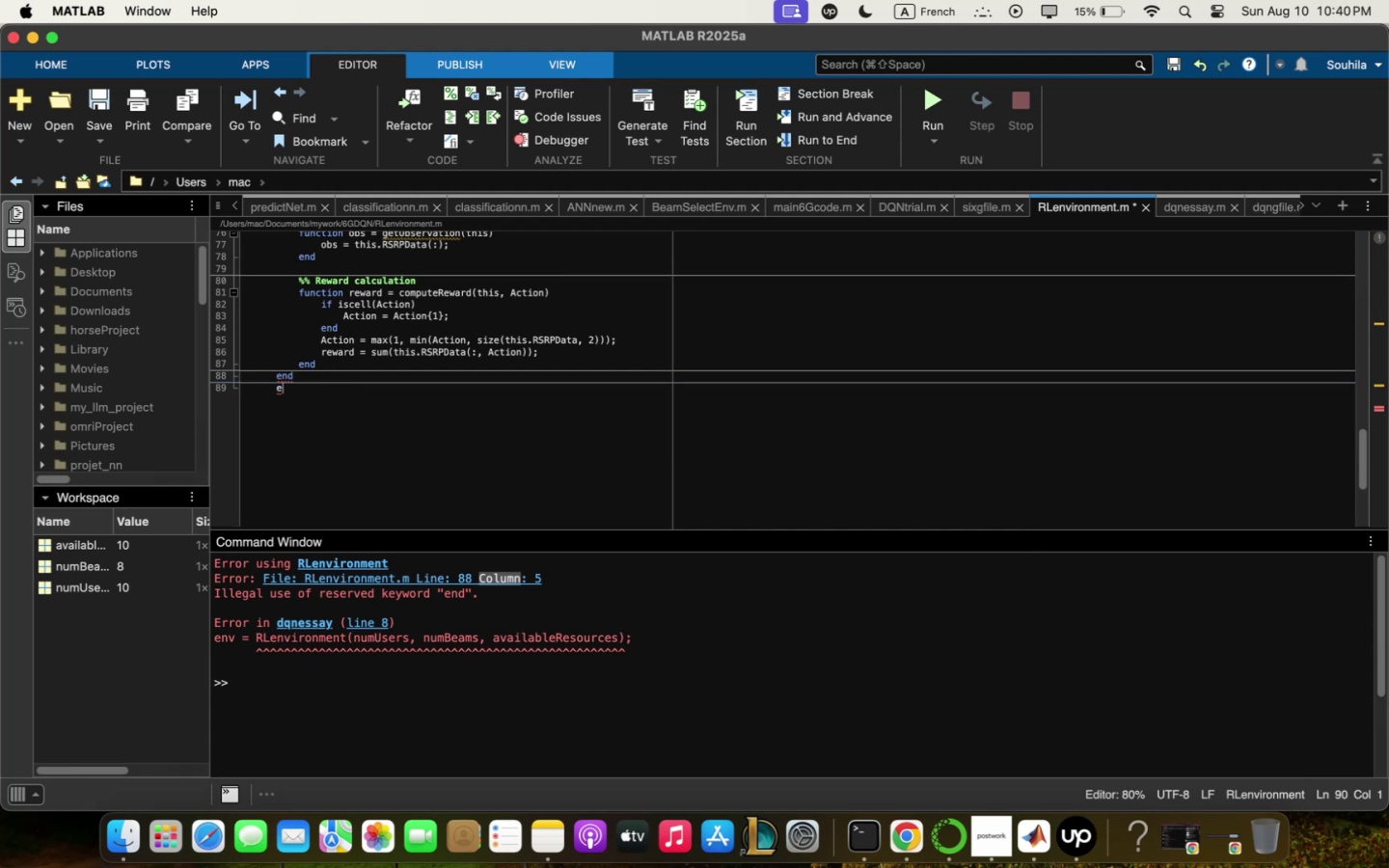 
key(Backspace)
 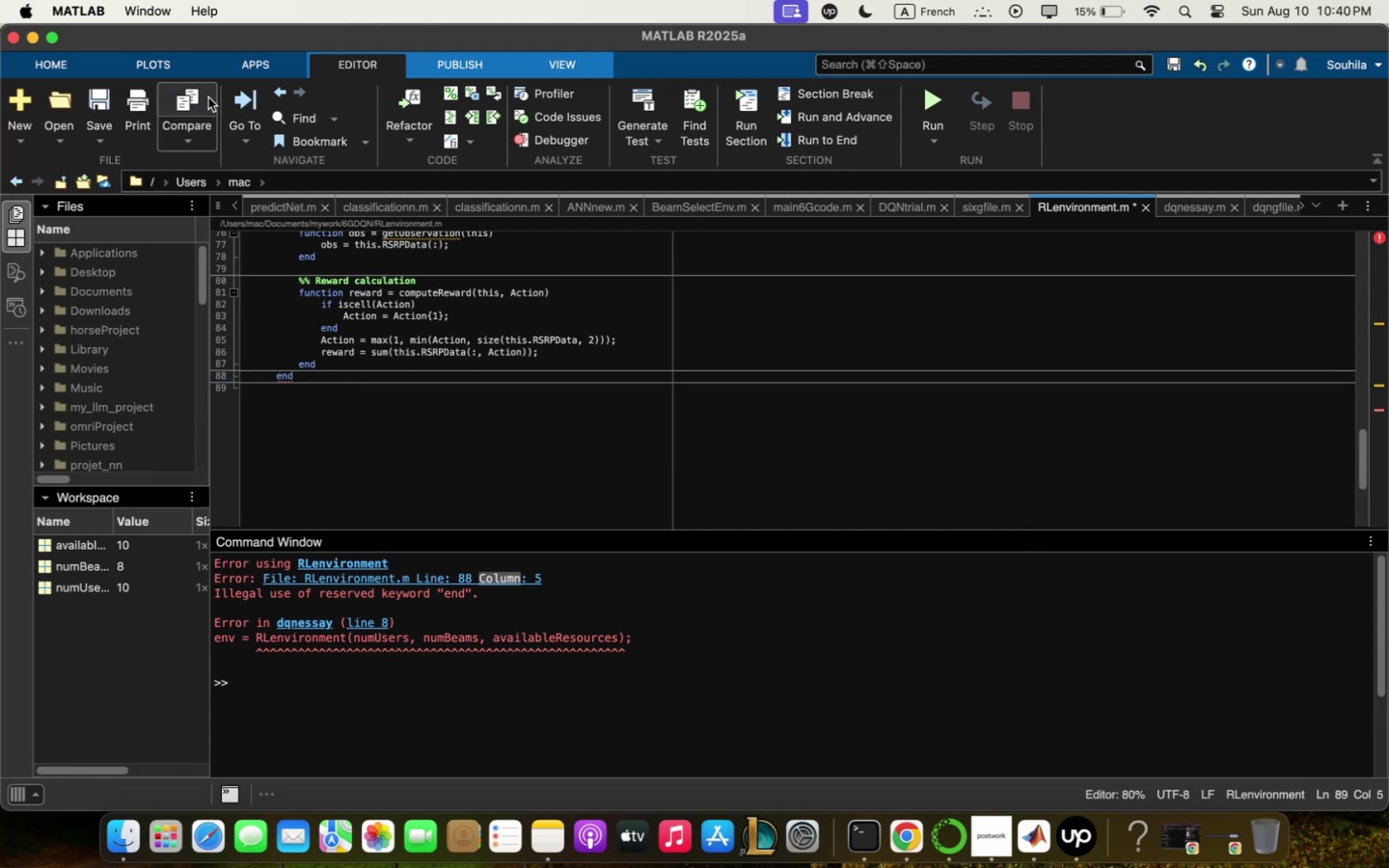 
left_click([92, 99])
 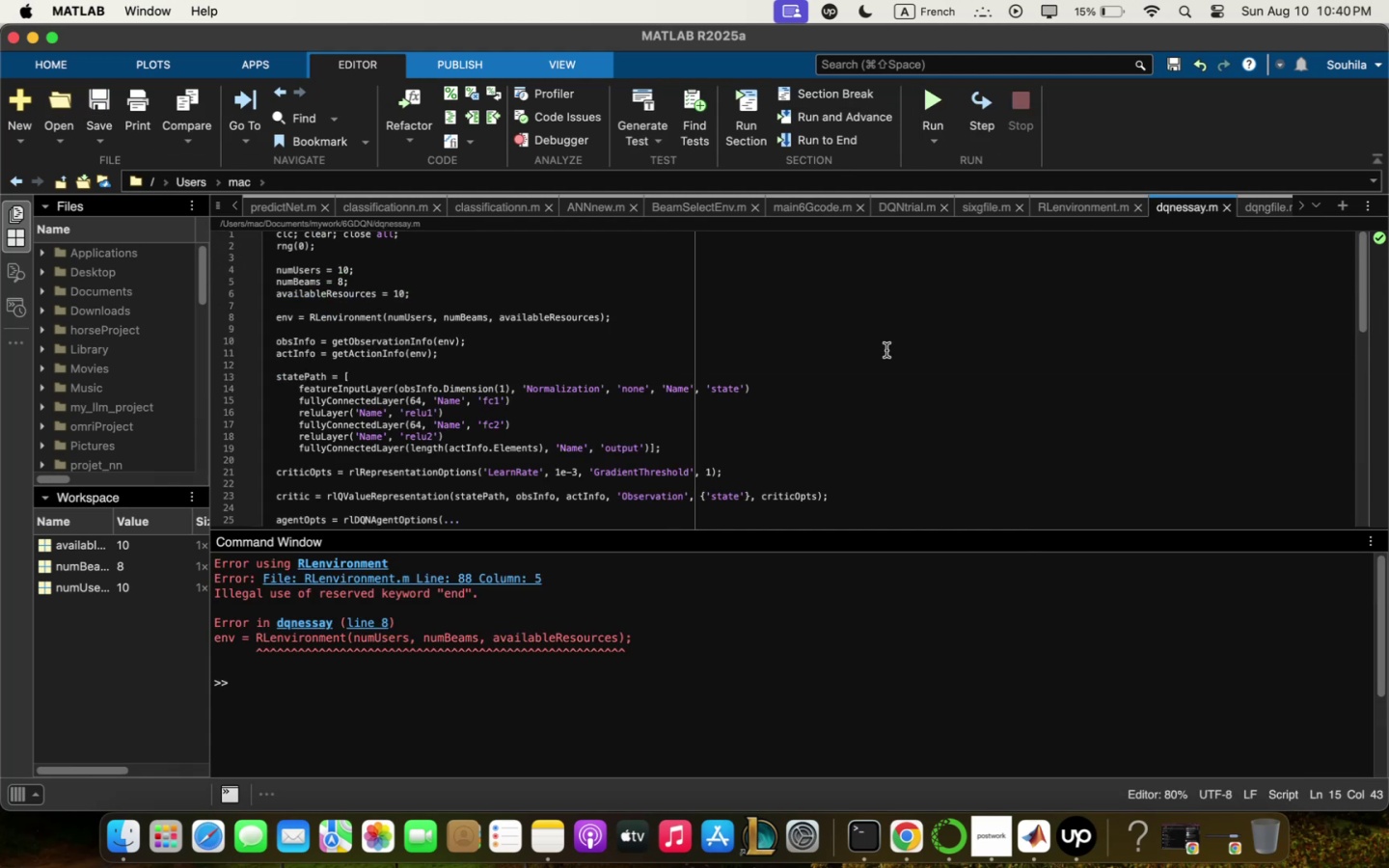 
double_click([450, 574])
 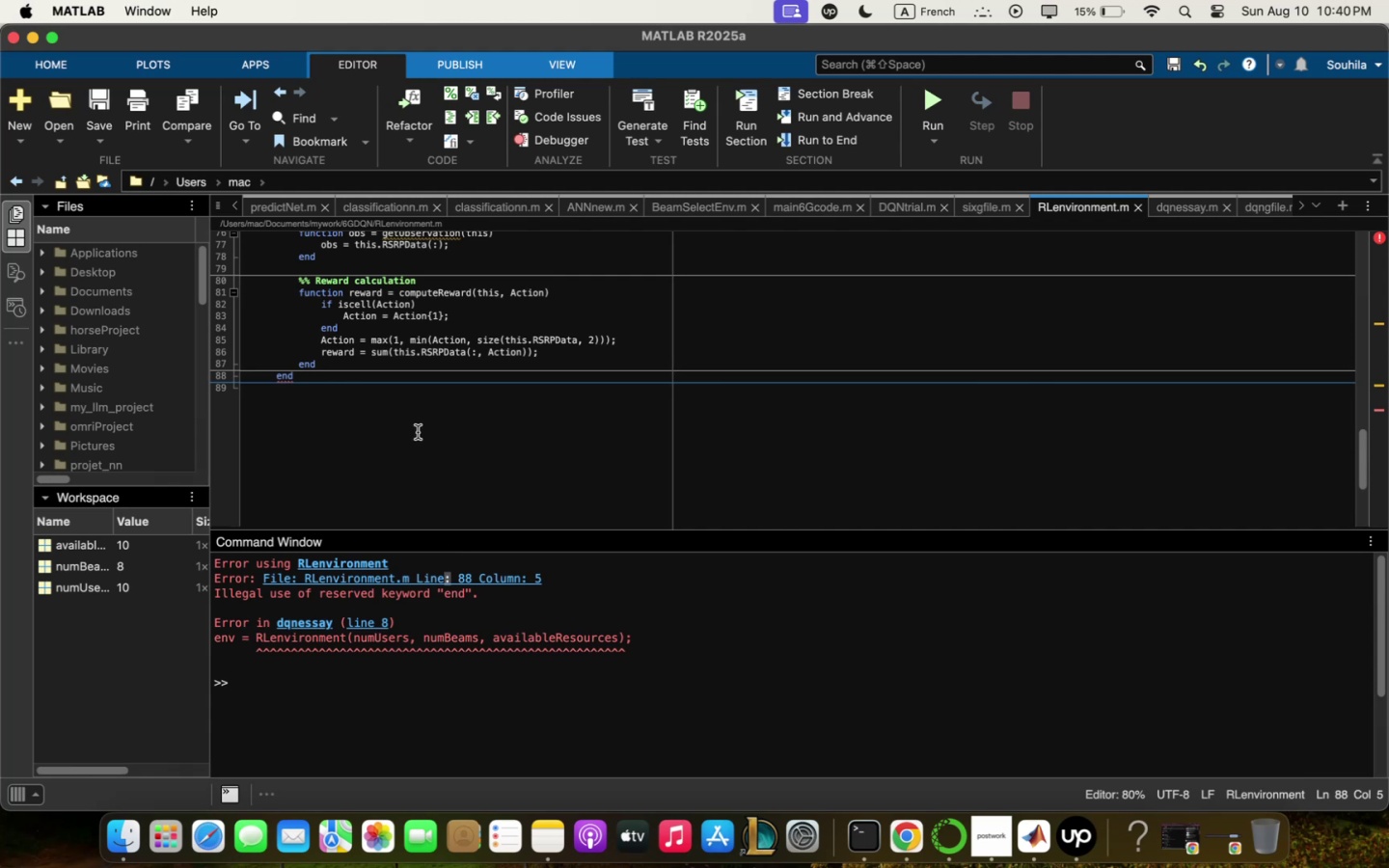 
left_click([299, 377])
 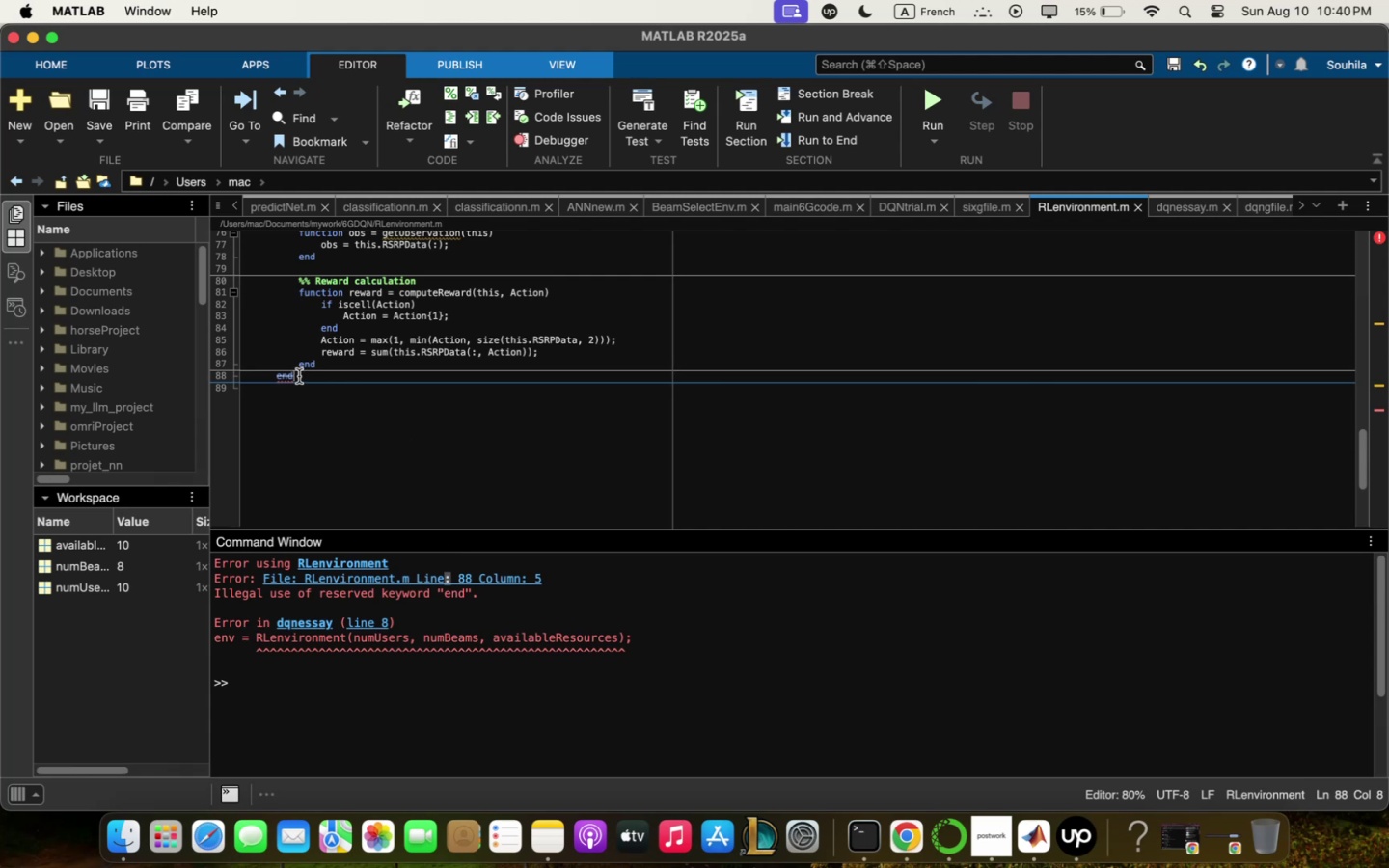 
key(Backspace)
 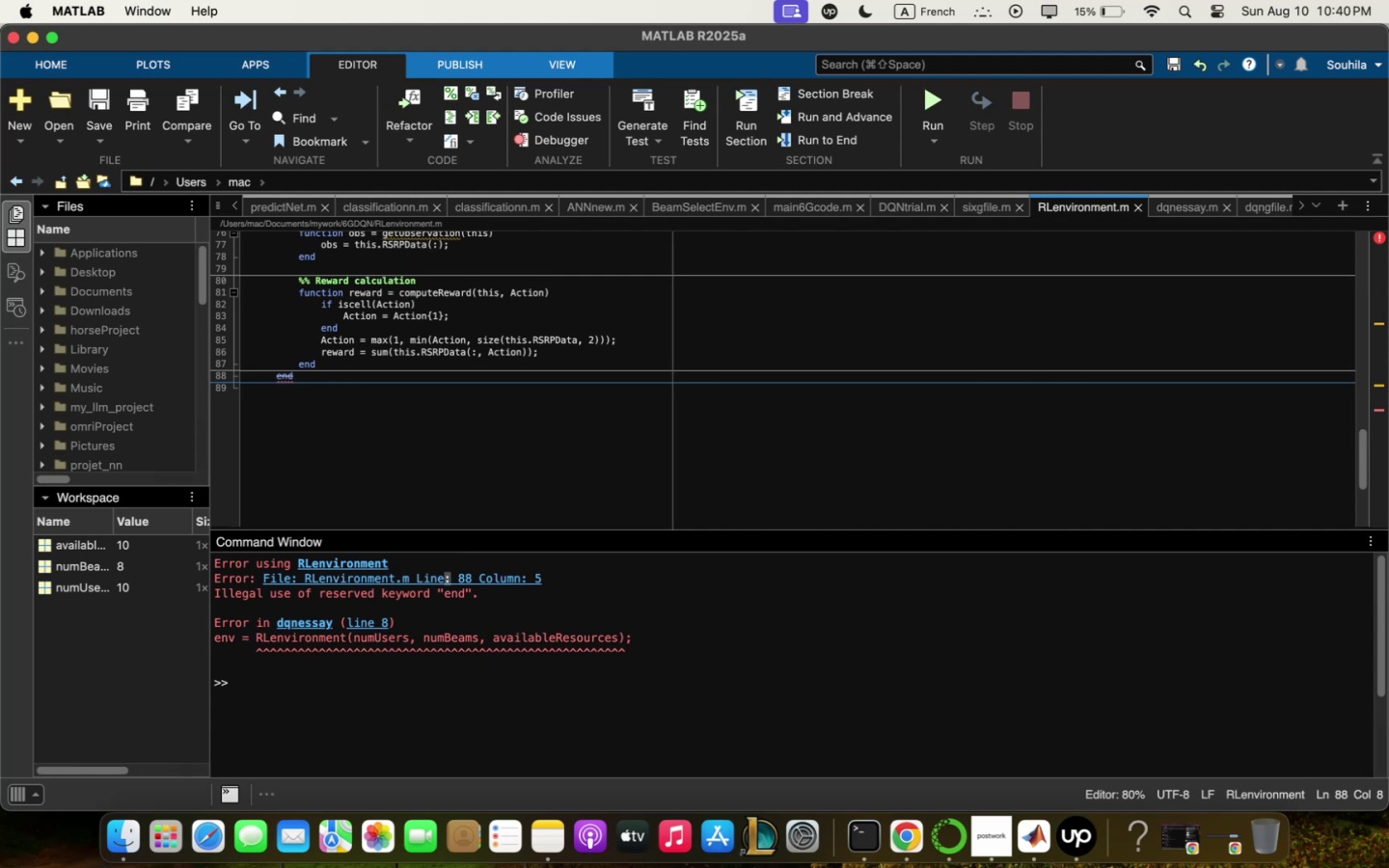 
key(Backspace)
 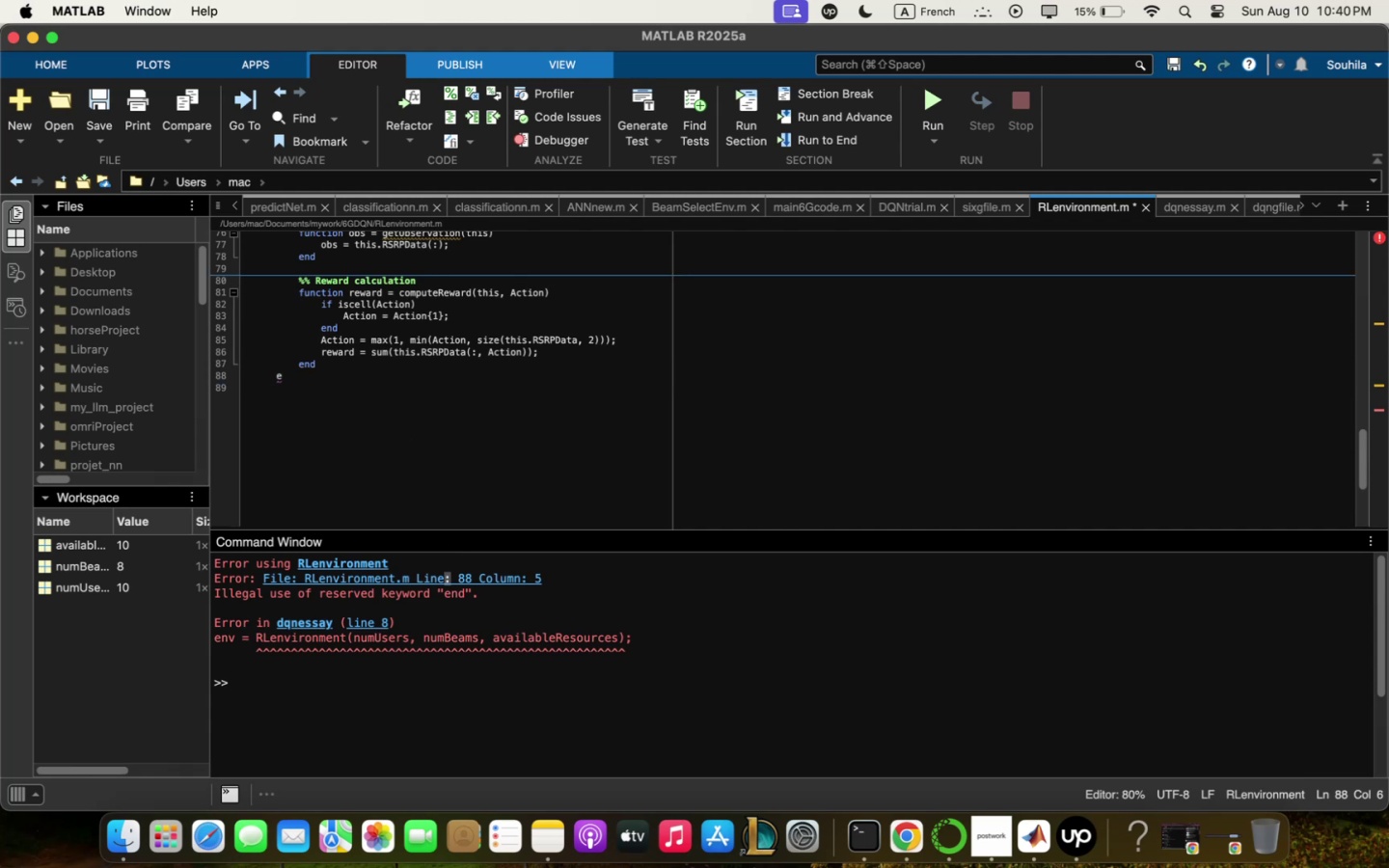 
key(Backspace)
 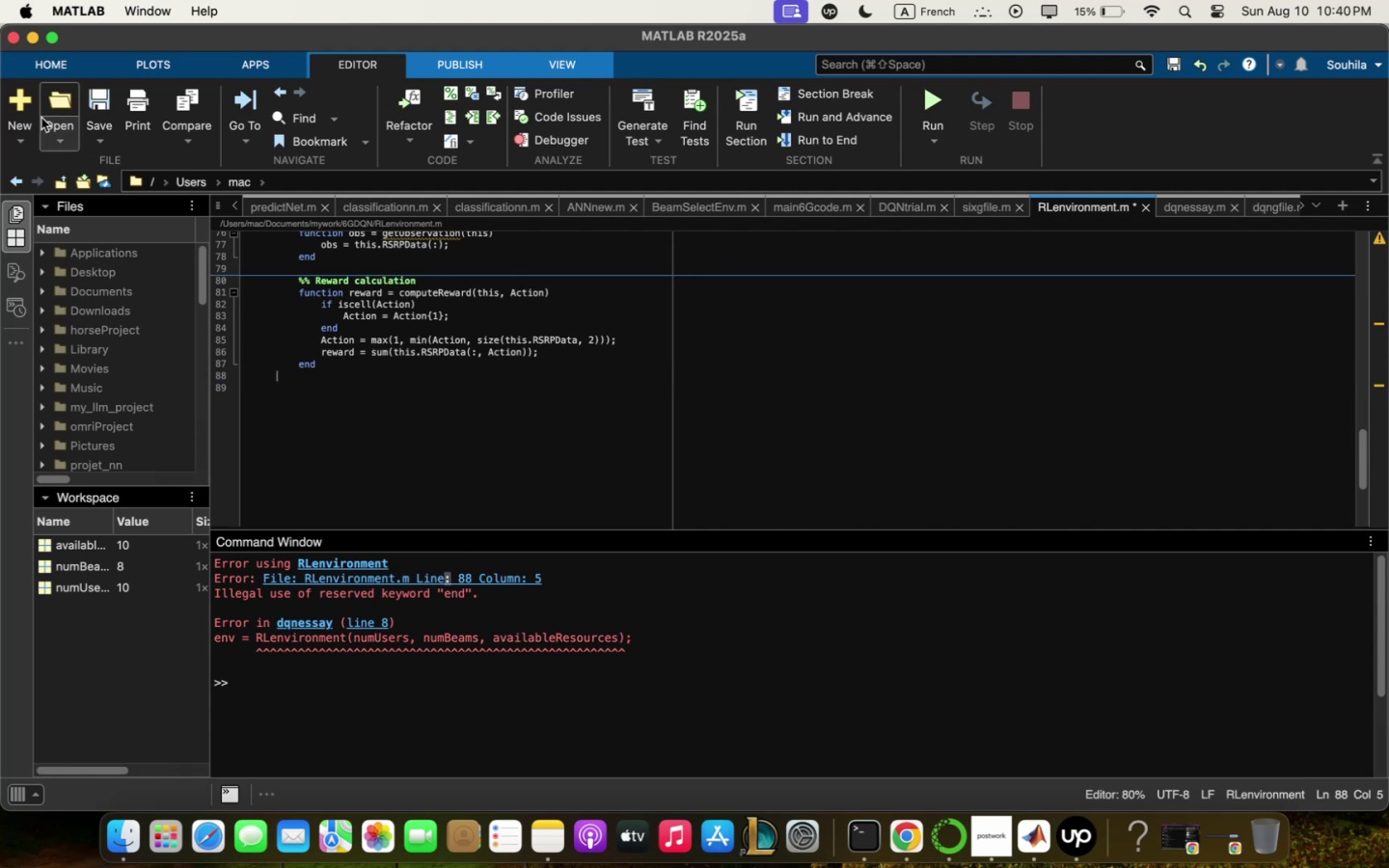 
left_click([87, 110])
 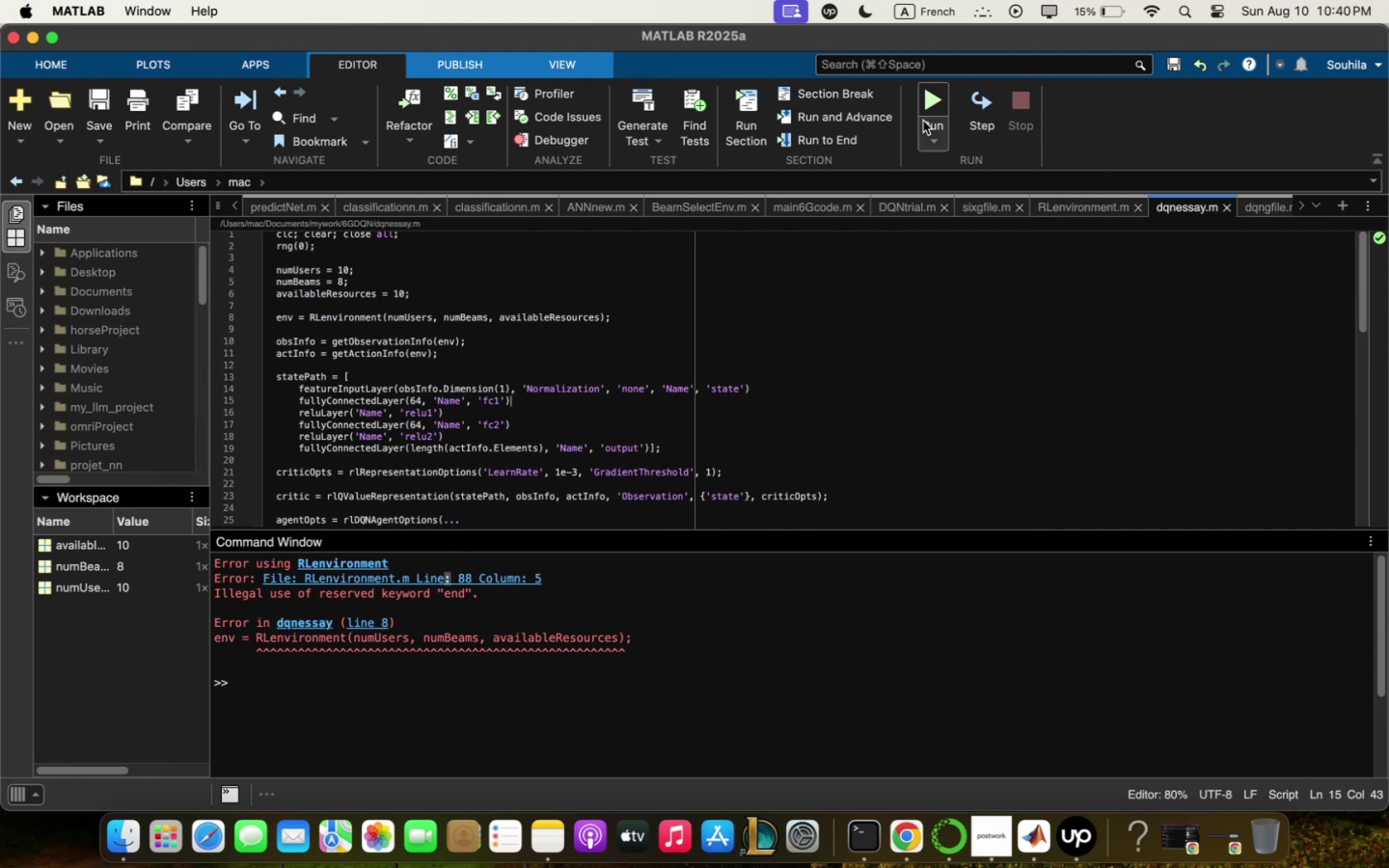 
left_click([932, 94])
 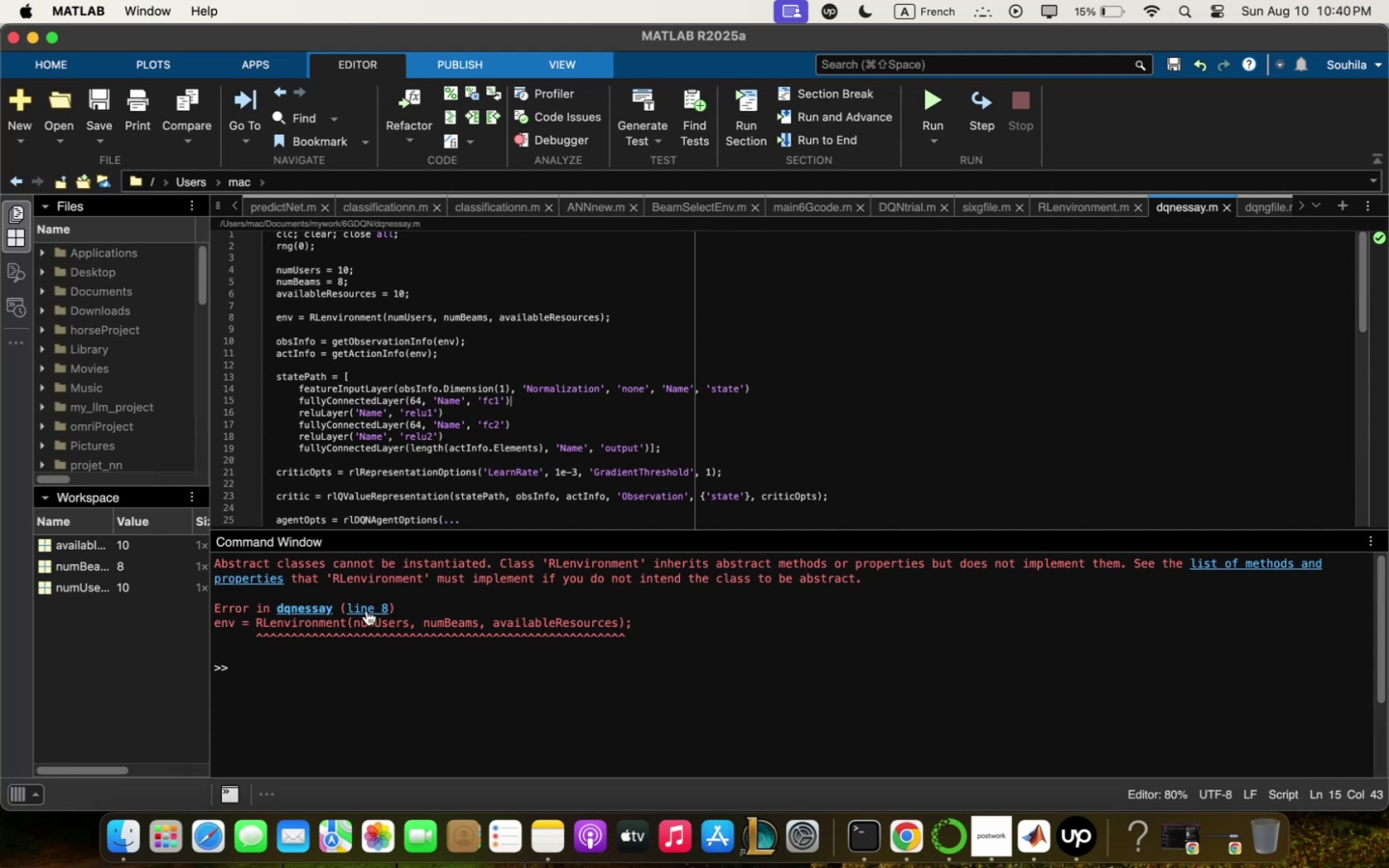 
double_click([368, 610])
 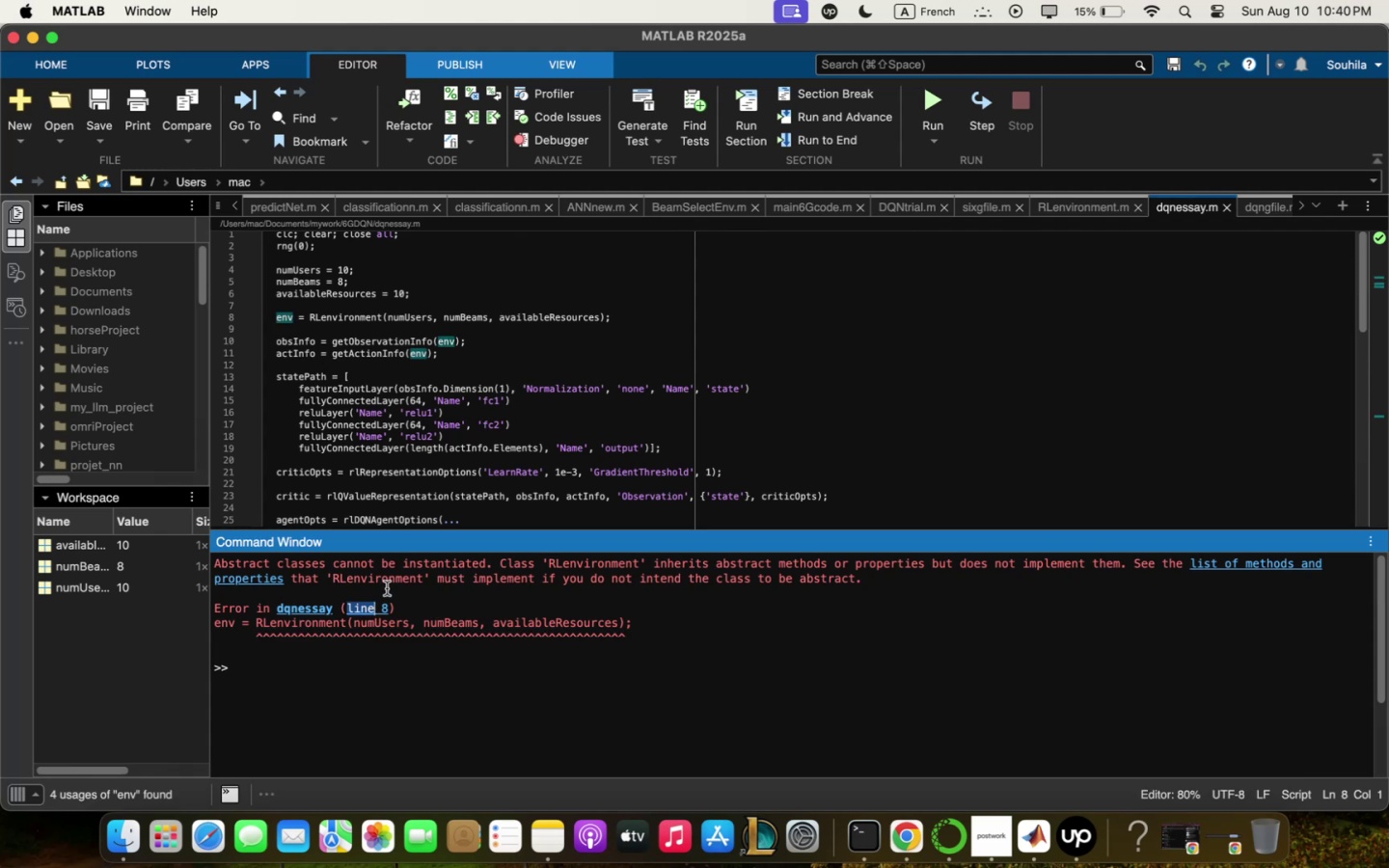 
left_click([374, 613])
 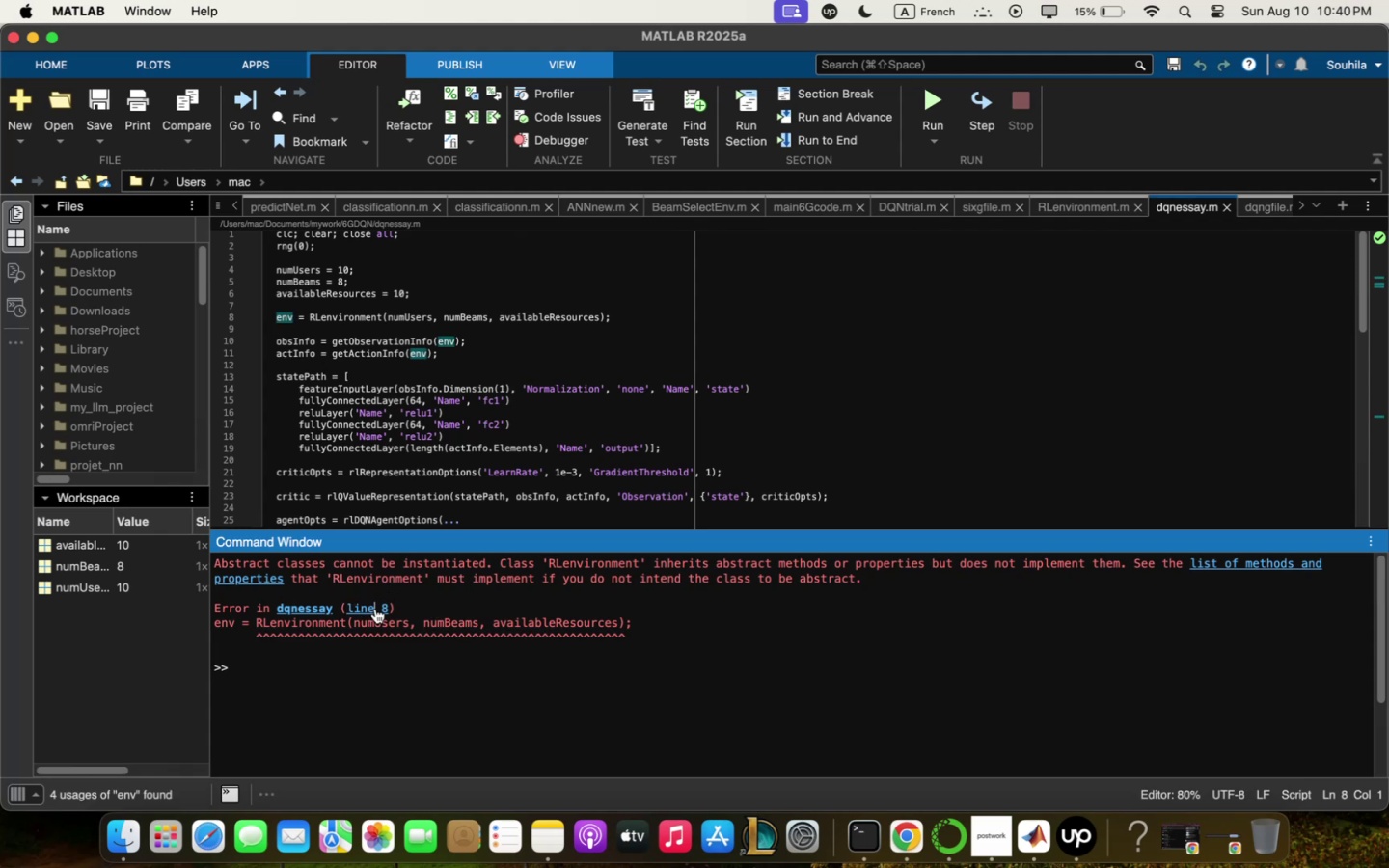 
double_click([375, 609])
 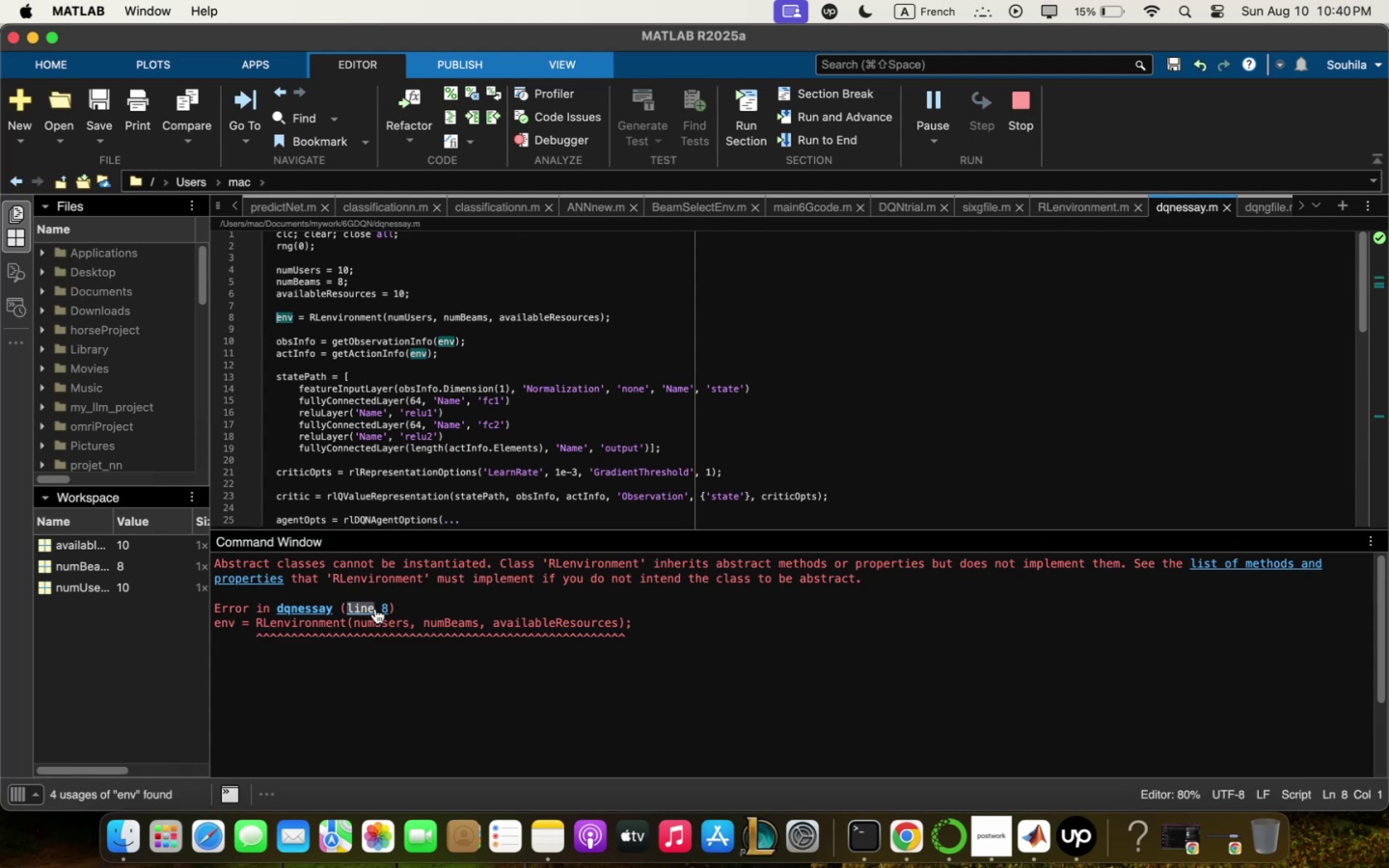 
triple_click([375, 609])
 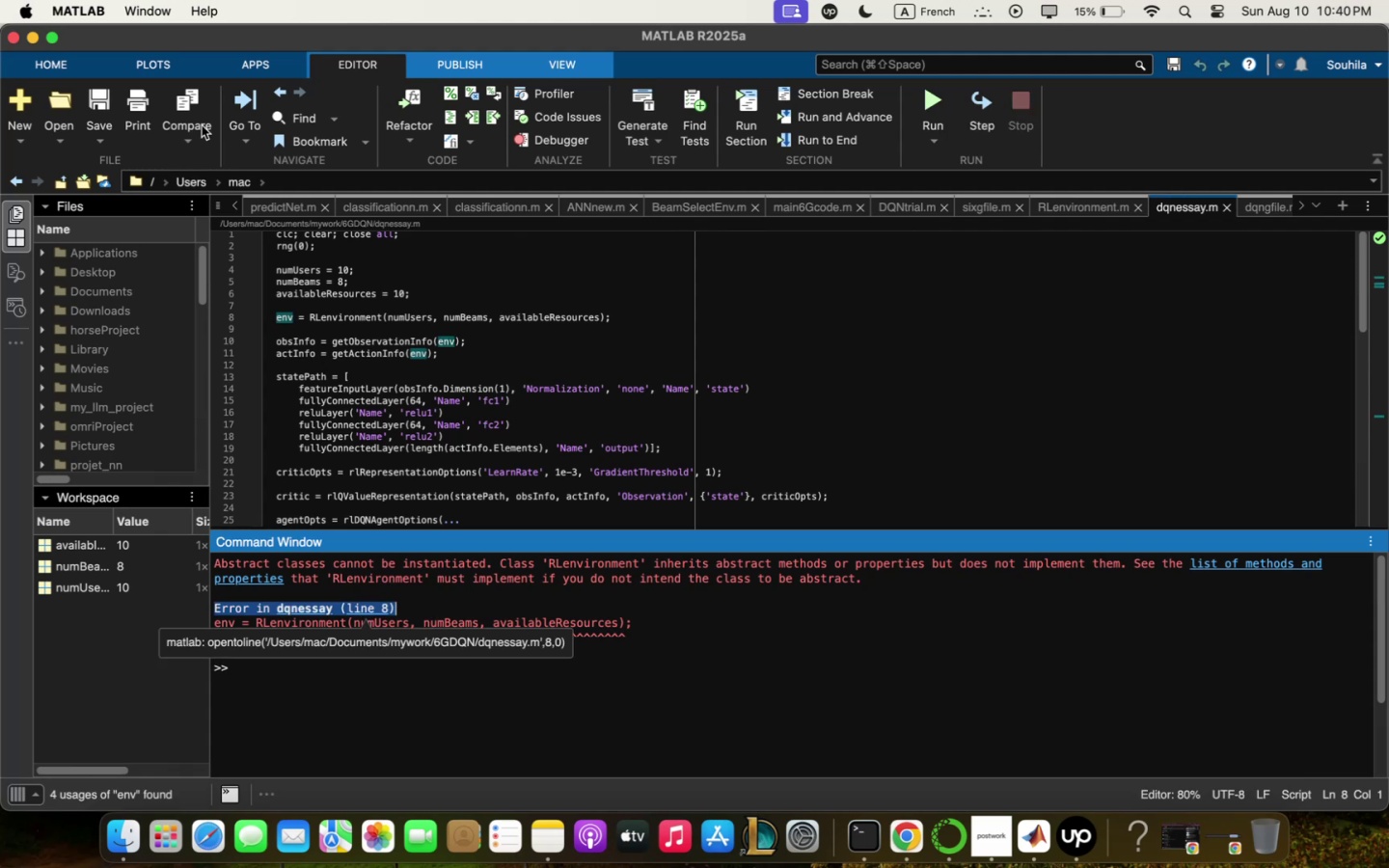 
left_click([96, 100])
 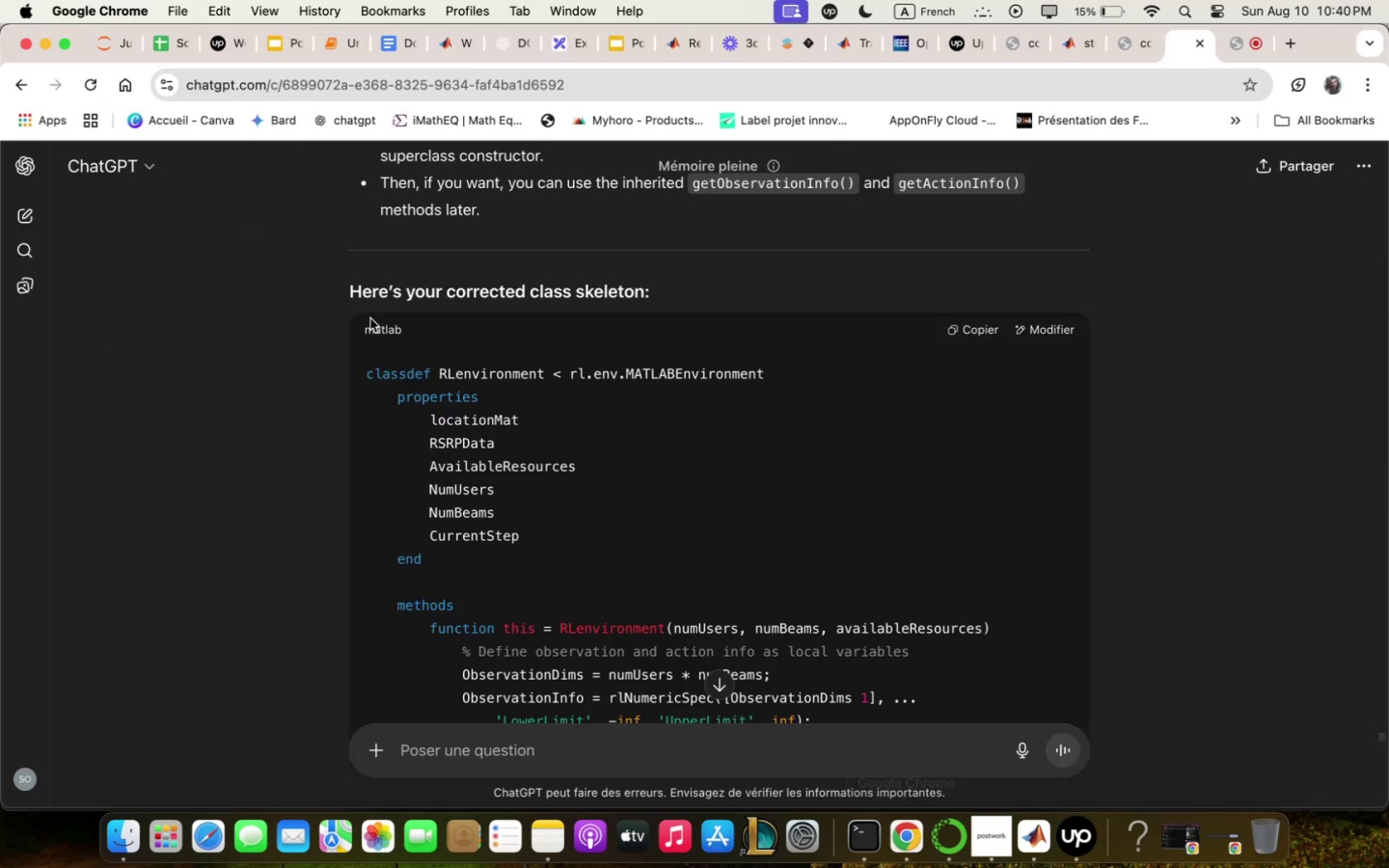 
left_click([39, 225])
 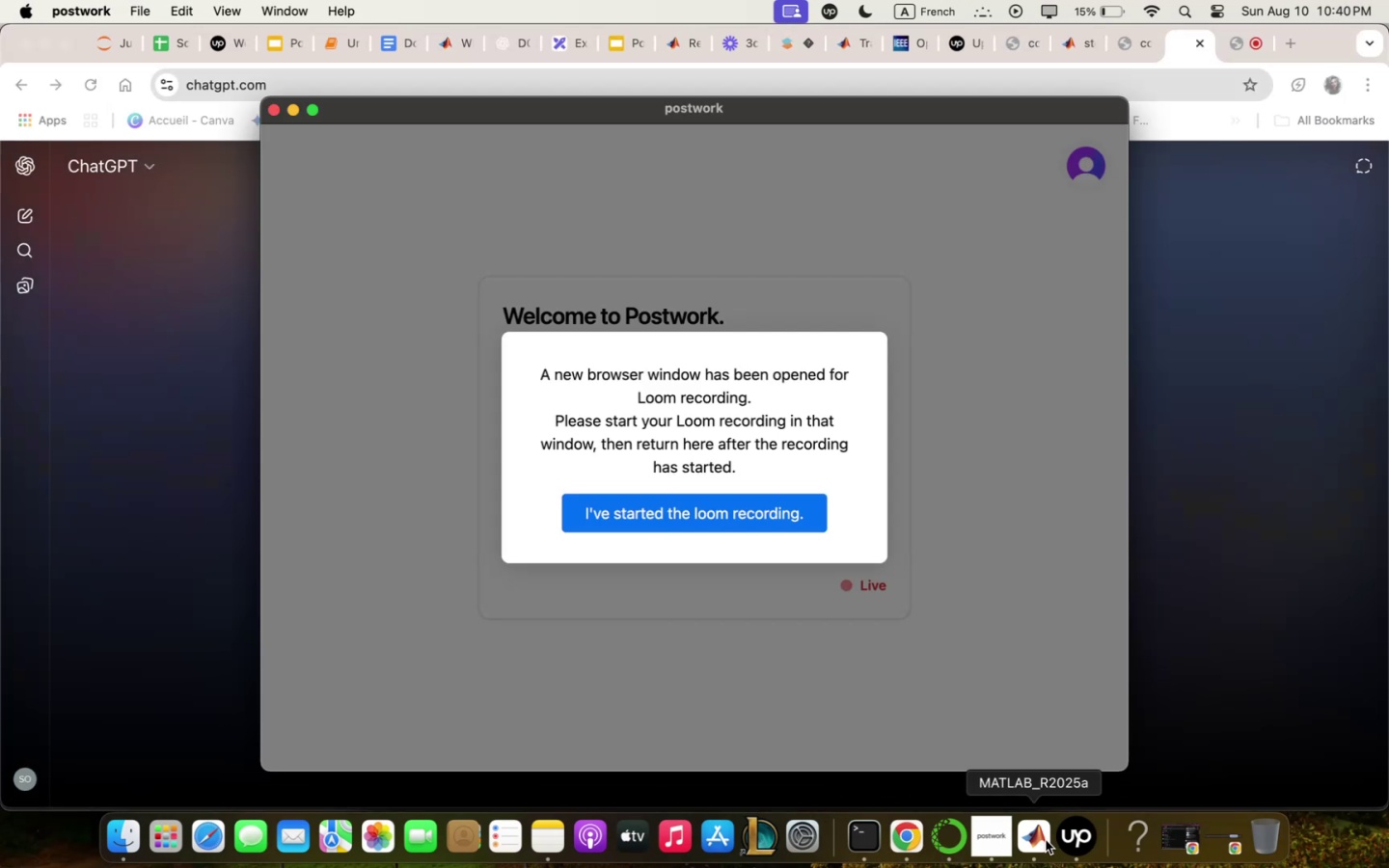 
key(Meta+Q)
 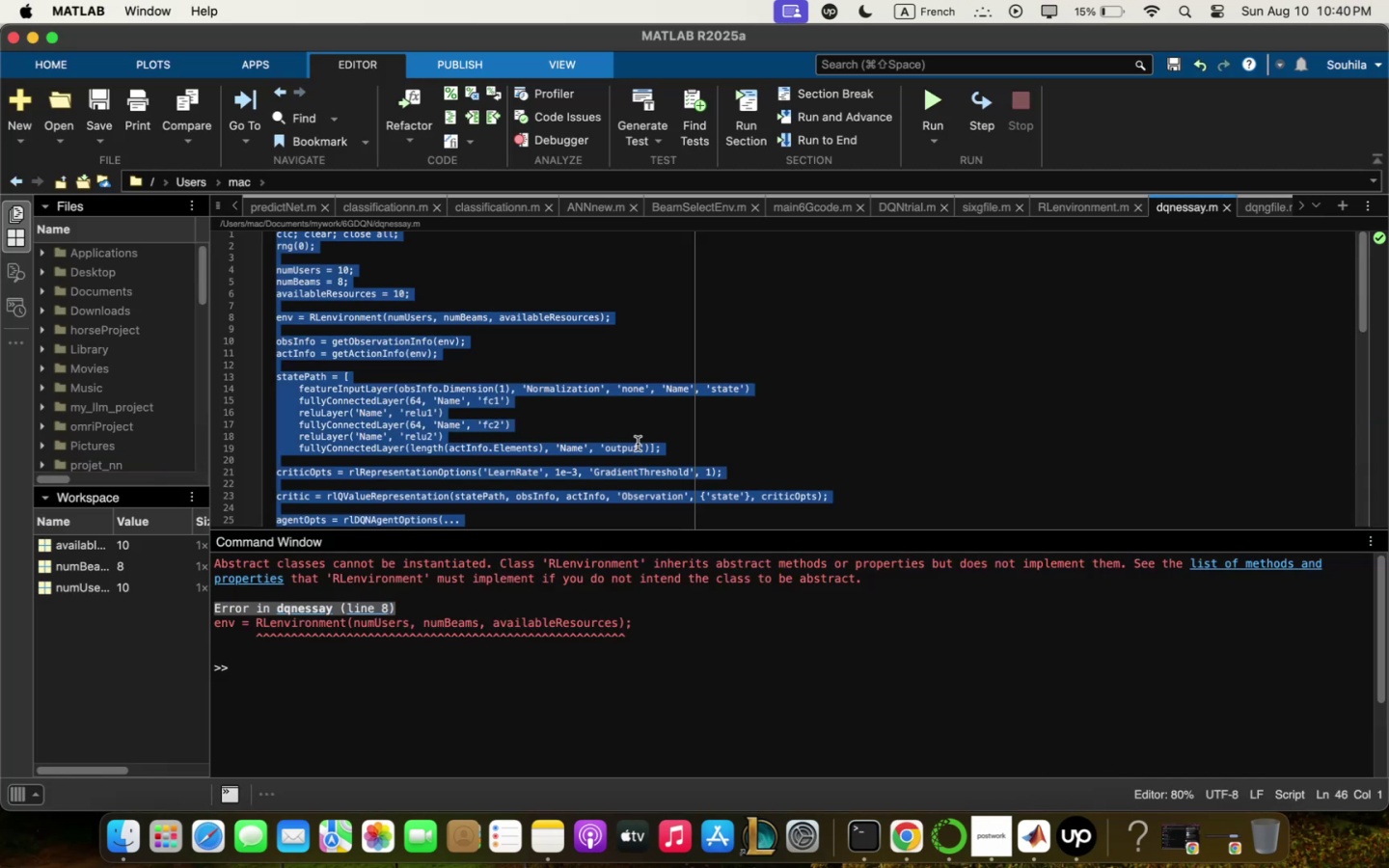 
key(Meta+C)
 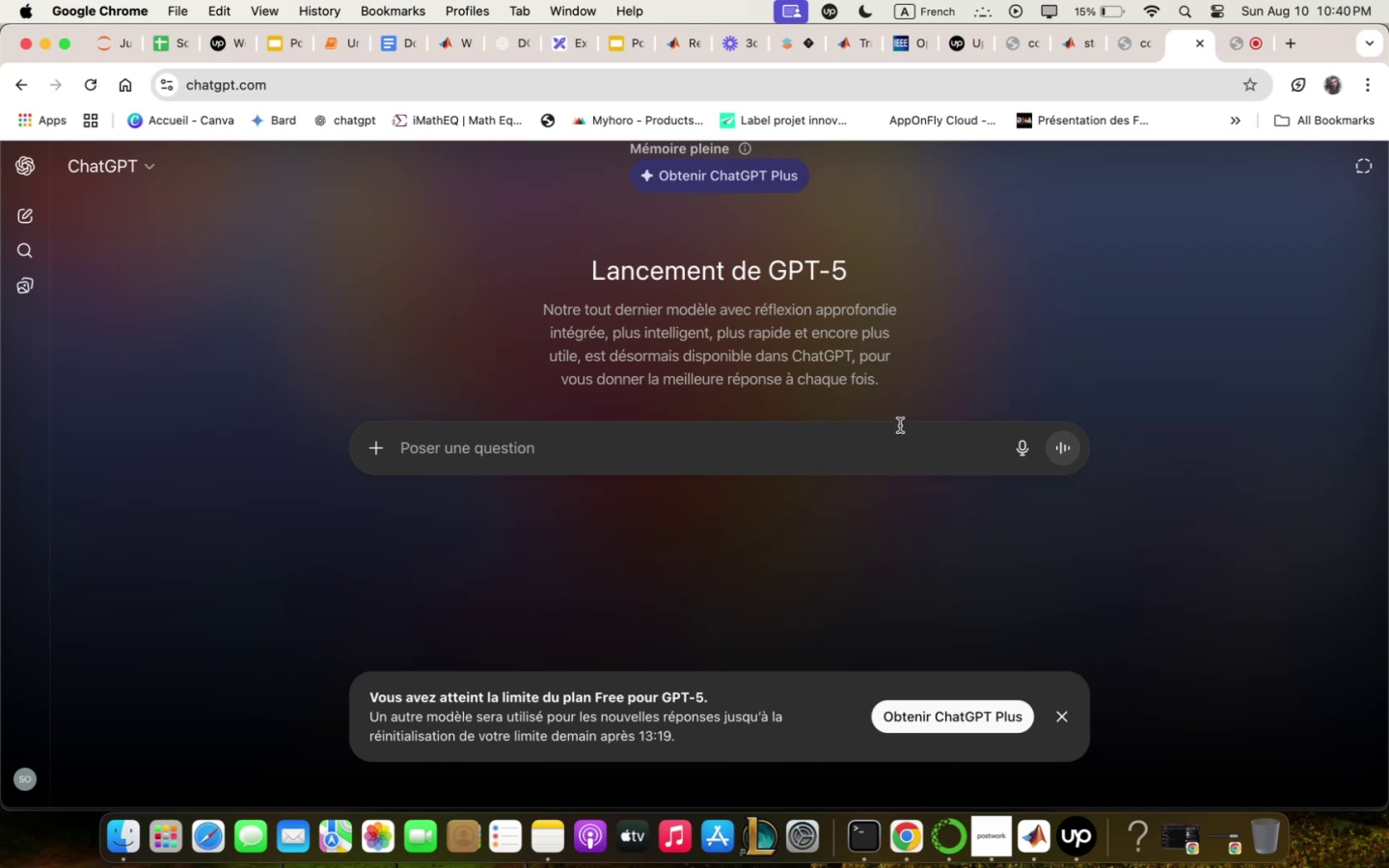 
wait(5.15)
 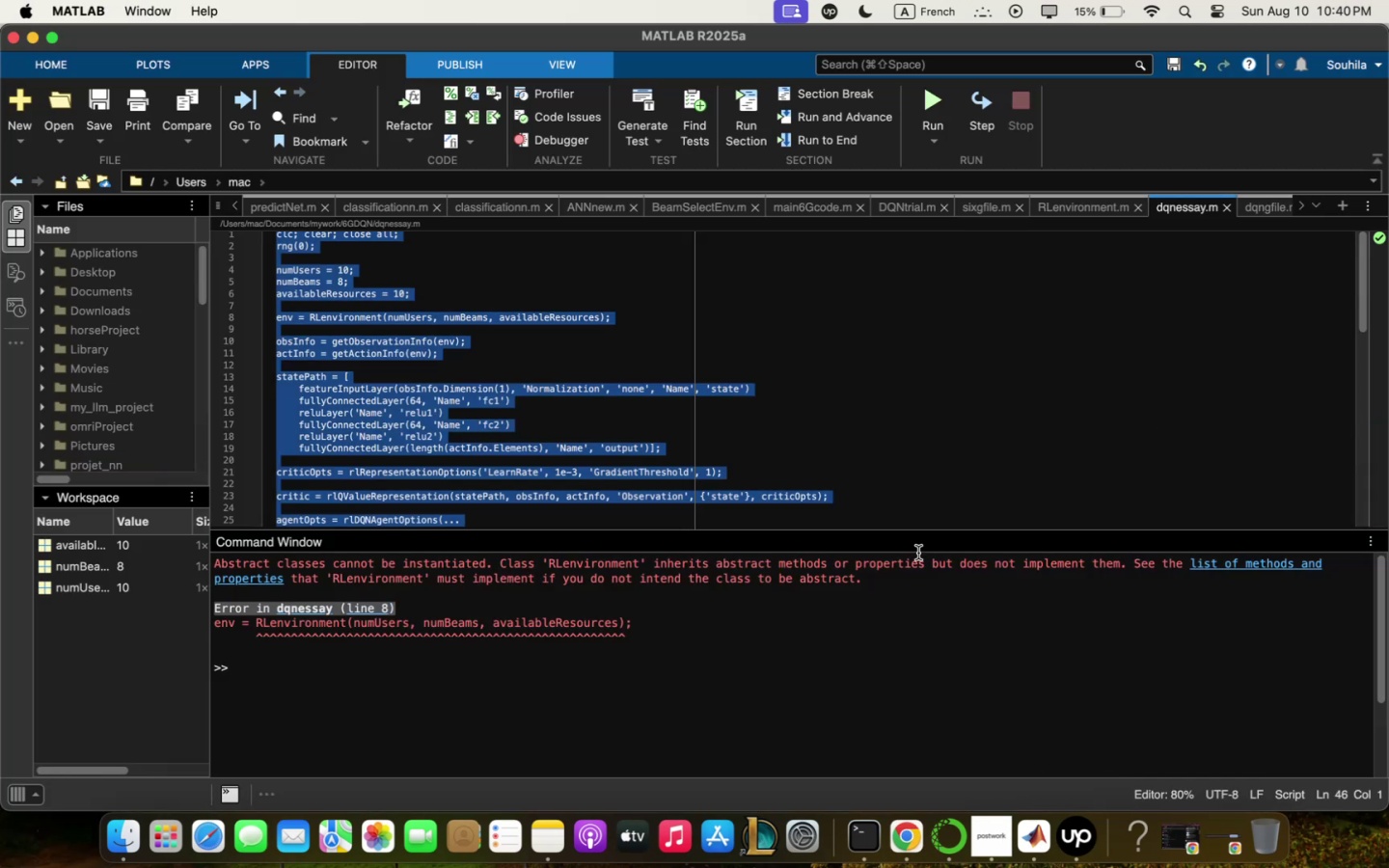 
left_click([1060, 712])
 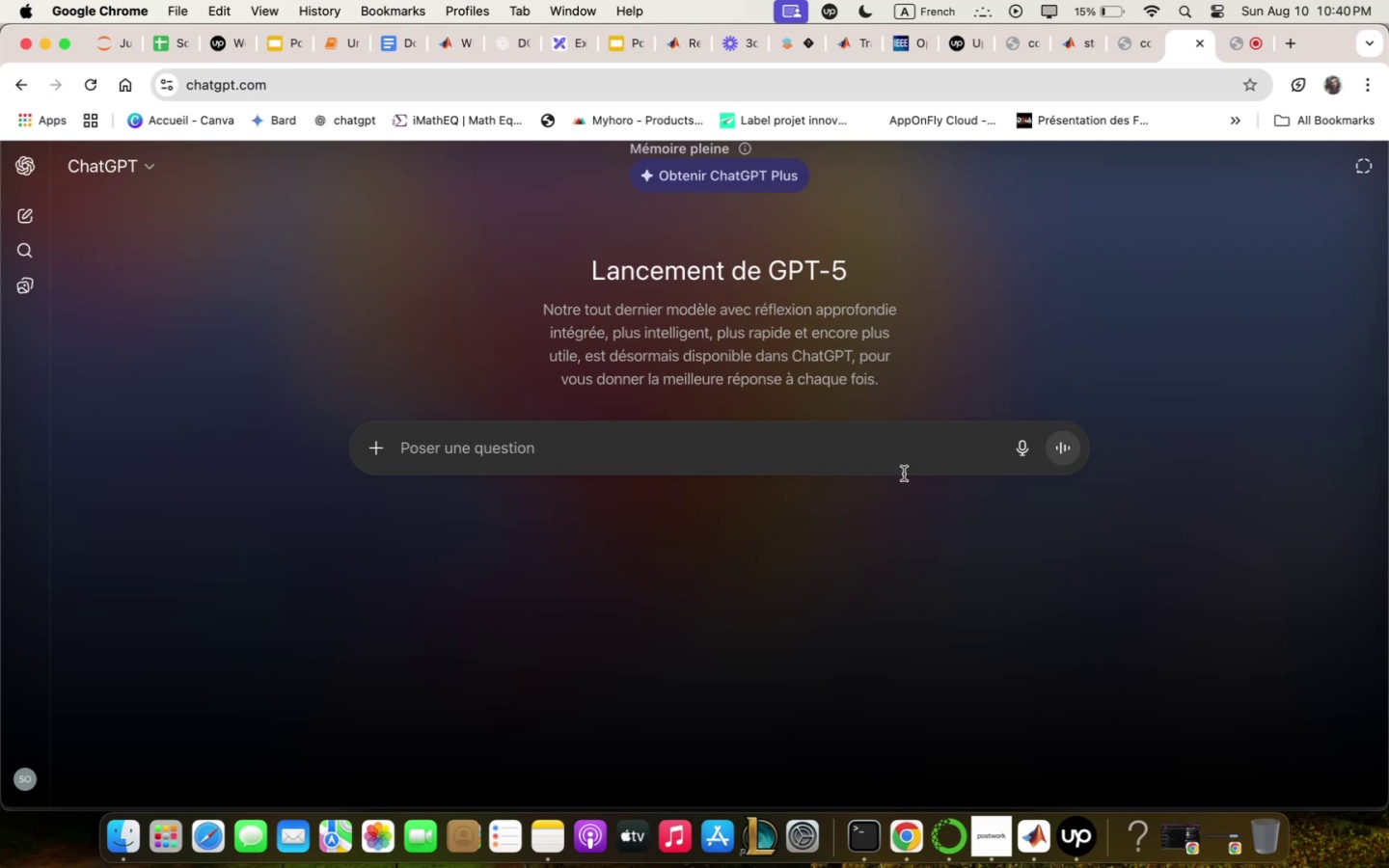 
left_click([906, 464])
 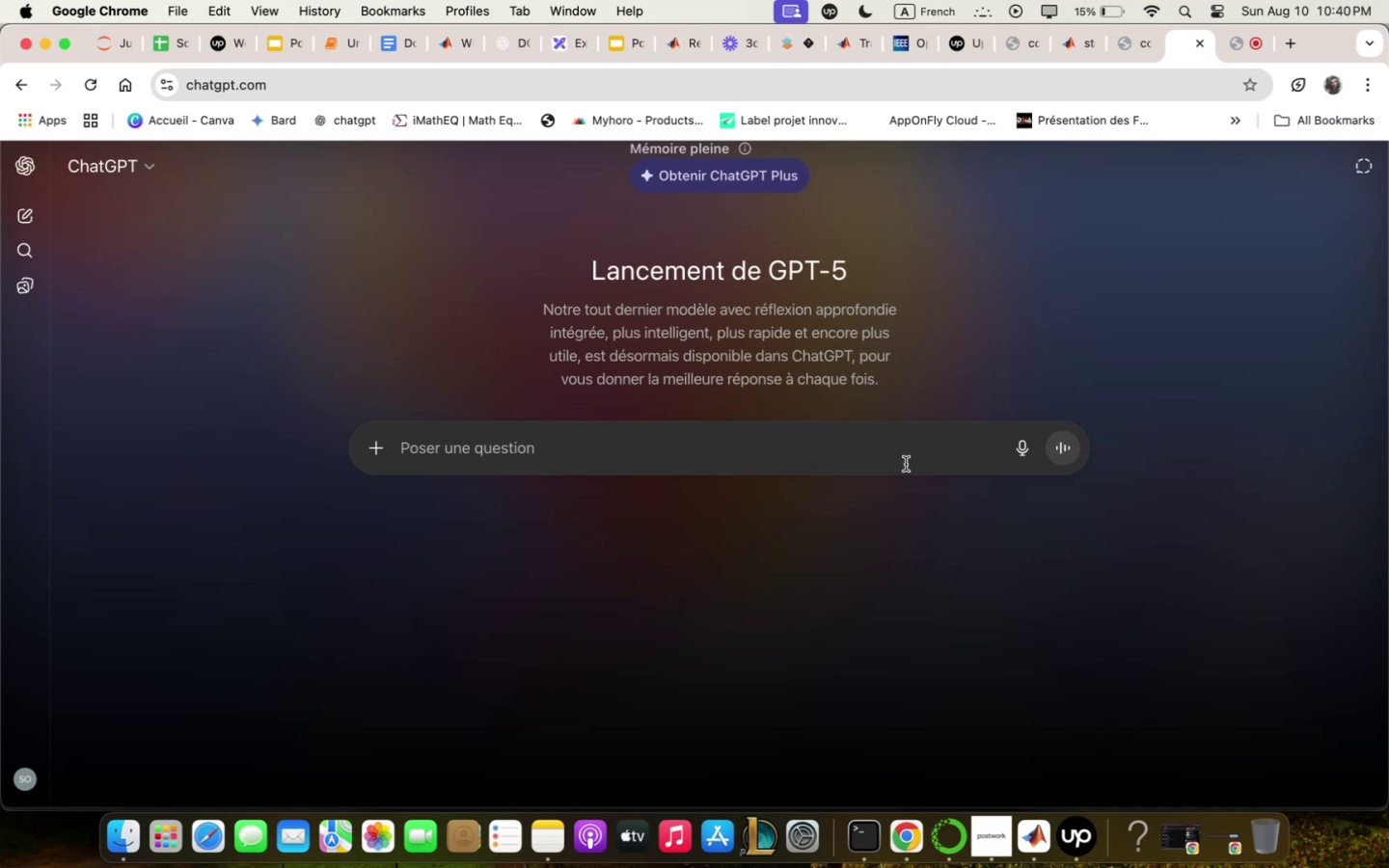 
key(Meta+V)
 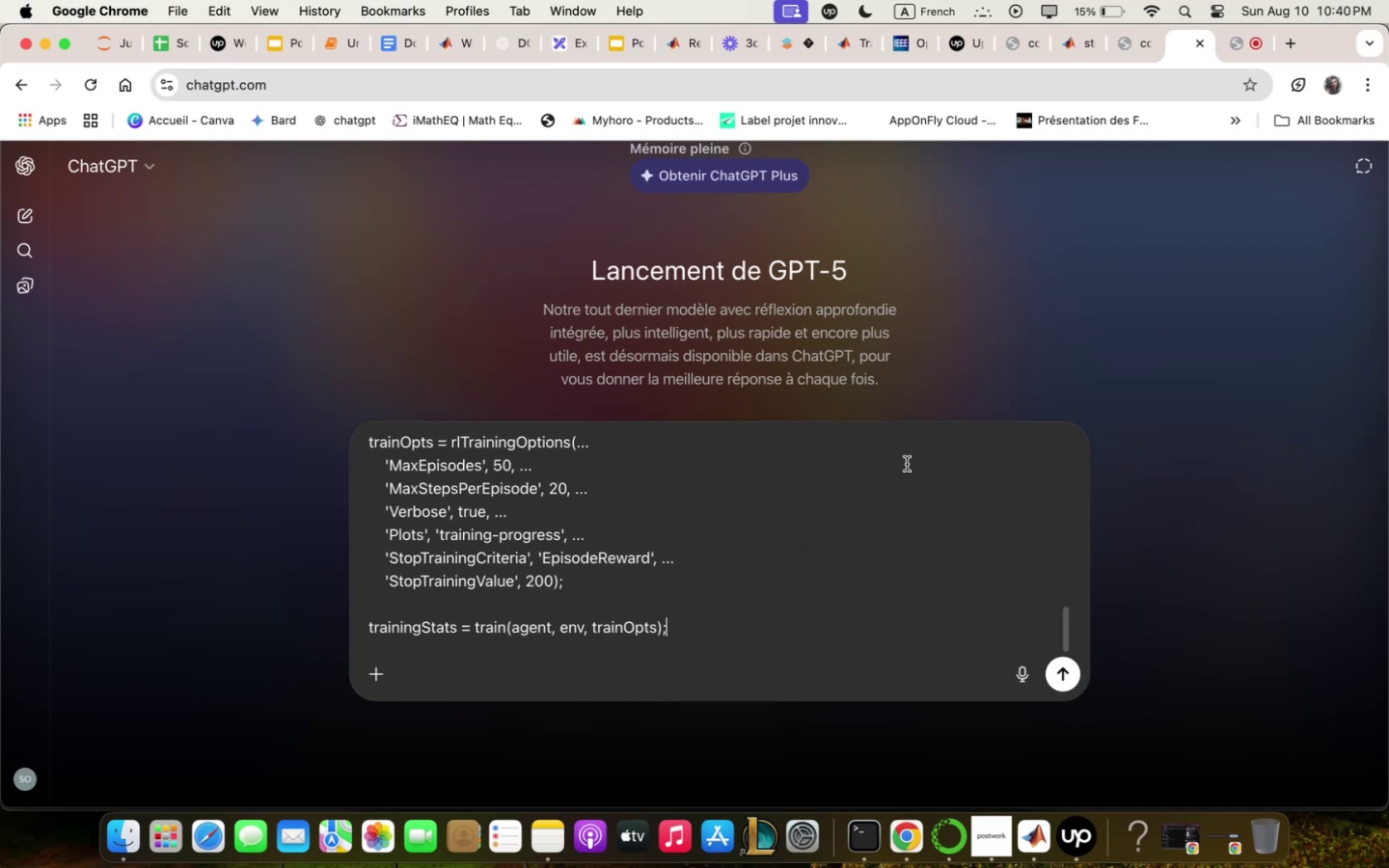 
type( qnd )
 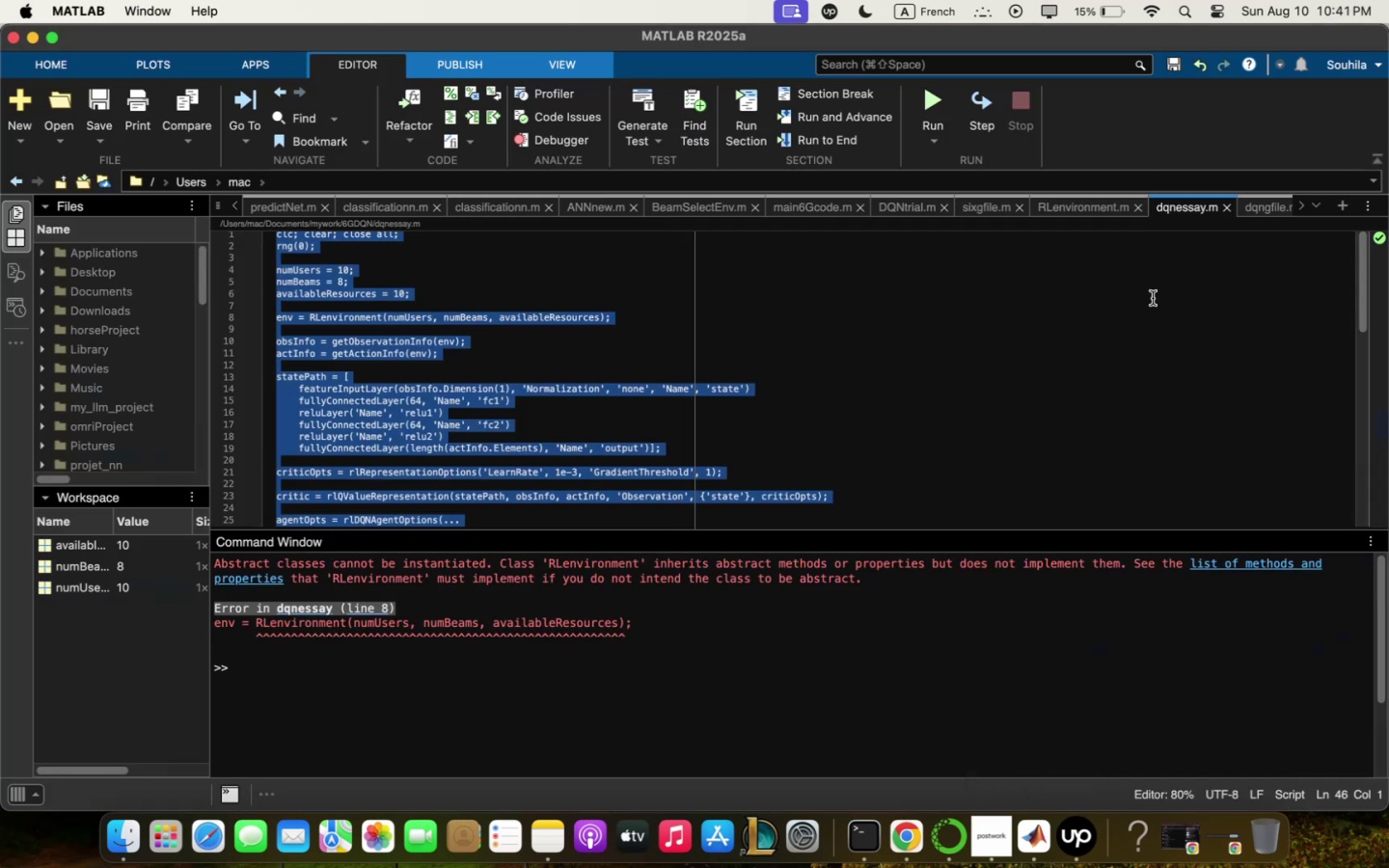 
left_click([914, 358])
 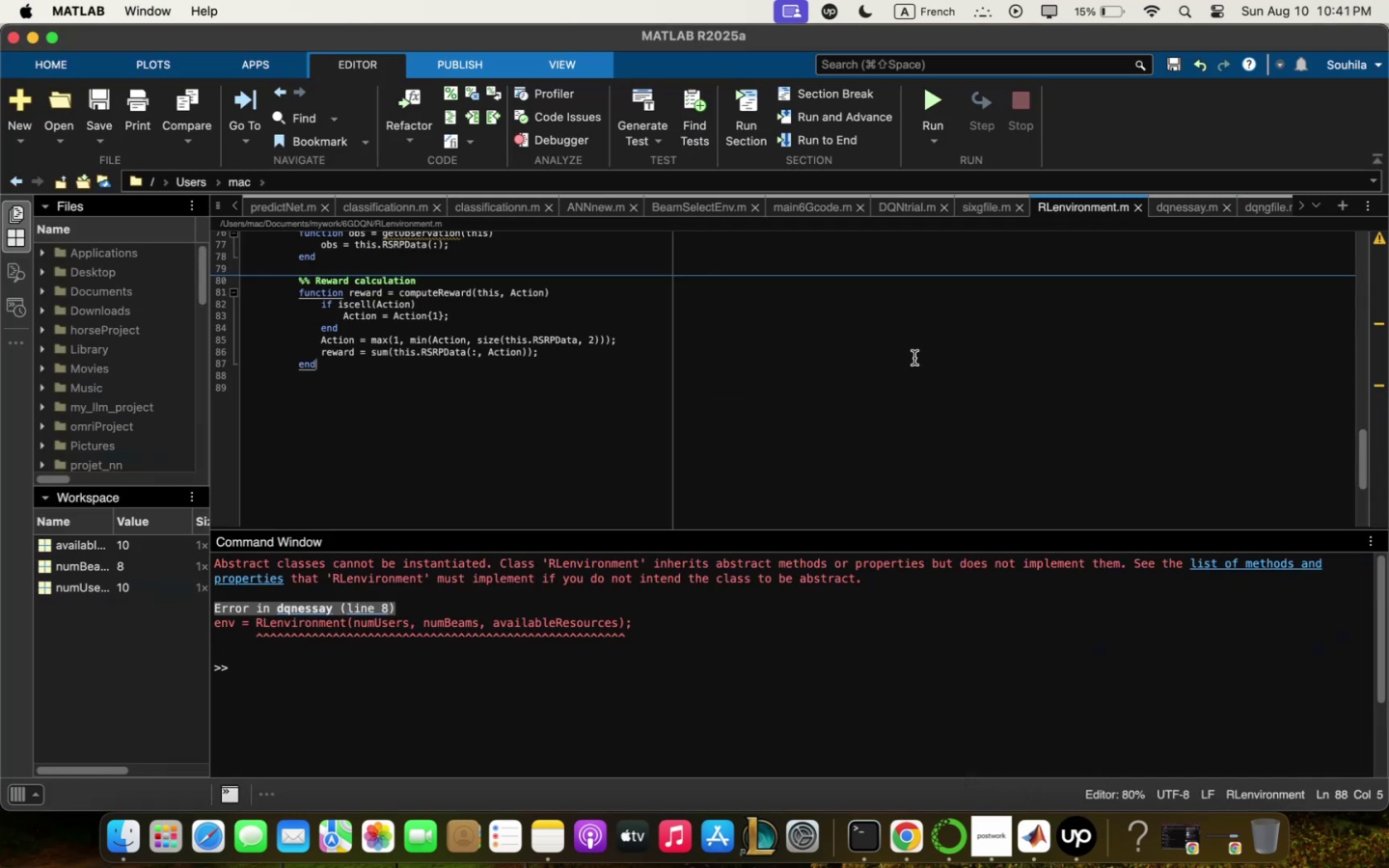 
key(Meta+Q)
 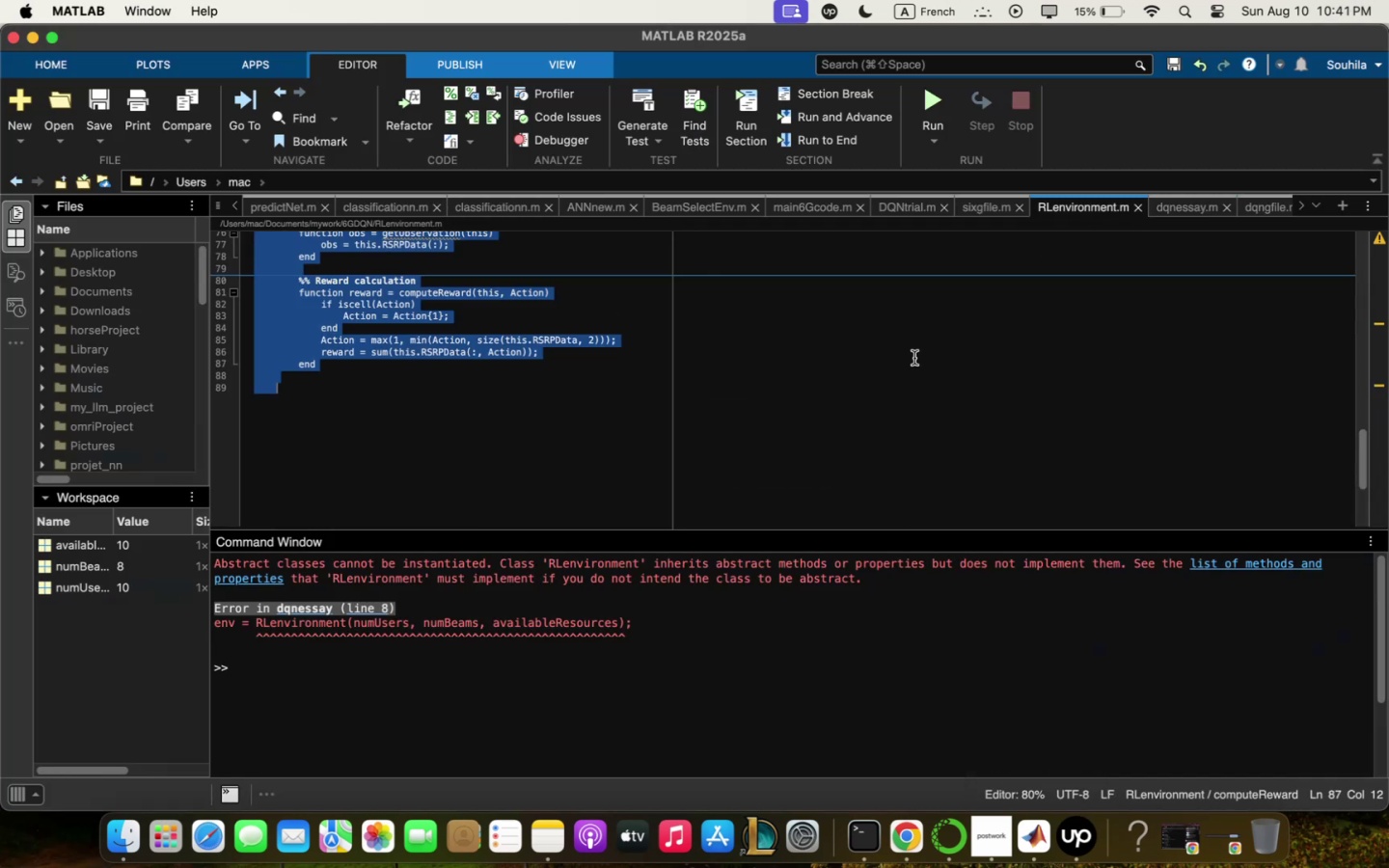 
key(Meta+C)
 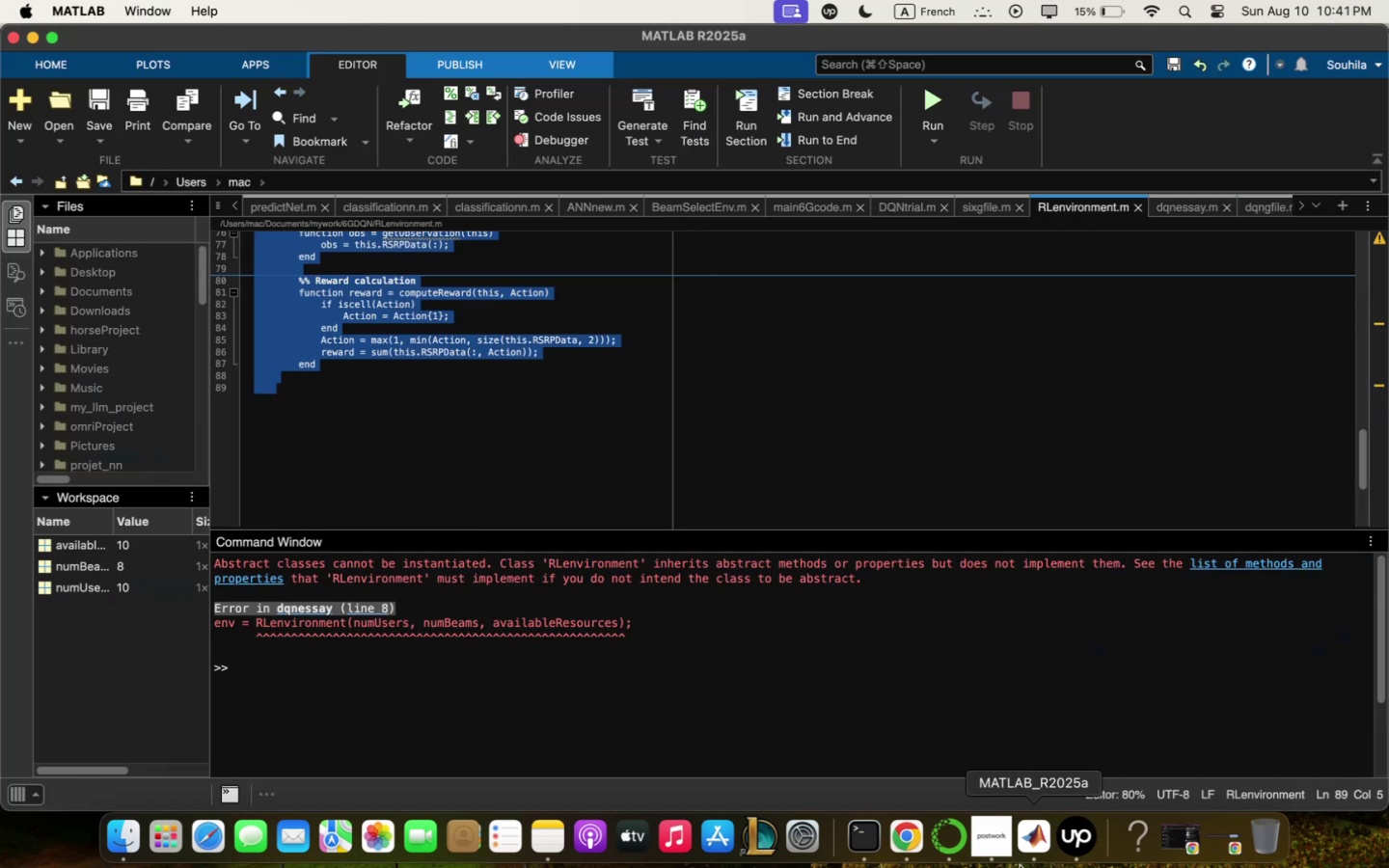 
left_click([1024, 860])
 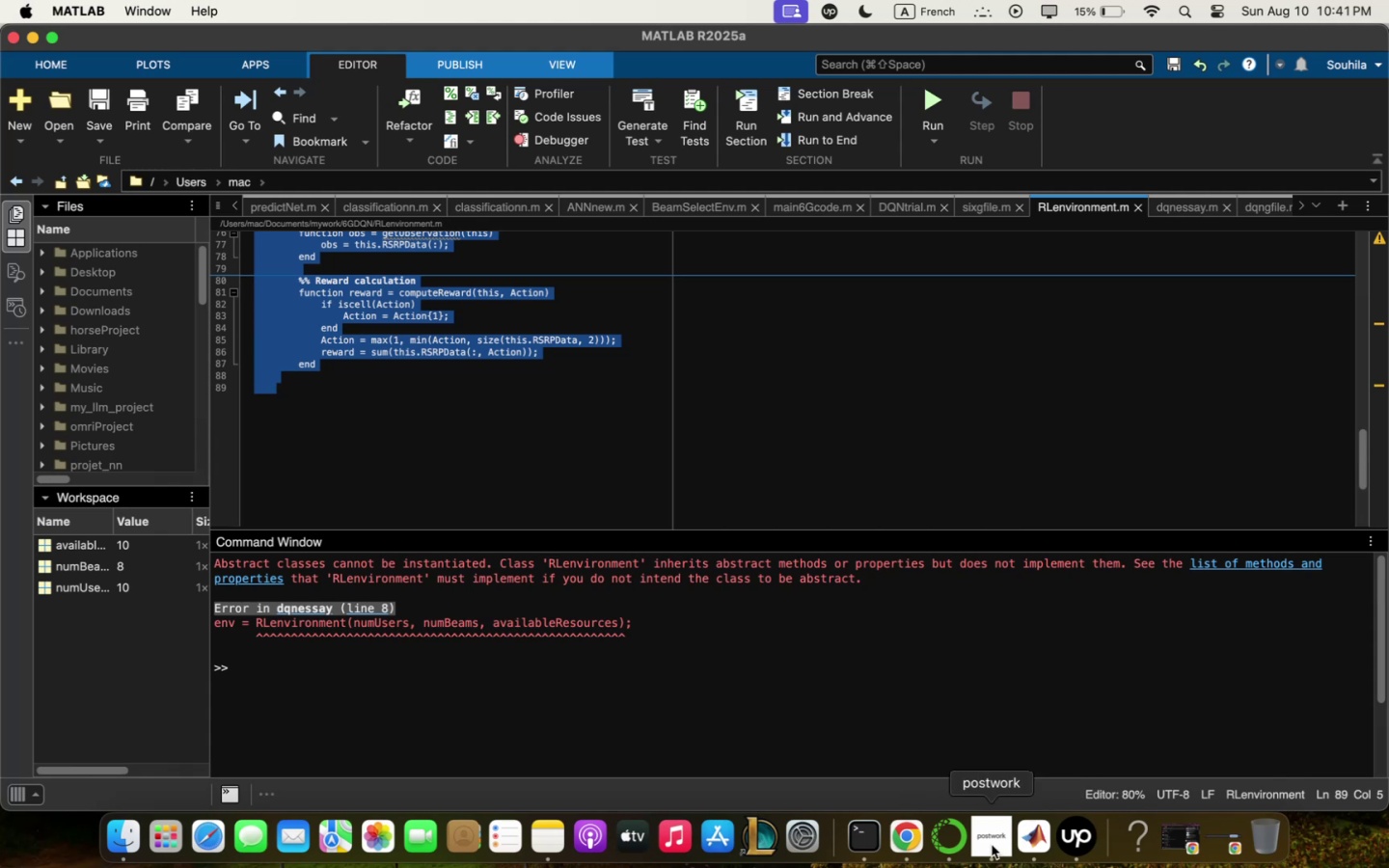 
left_click([912, 841])
 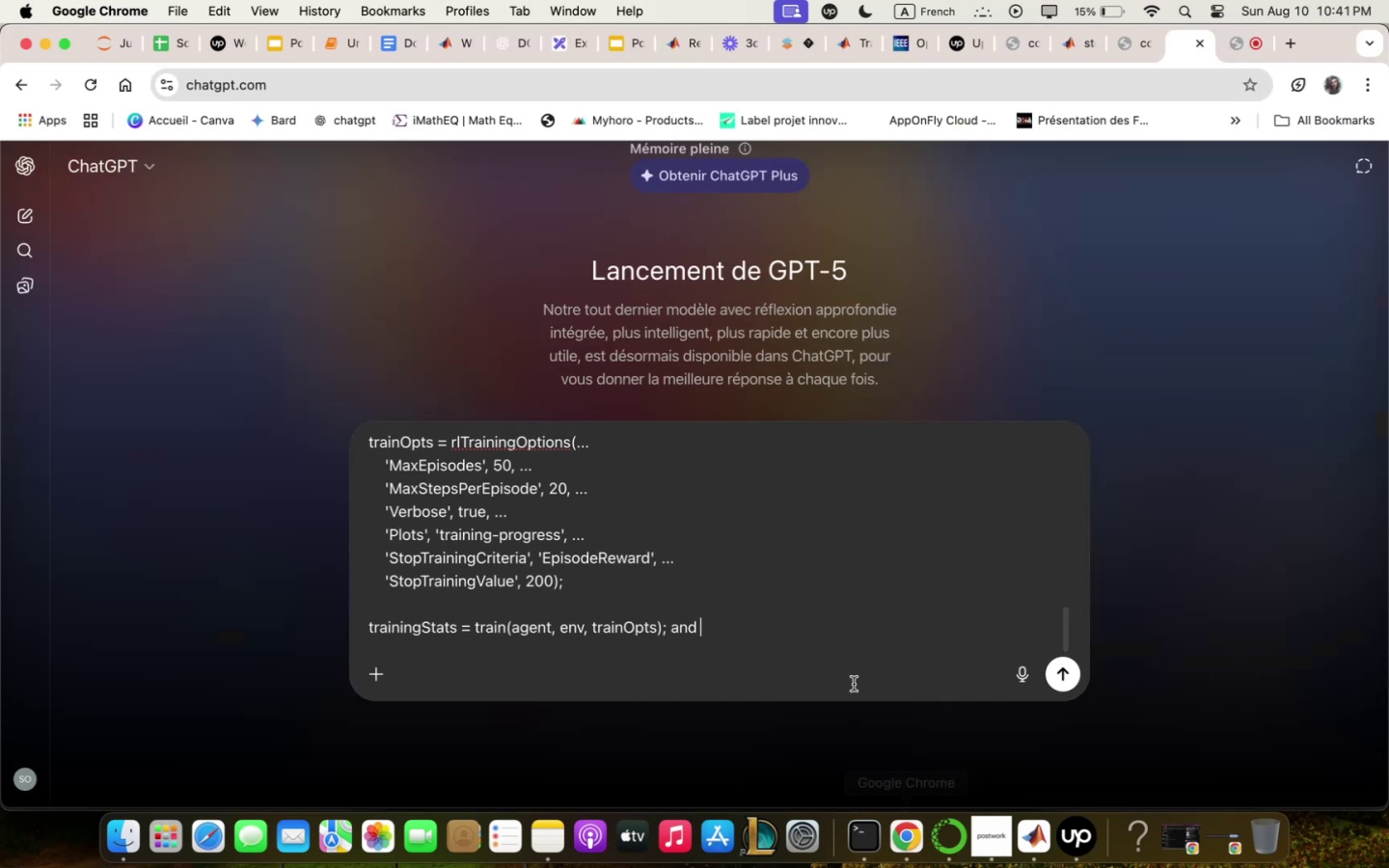 
key(Meta+V)
 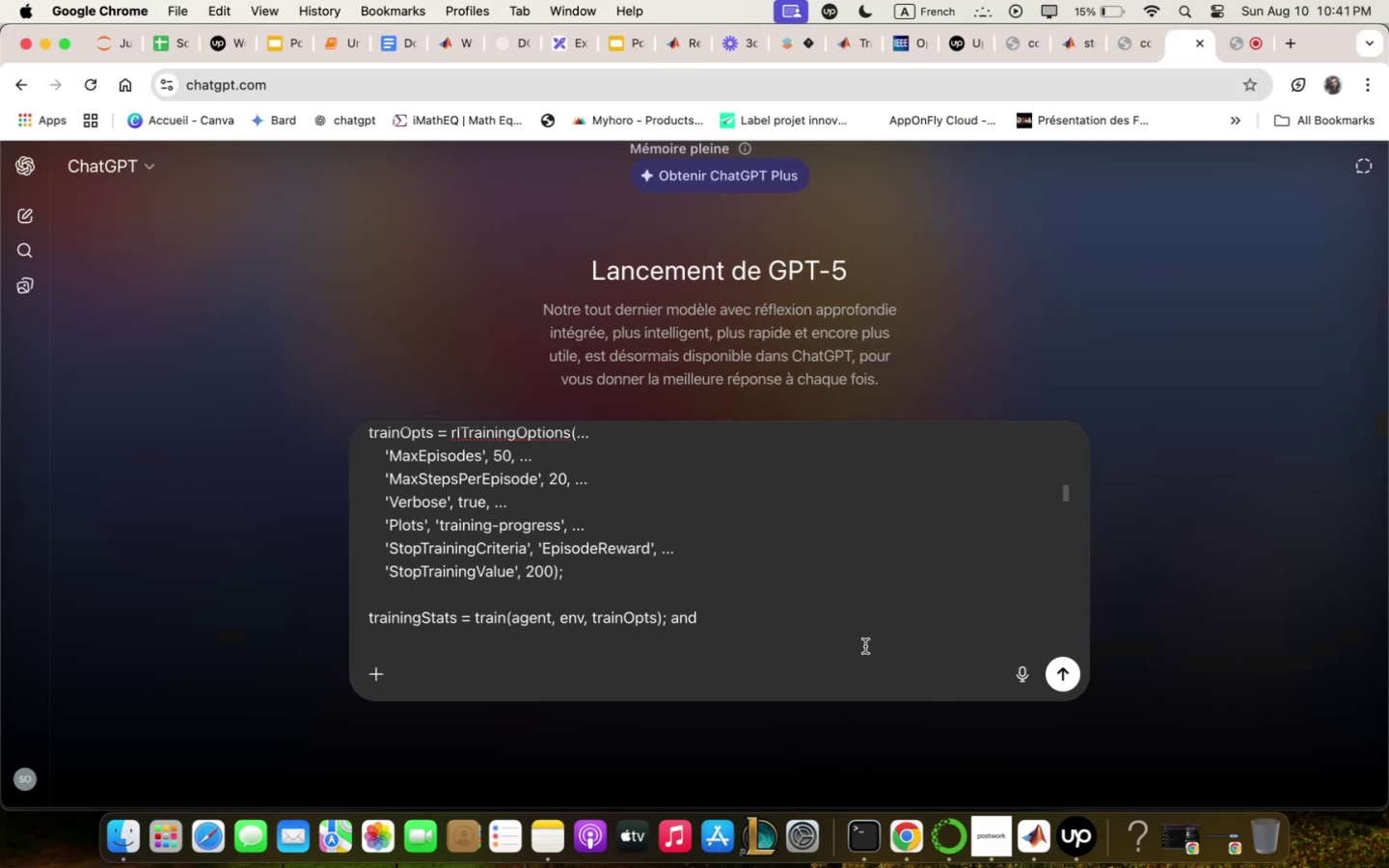 
scroll: coordinate [867, 631], scroll_direction: down, amount: 4.0
 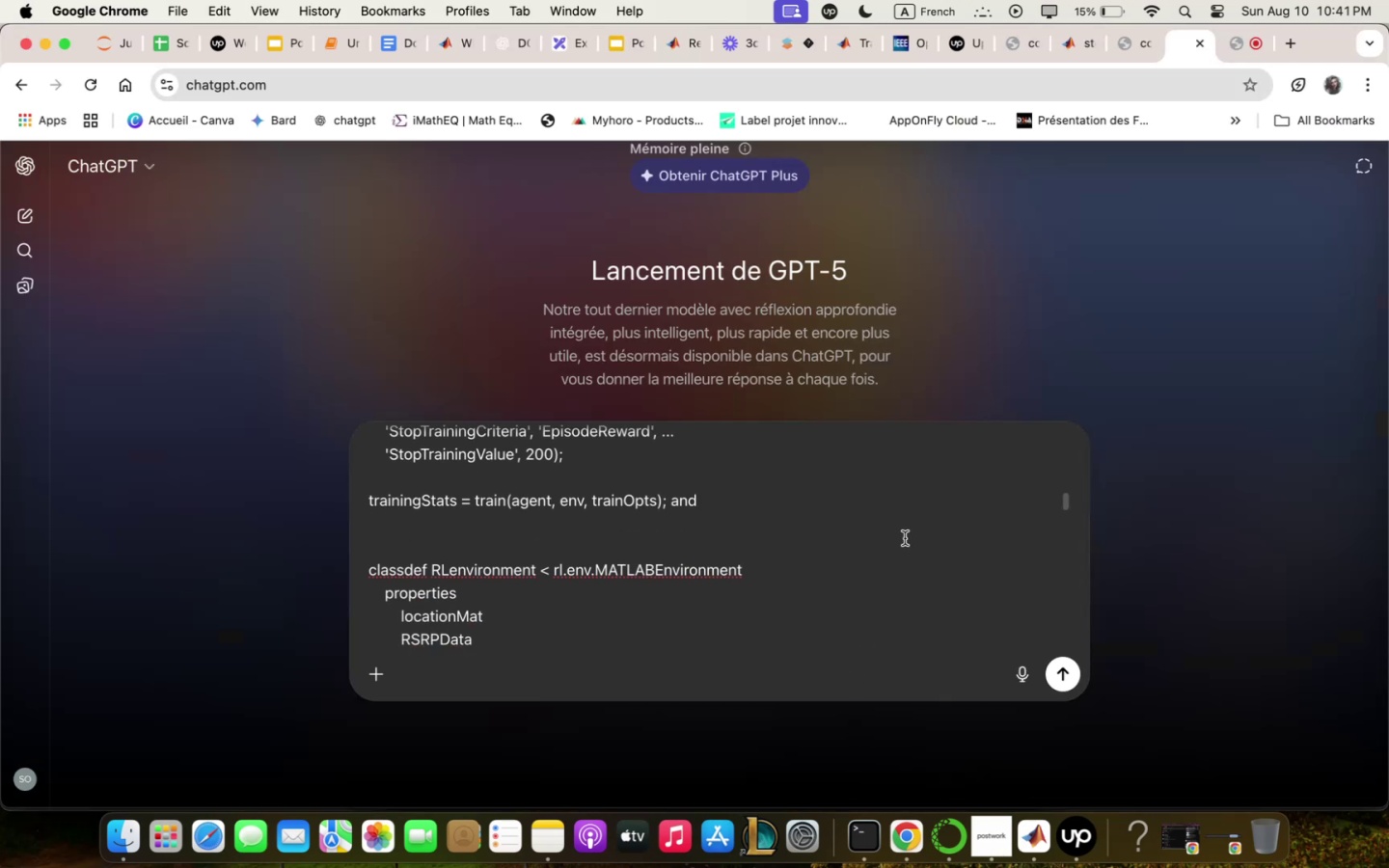 
key(Enter)
 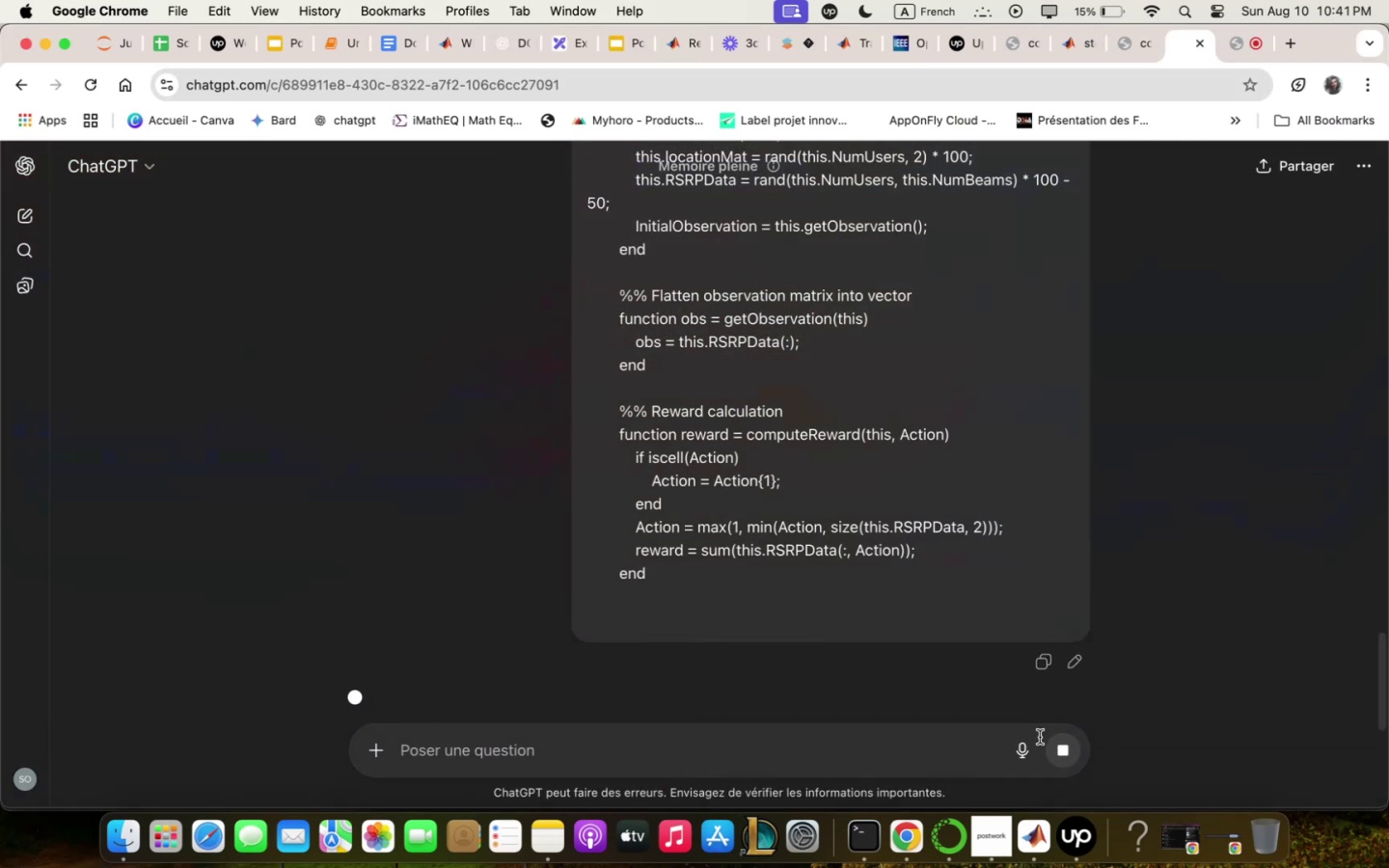 
left_click([1043, 843])
 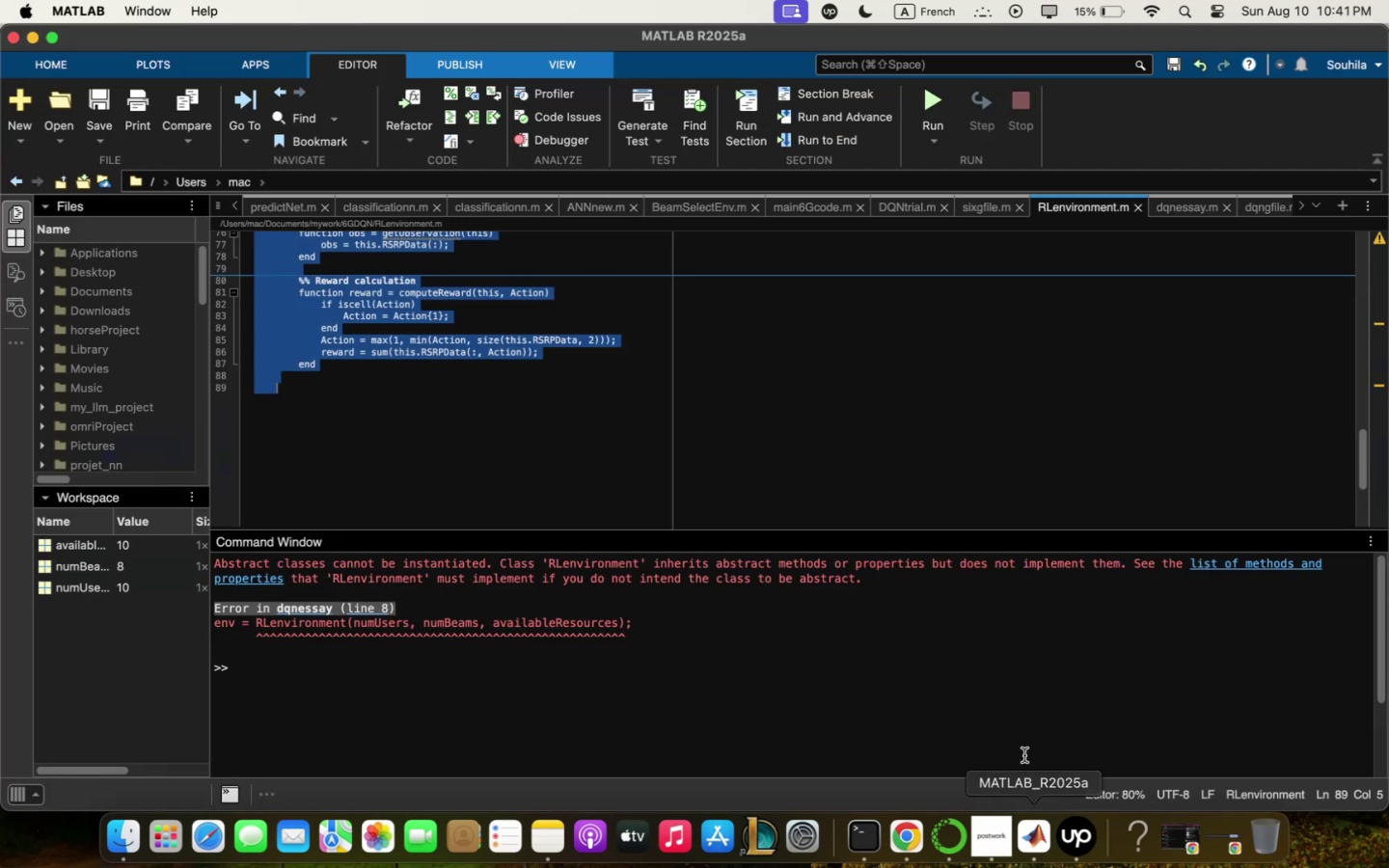 
left_click([1019, 693])
 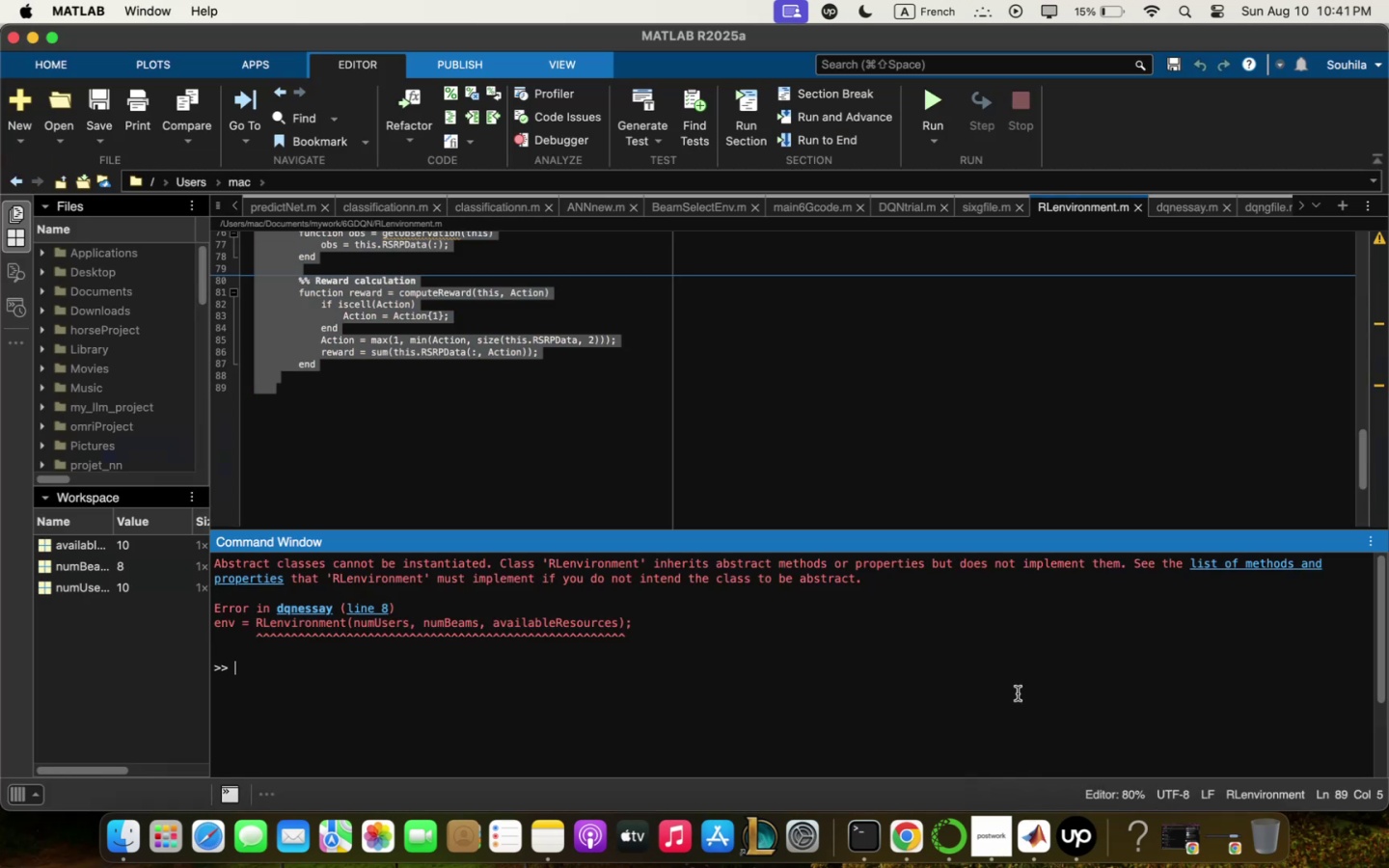 
key(Meta+Q)
 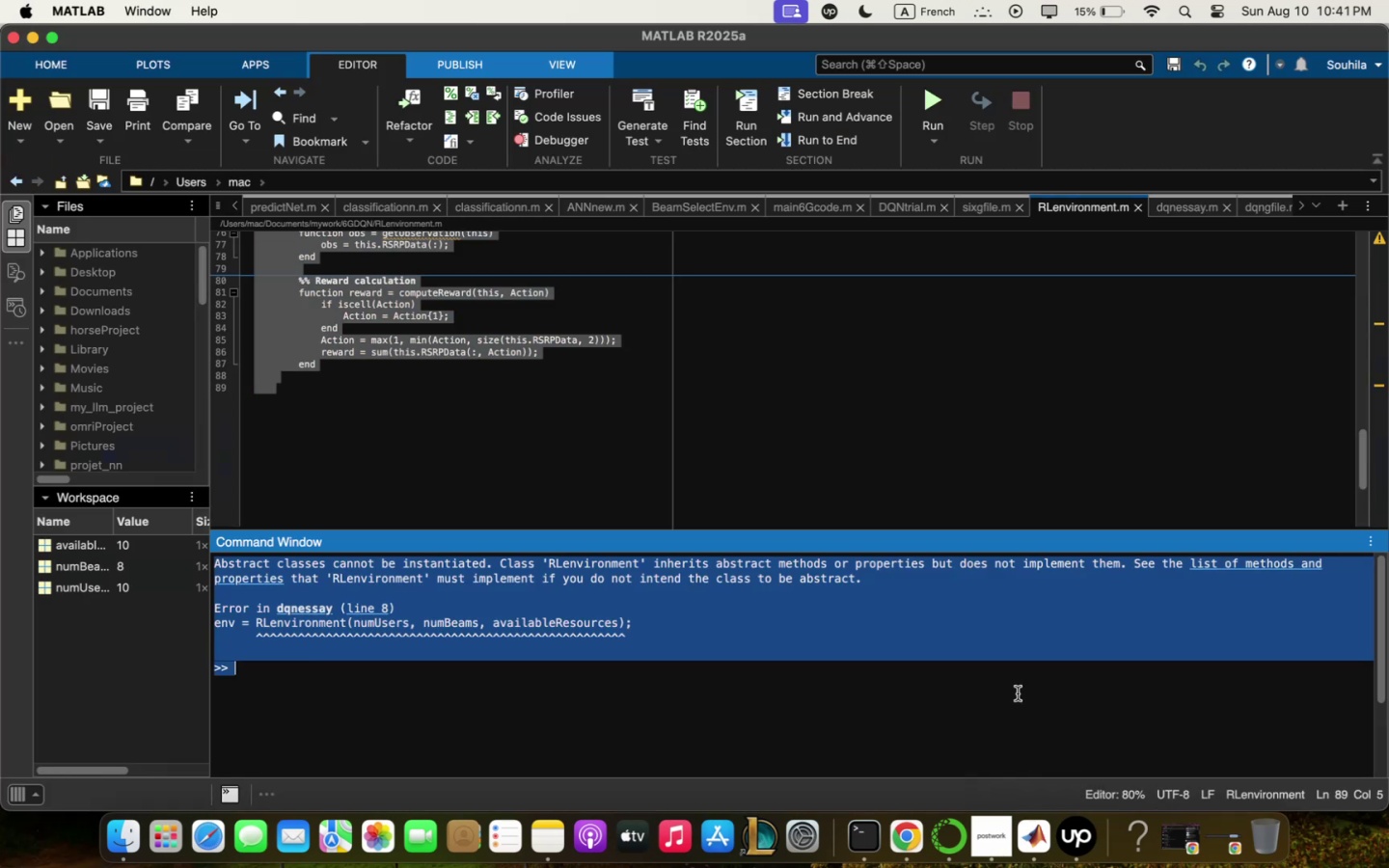 
key(Meta+C)
 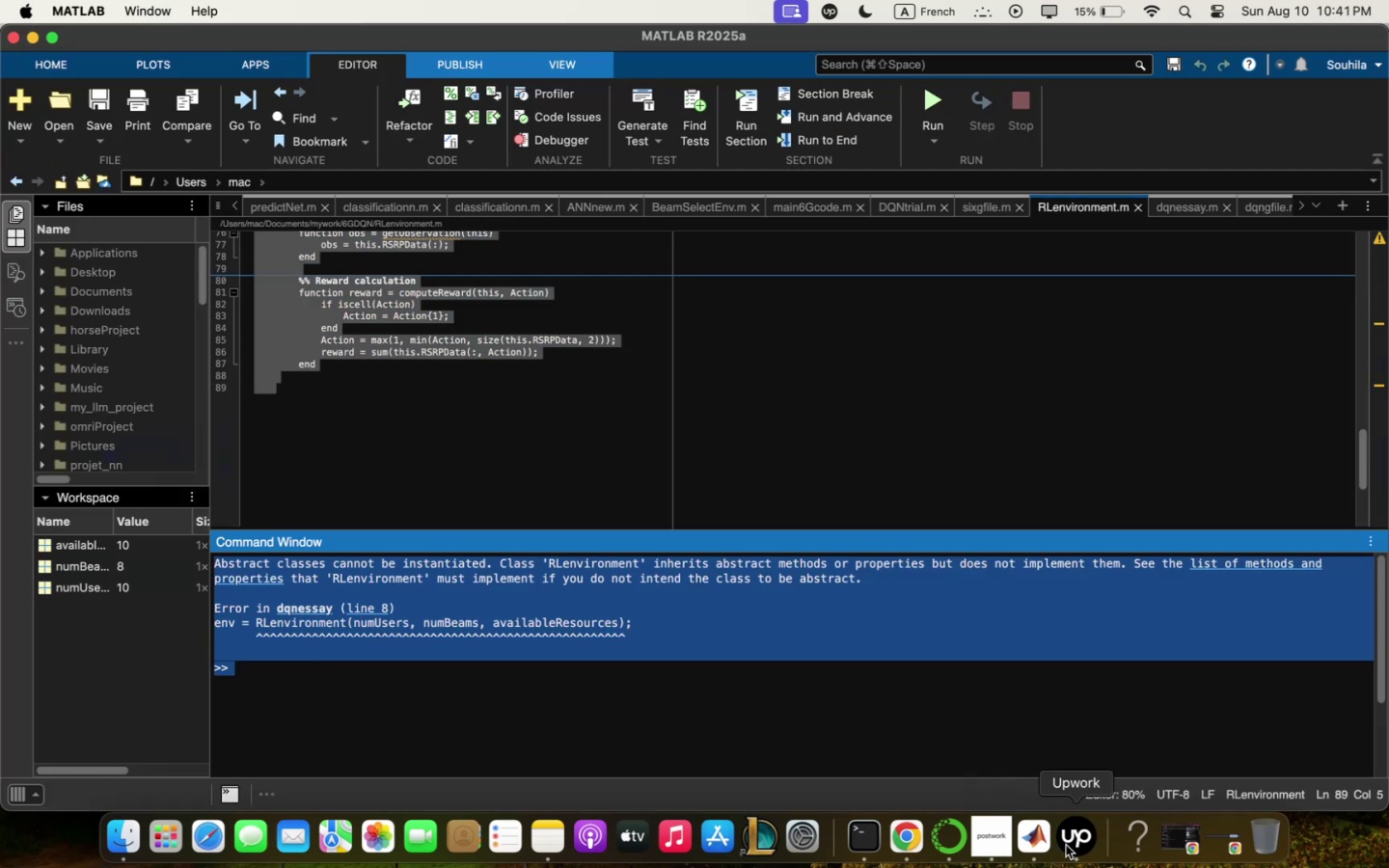 
left_click([1051, 845])
 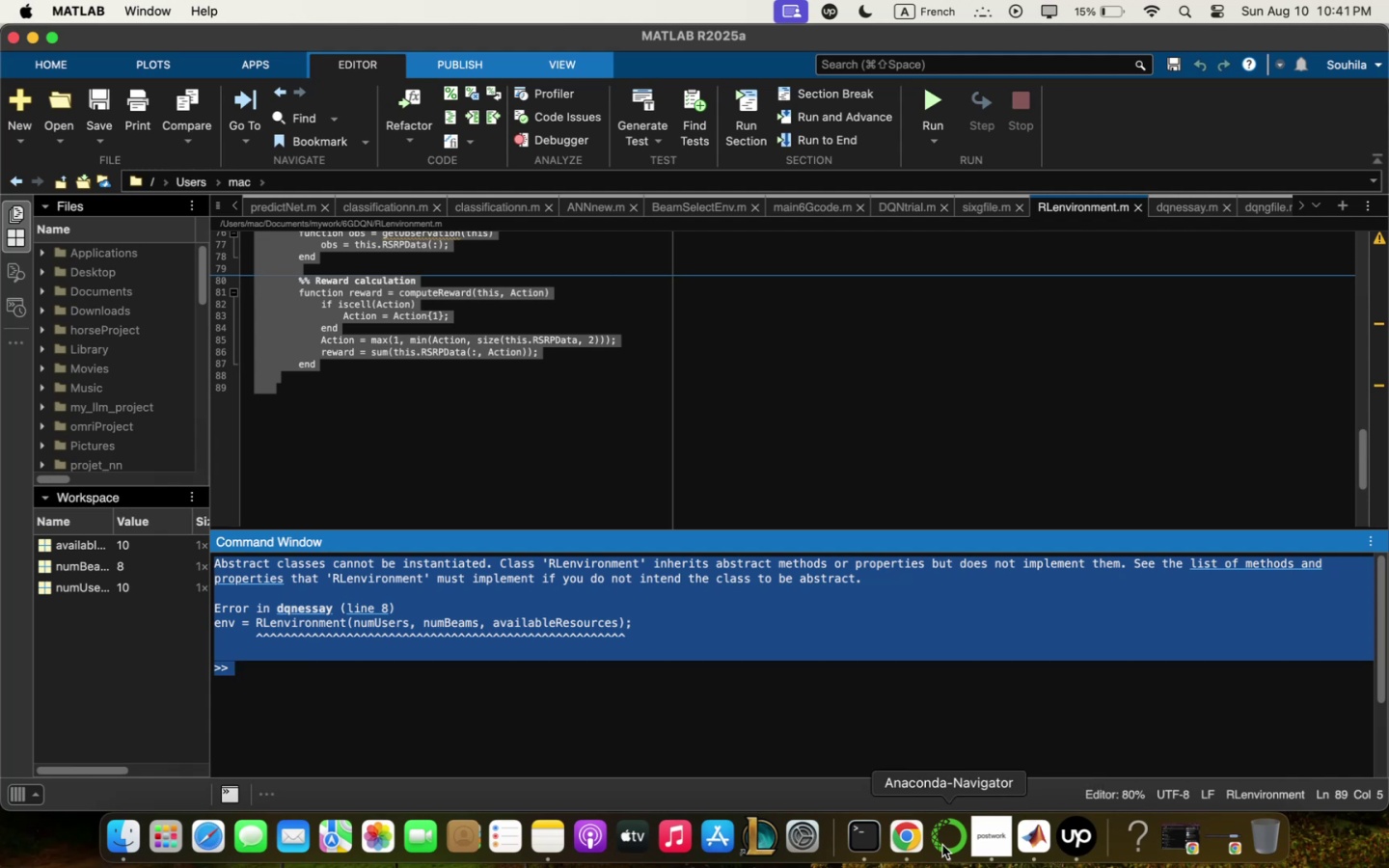 
left_click([908, 840])
 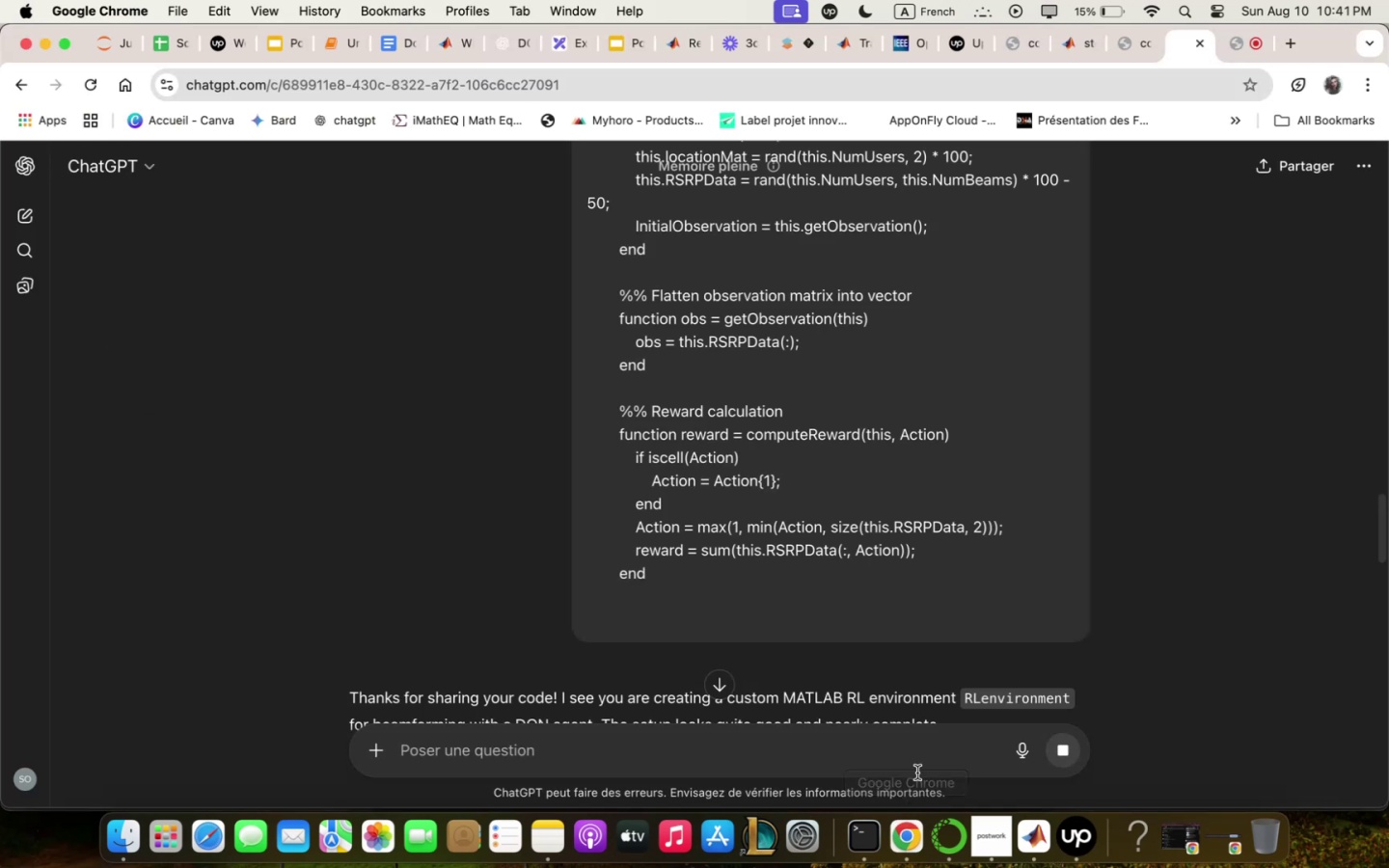 
left_click([923, 747])
 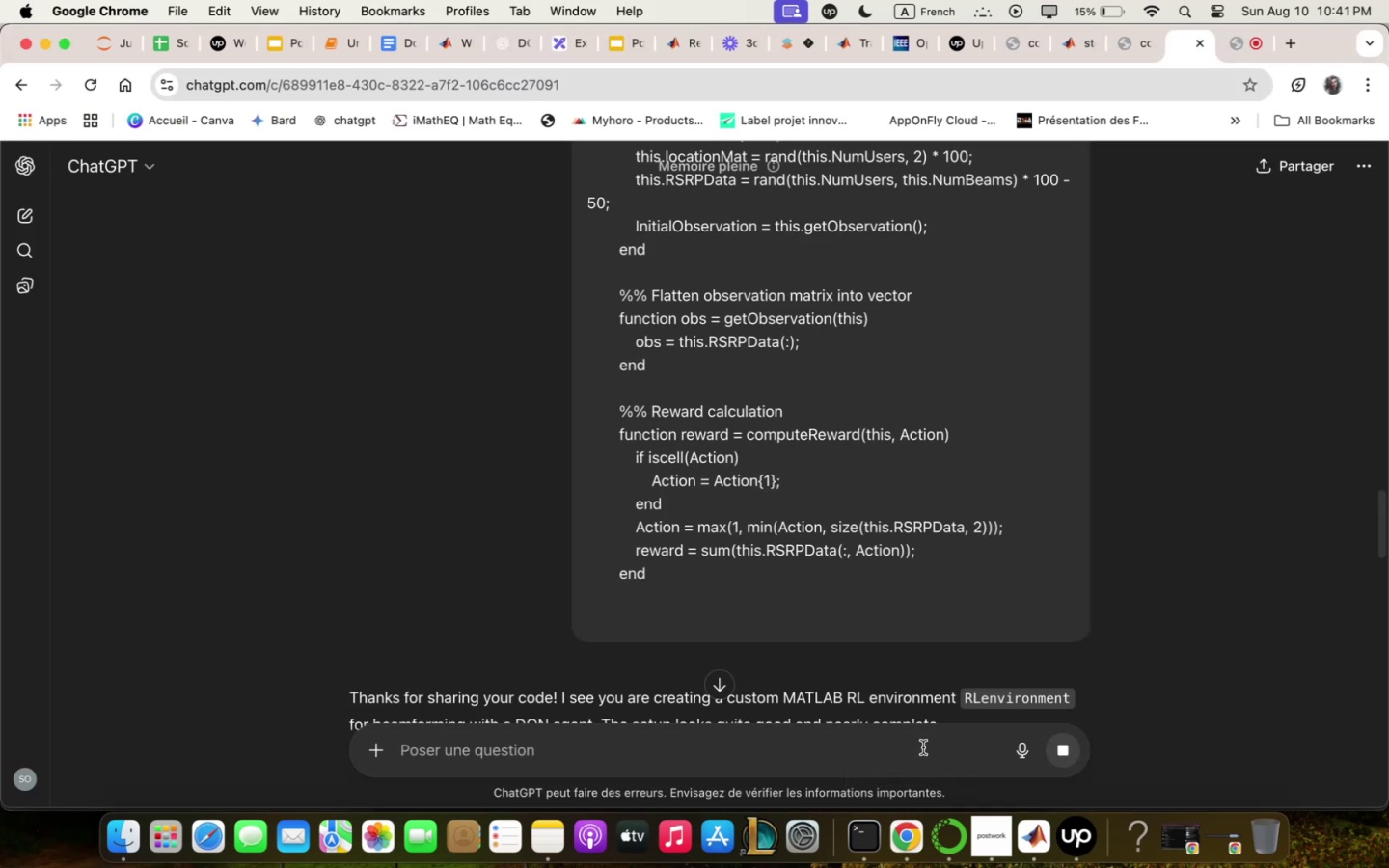 
key(Meta+V)
 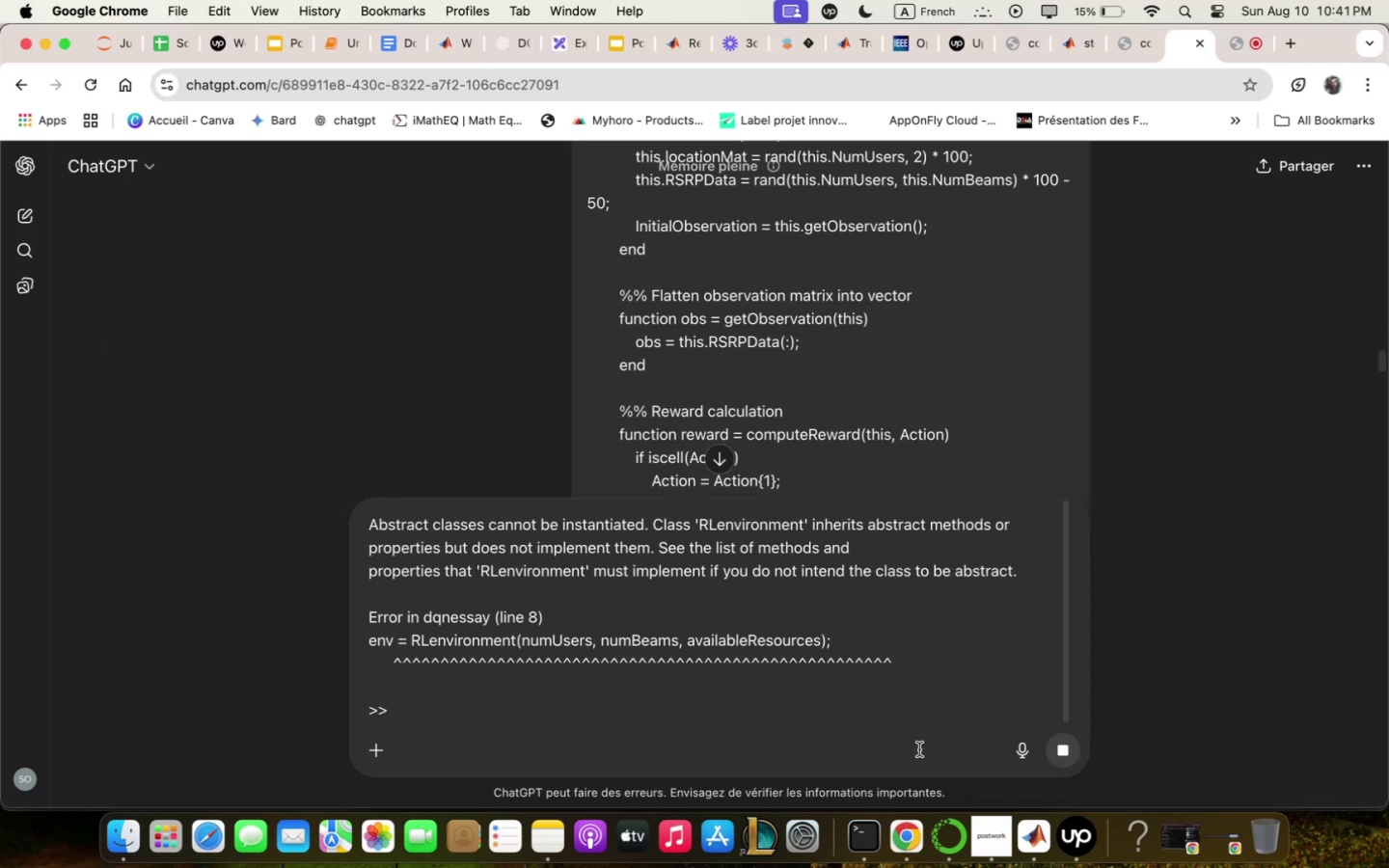 
key(Enter)
 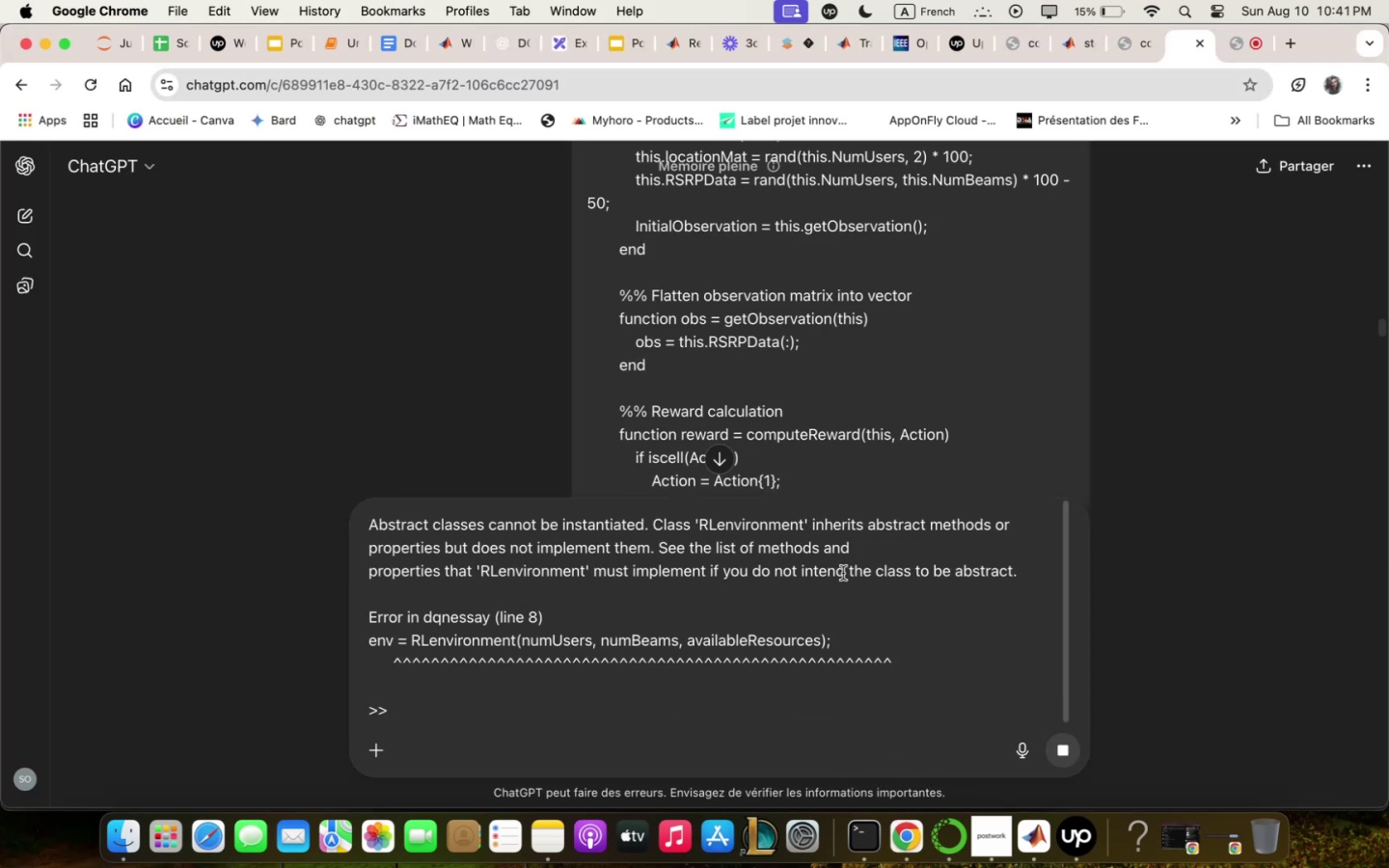 
left_click([714, 458])
 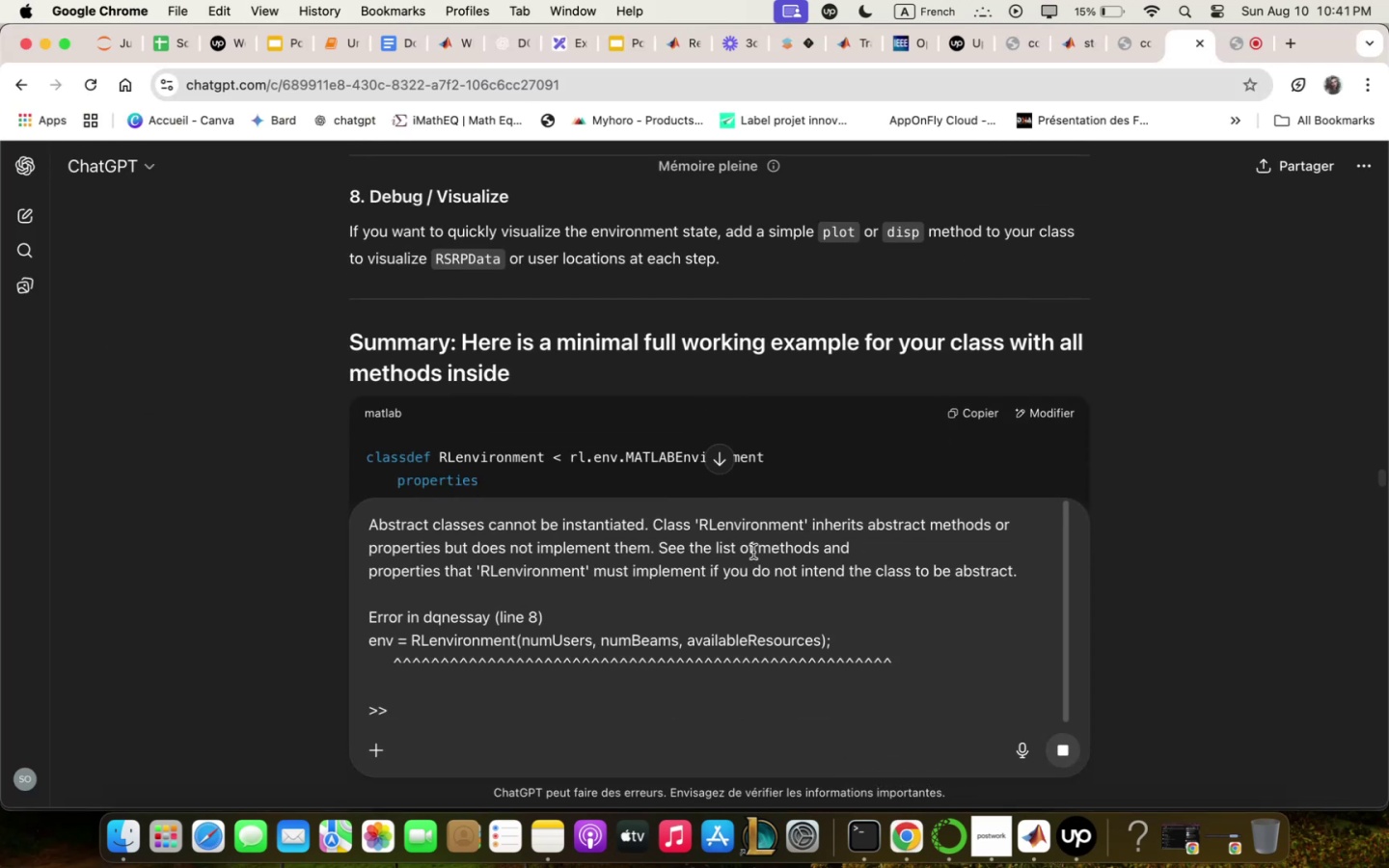 
key(Enter)
 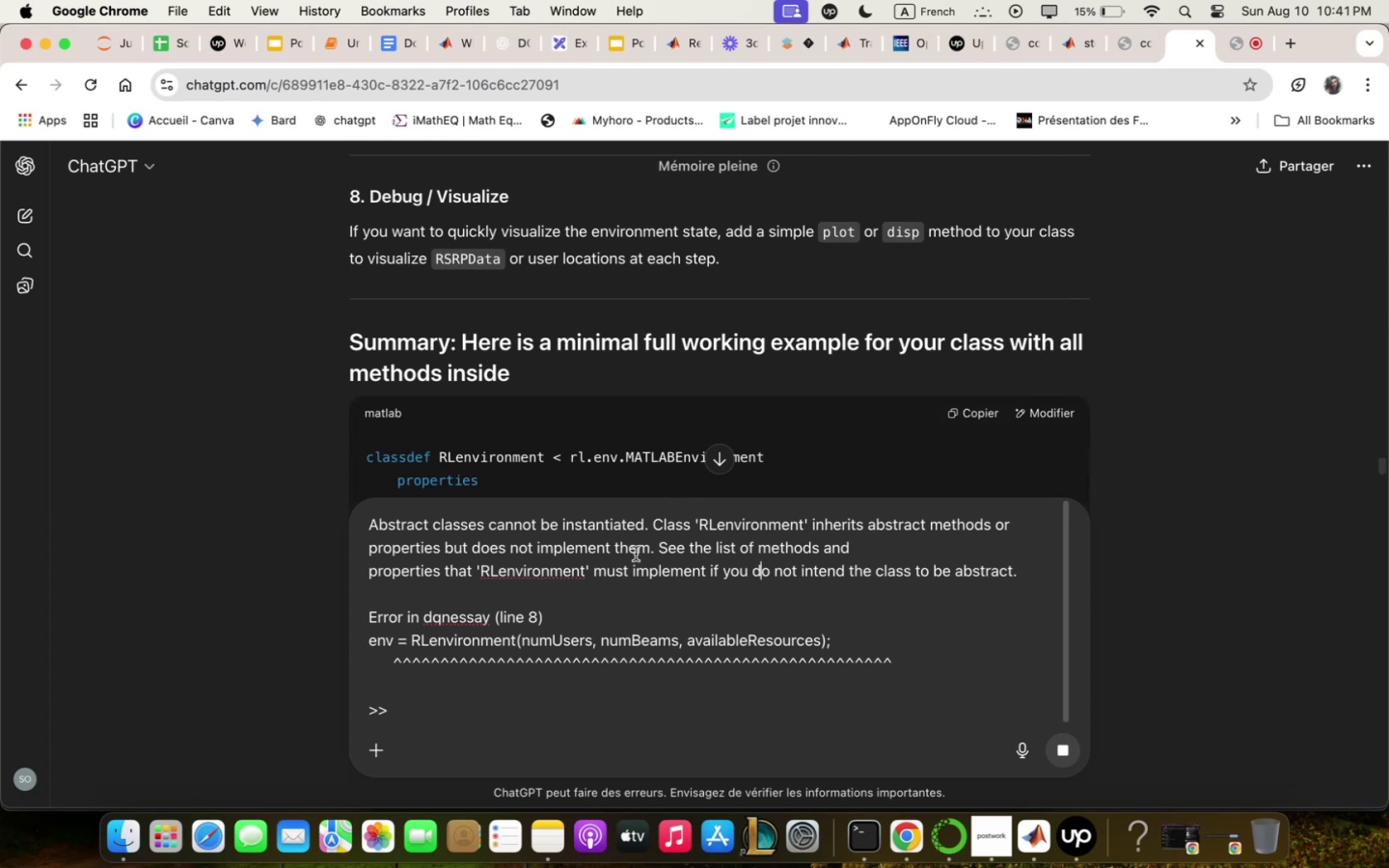 
scroll: coordinate [807, 356], scroll_direction: down, amount: 111.0
 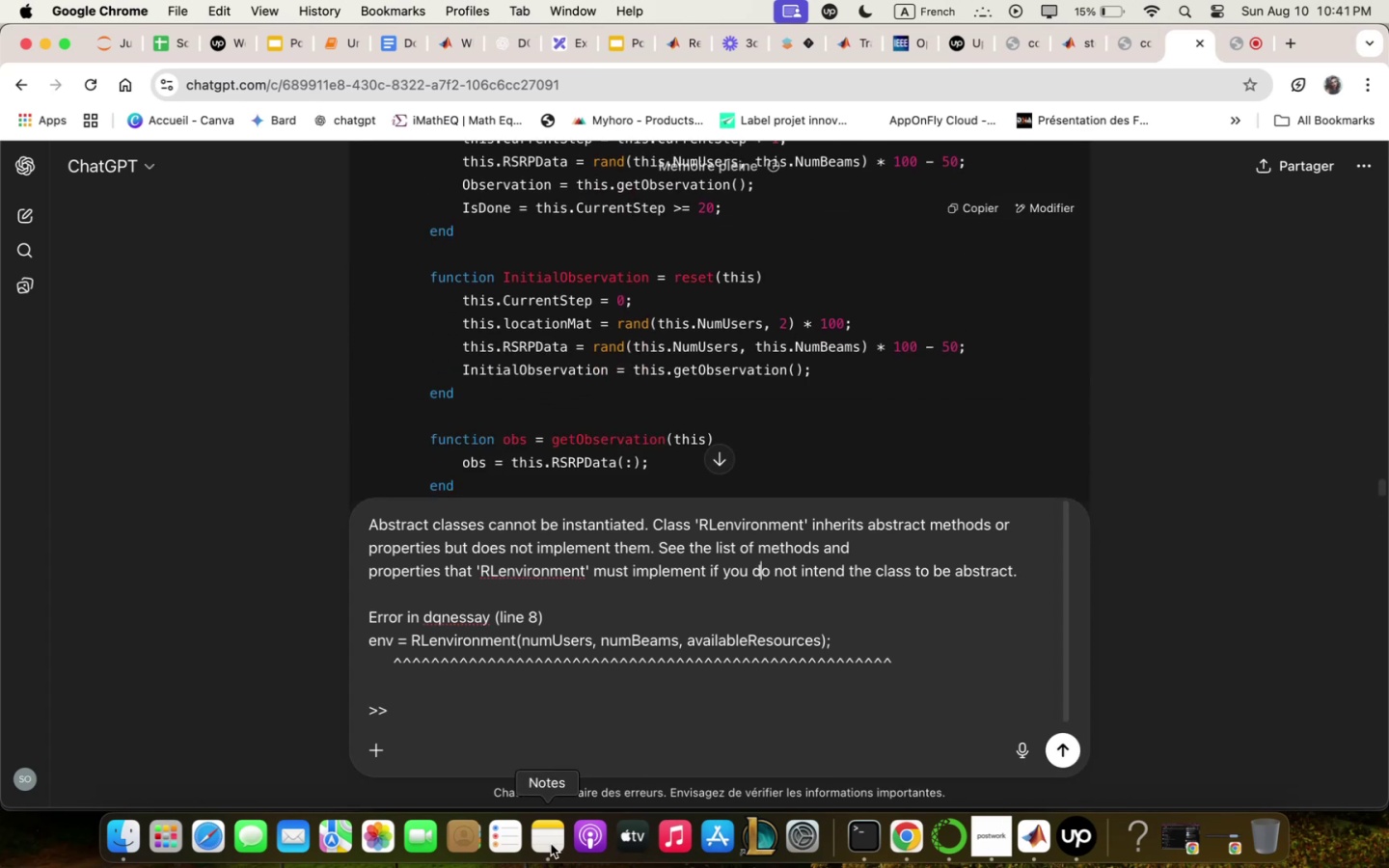 
wait(5.24)
 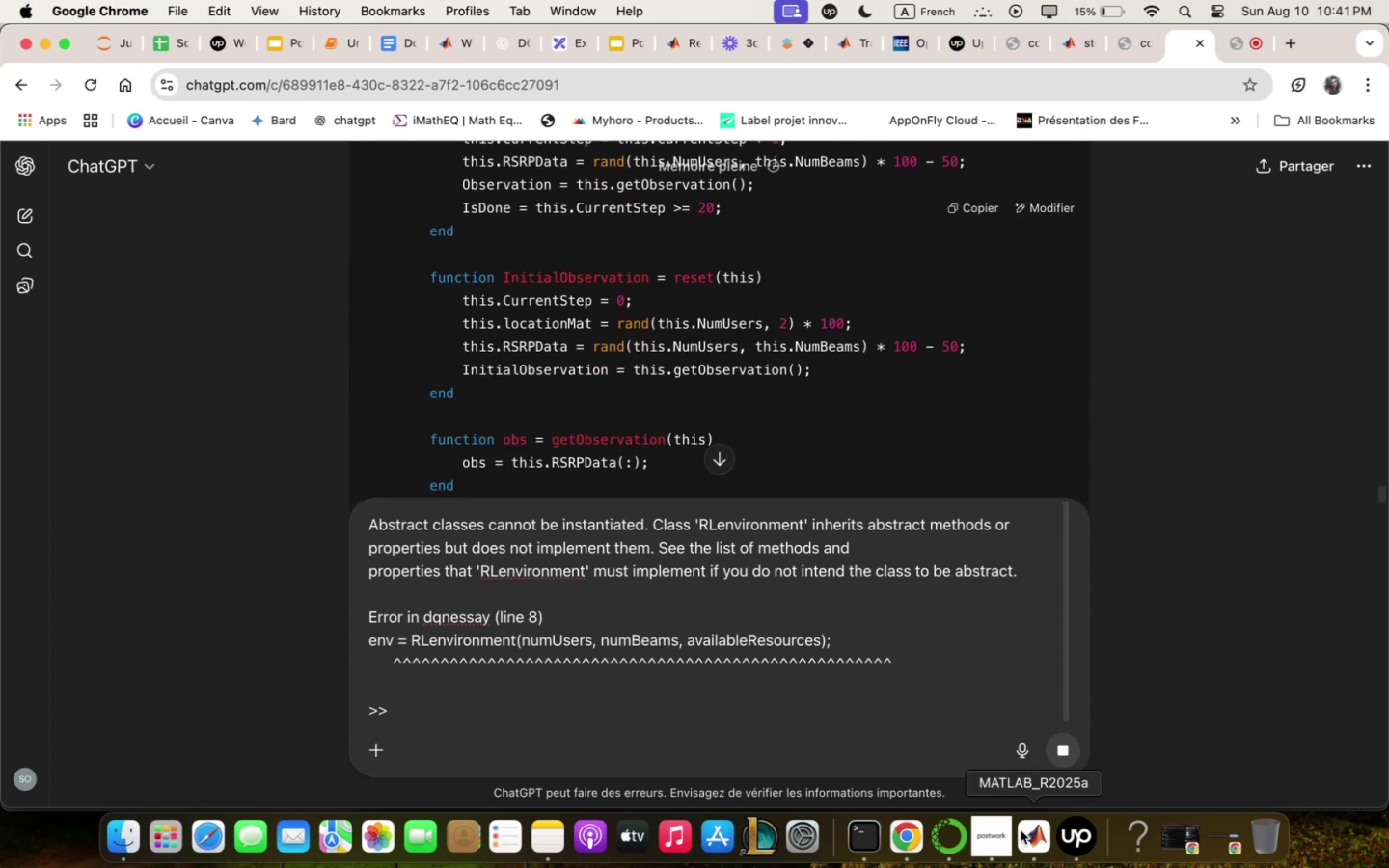 
key(Meta+Q)
 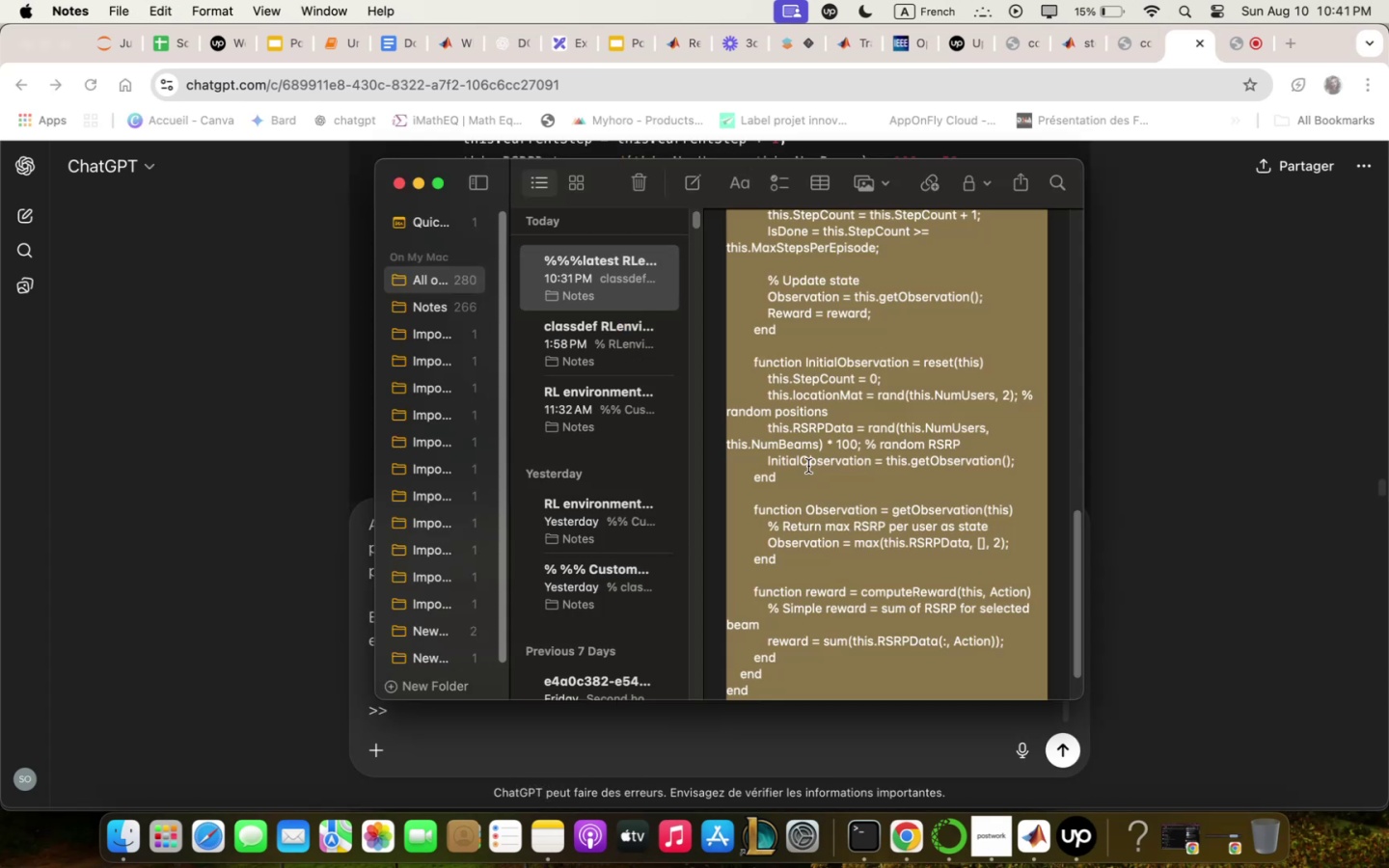 
key(Meta+C)
 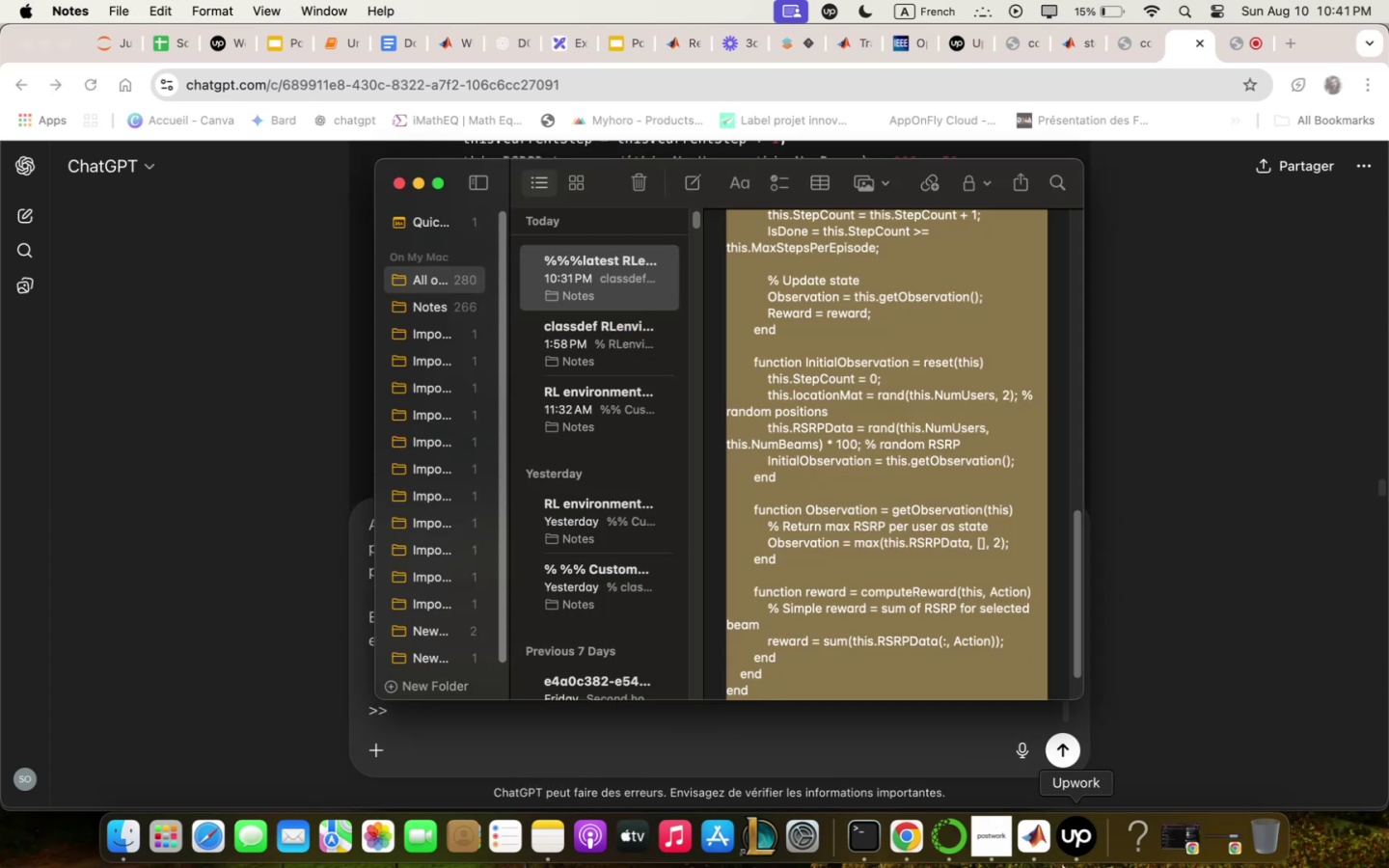 
left_click([1047, 854])
 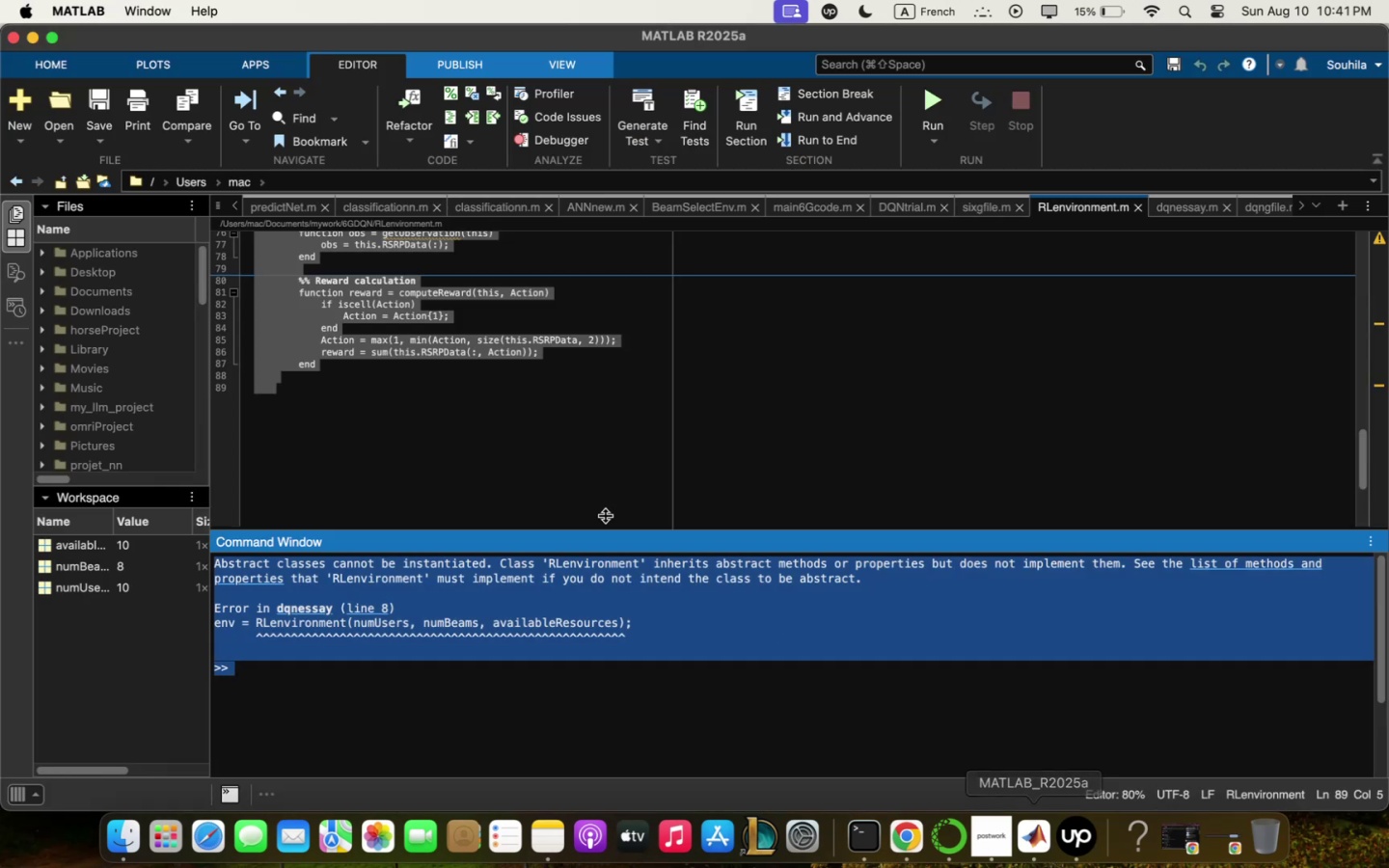 
left_click([582, 430])
 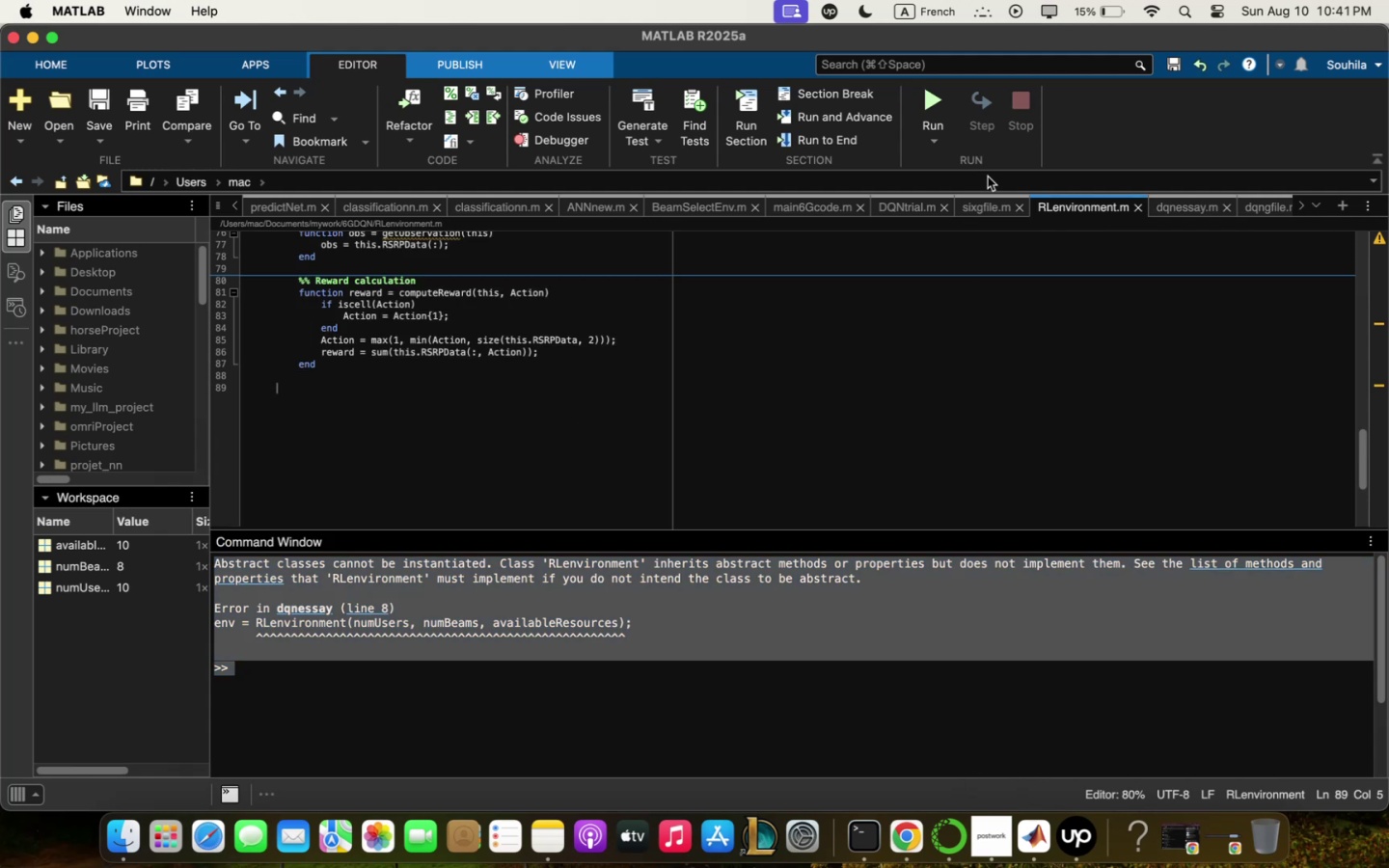 
left_click([860, 327])
 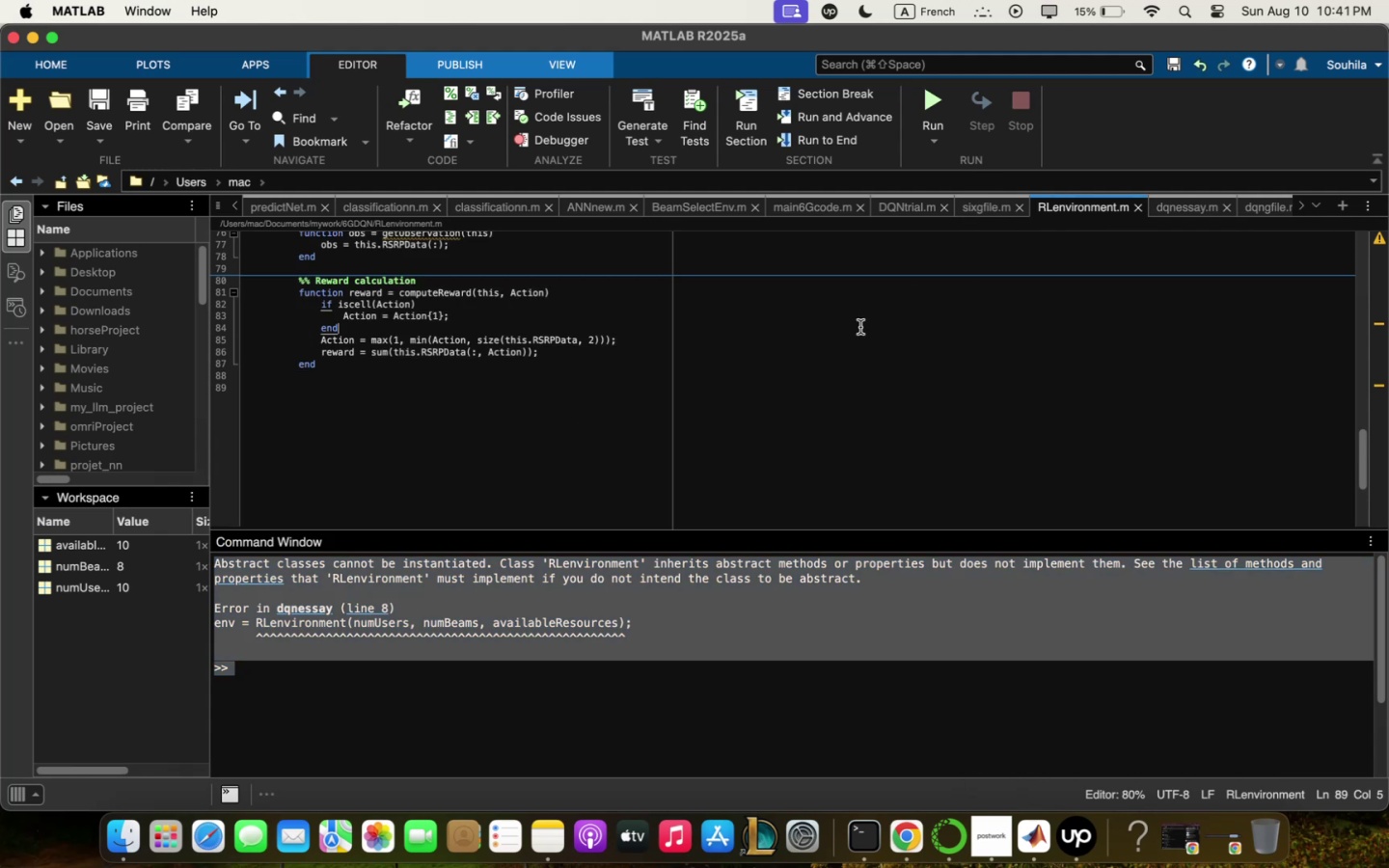 
key(Meta+Q)
 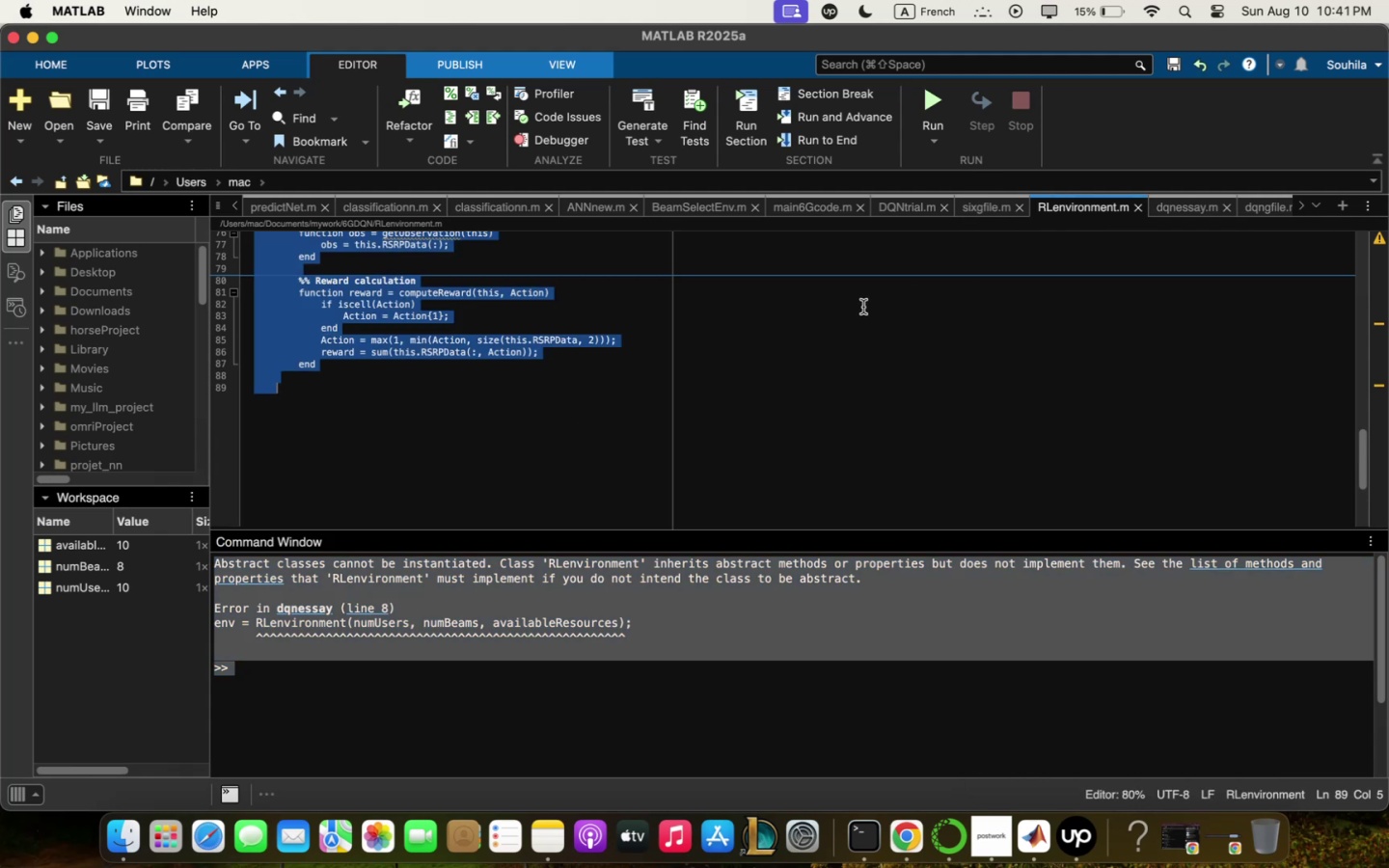 
key(Backspace)
 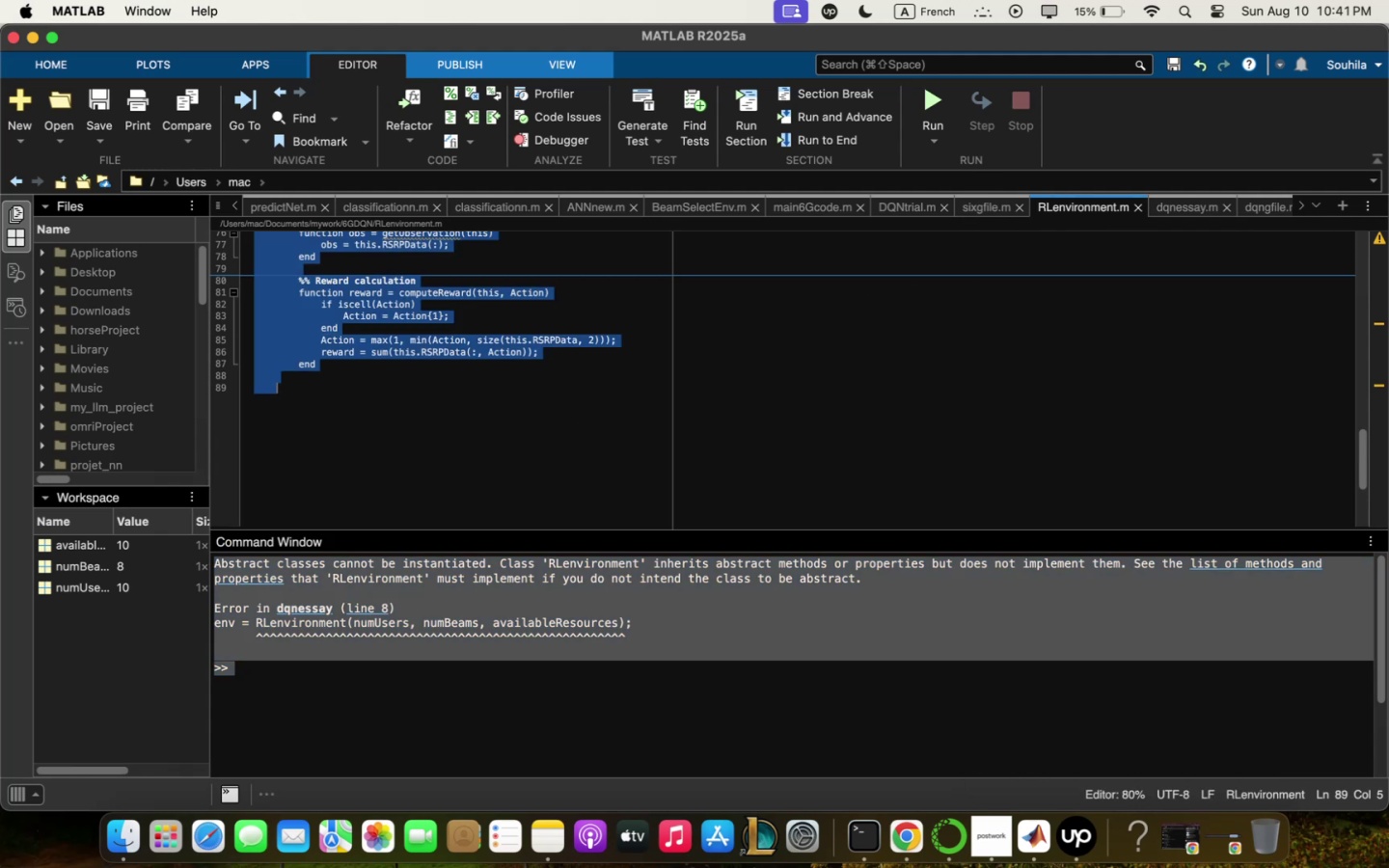 
key(Meta+V)
 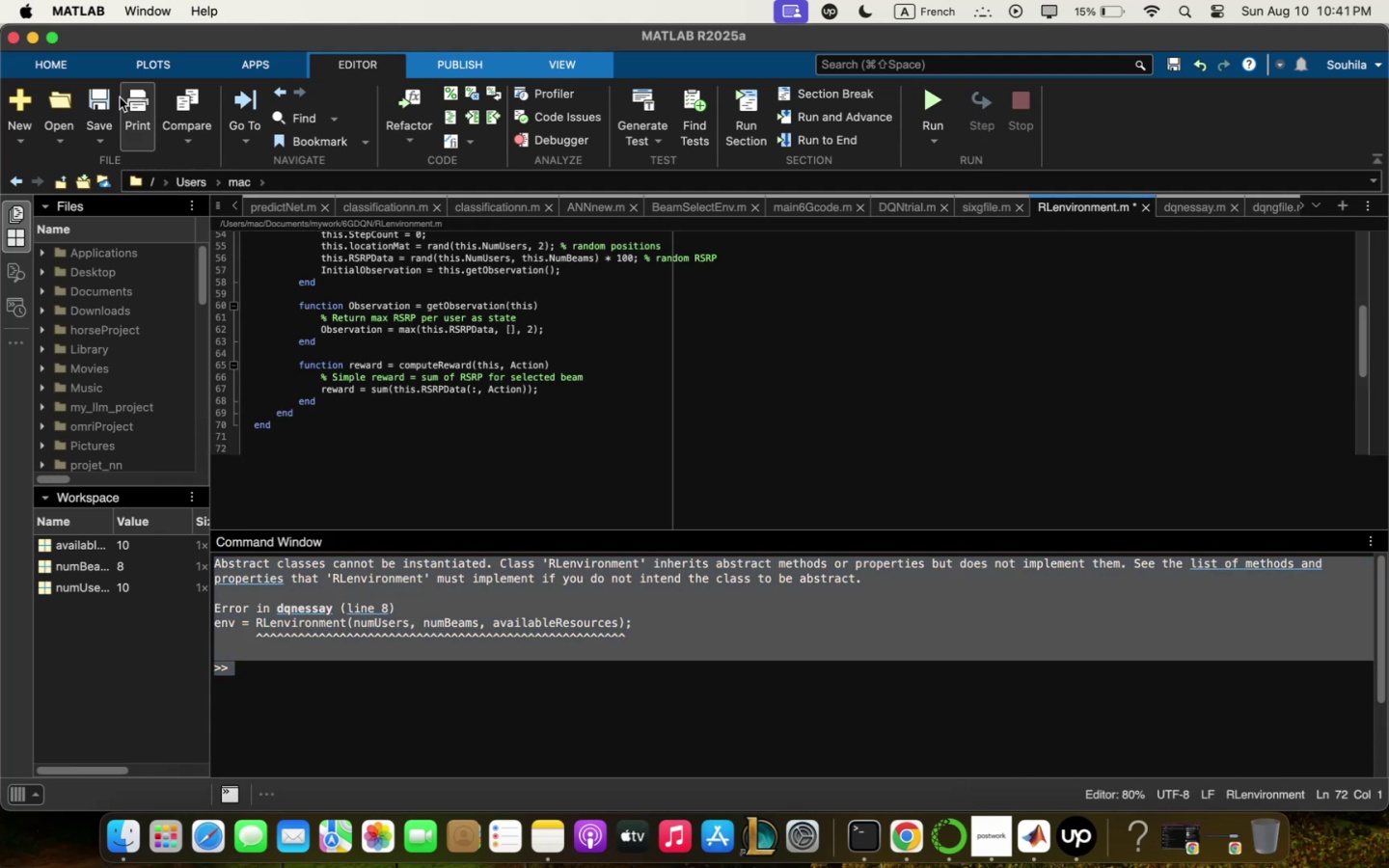 
left_click([111, 99])
 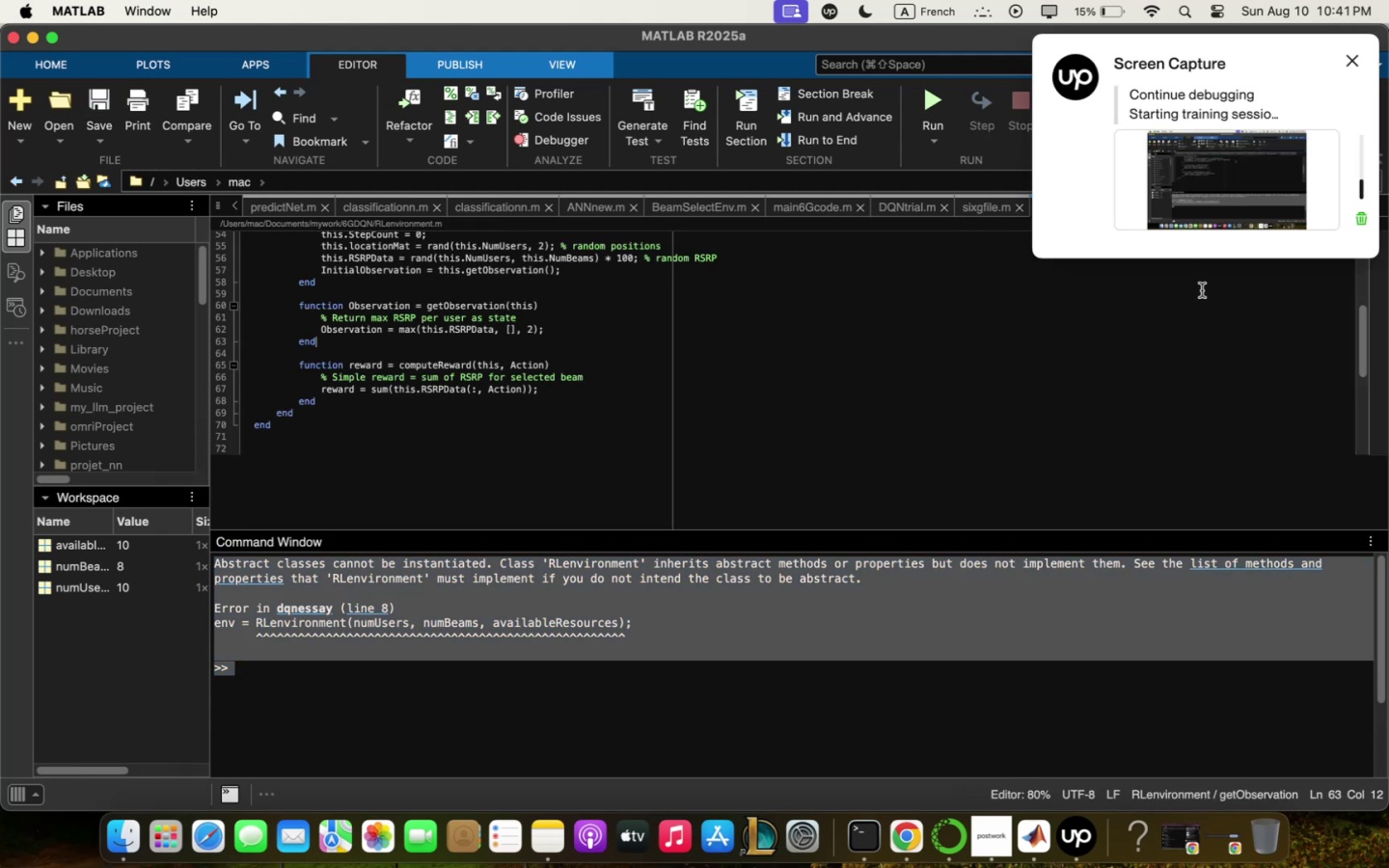 
wait(8.18)
 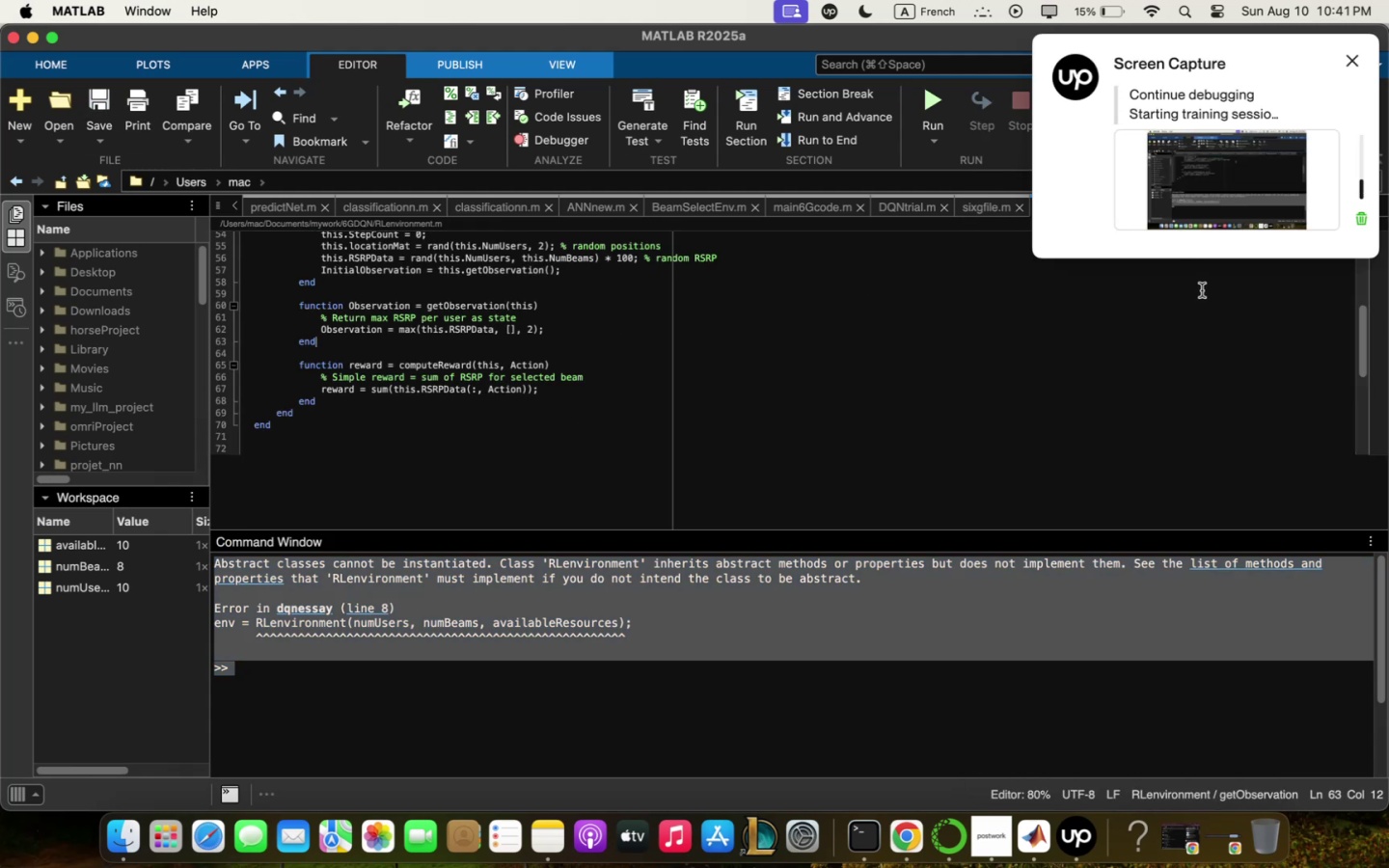 
left_click([1183, 202])
 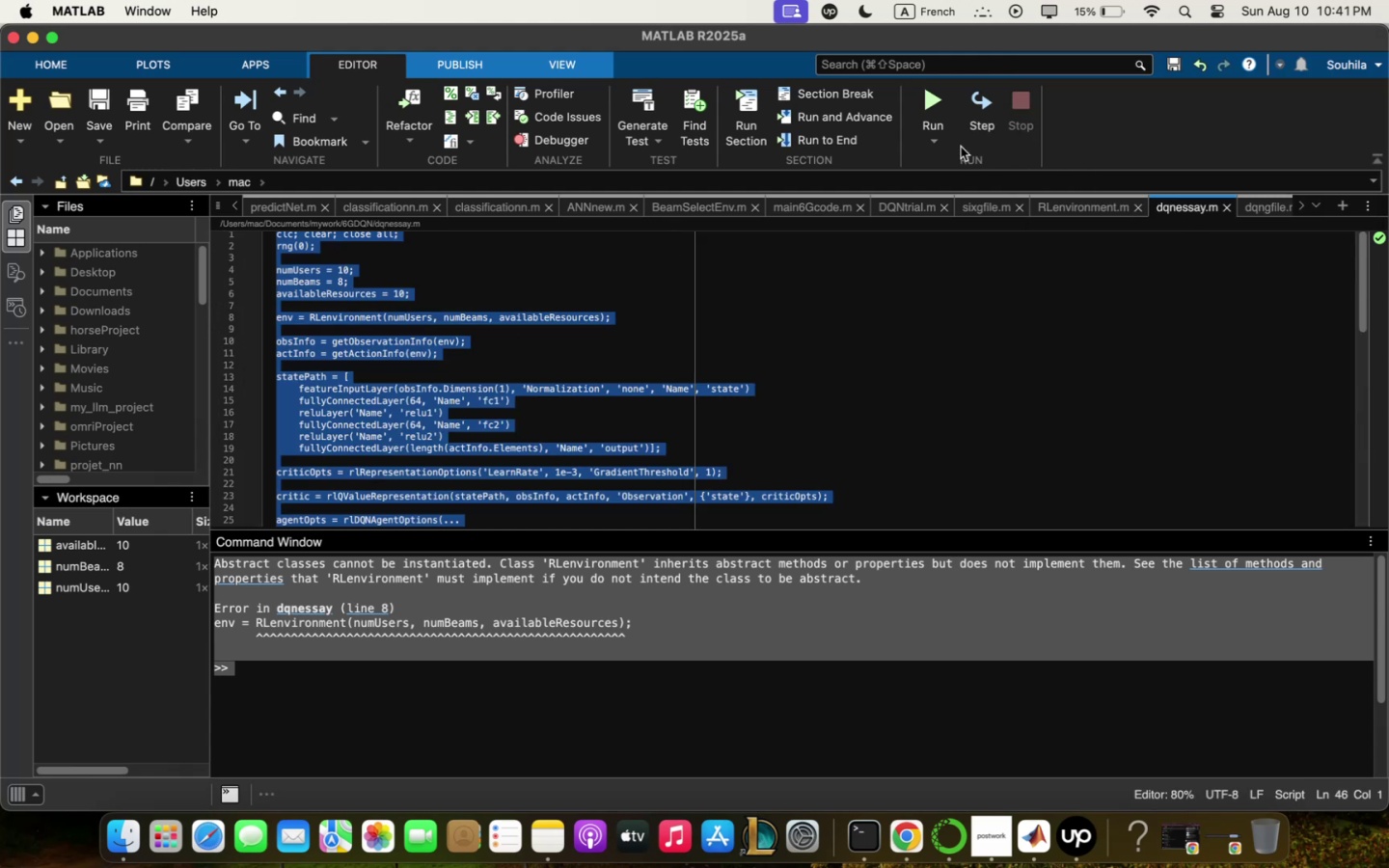 
mouse_move([955, 121])
 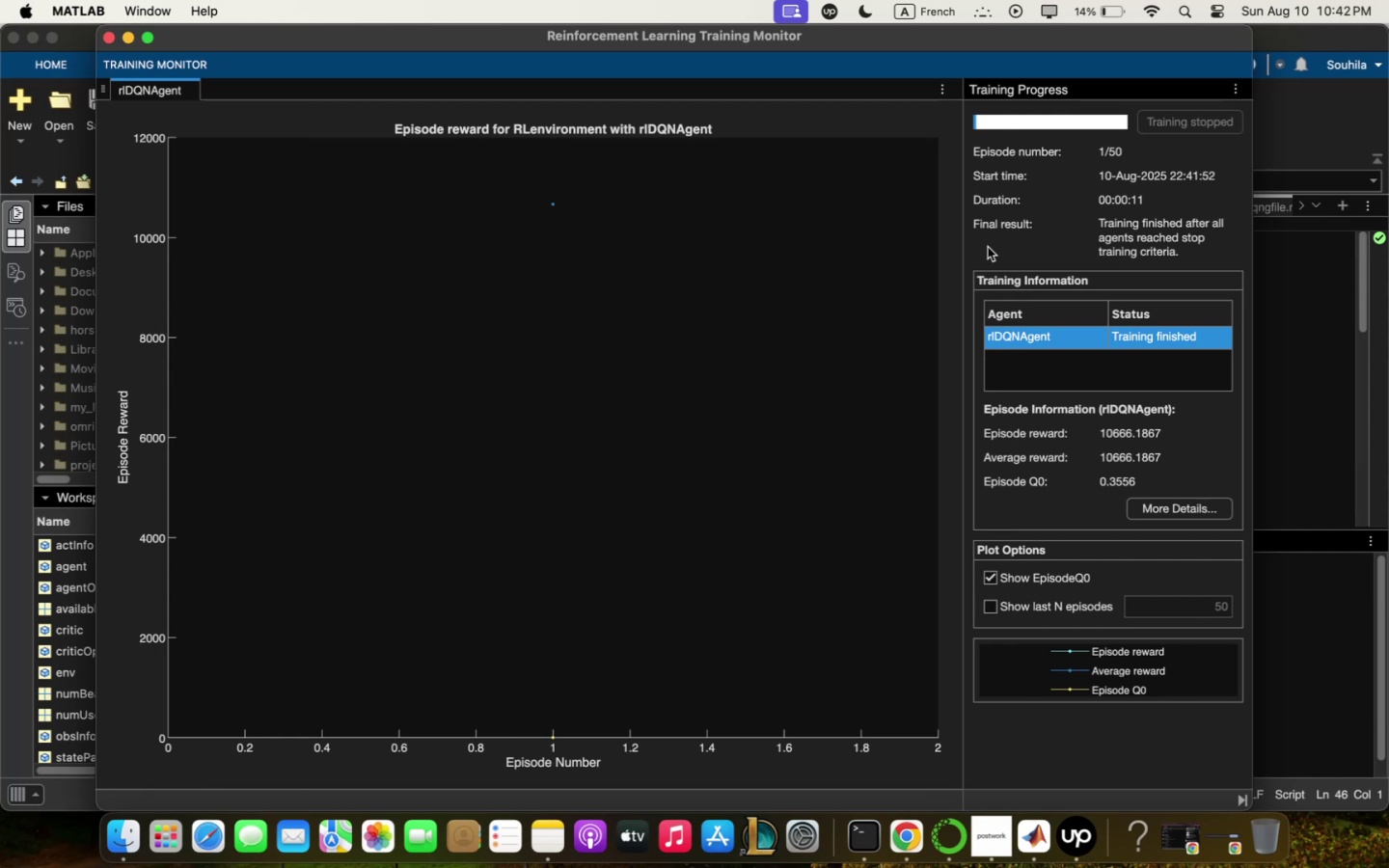 
wait(63.03)
 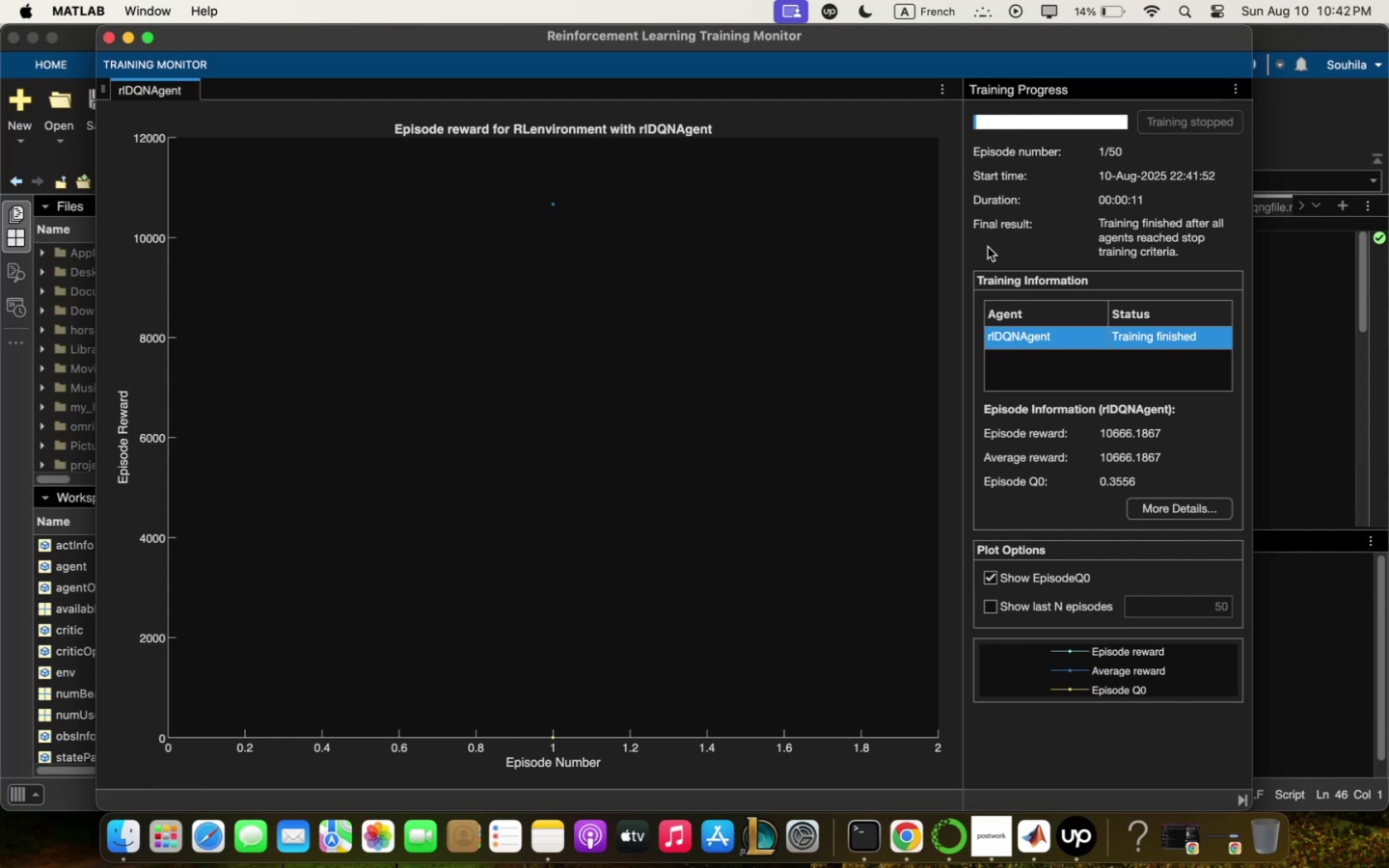 
left_click([112, 30])
 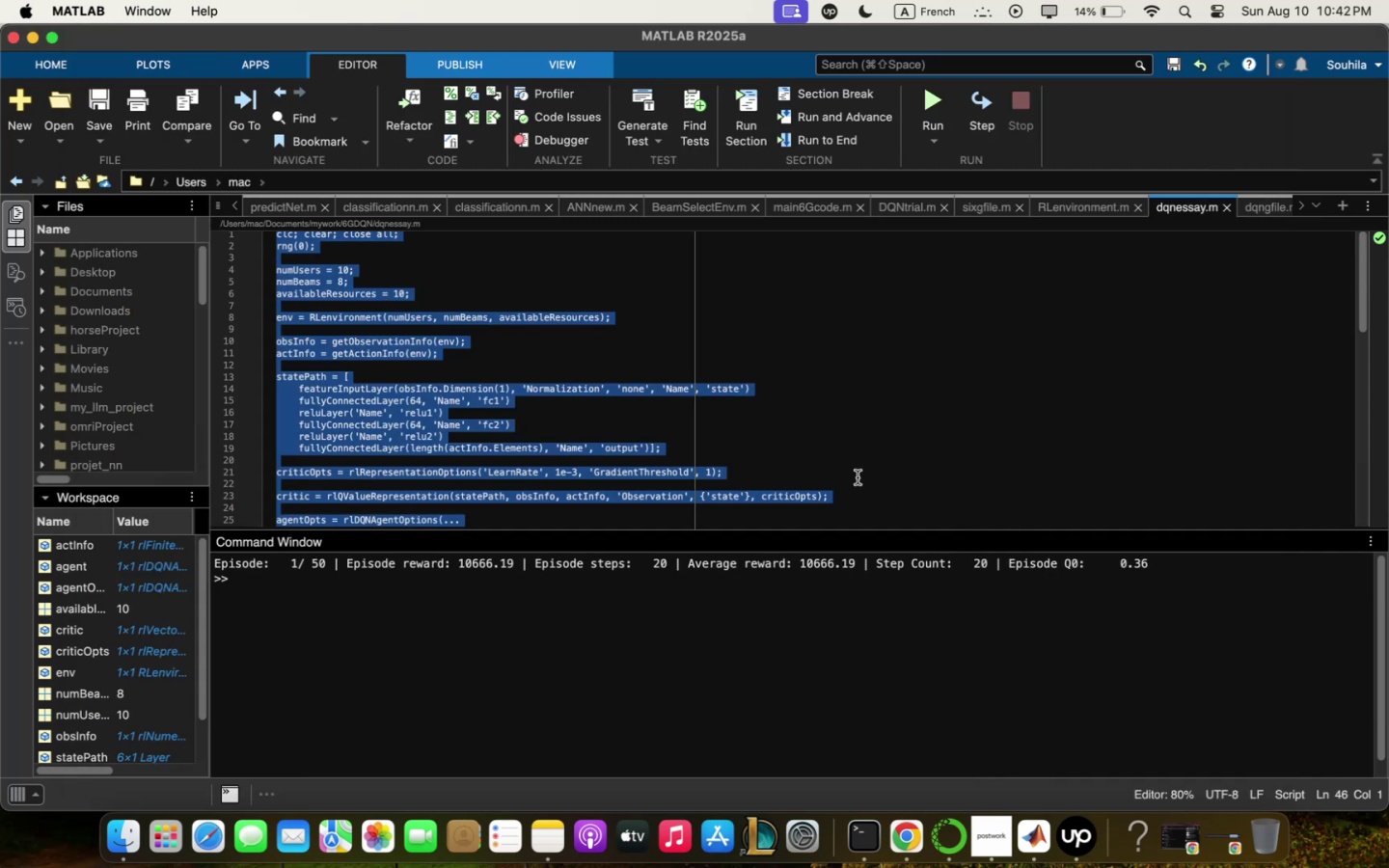 
left_click([1083, 470])
 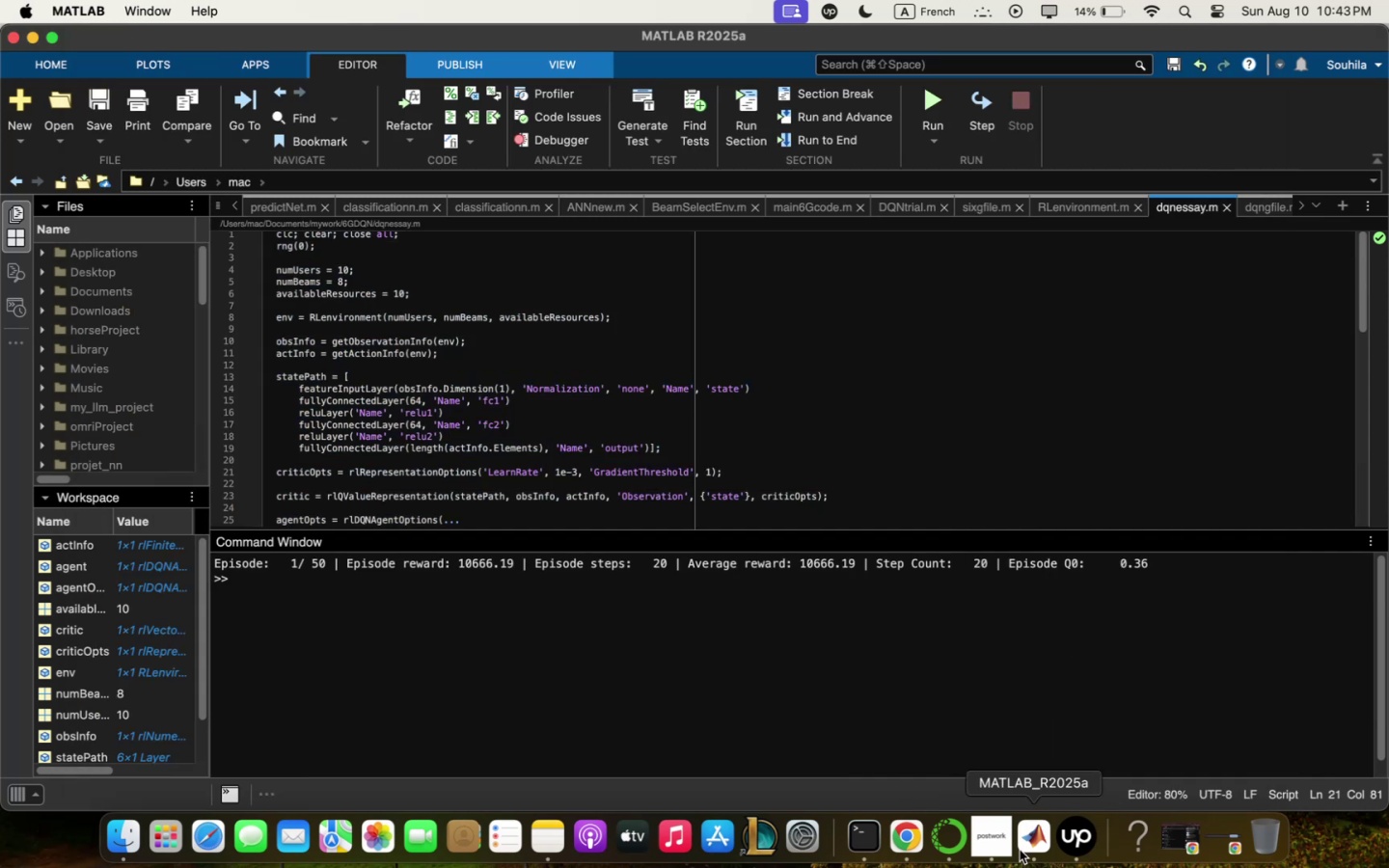 
wait(5.85)
 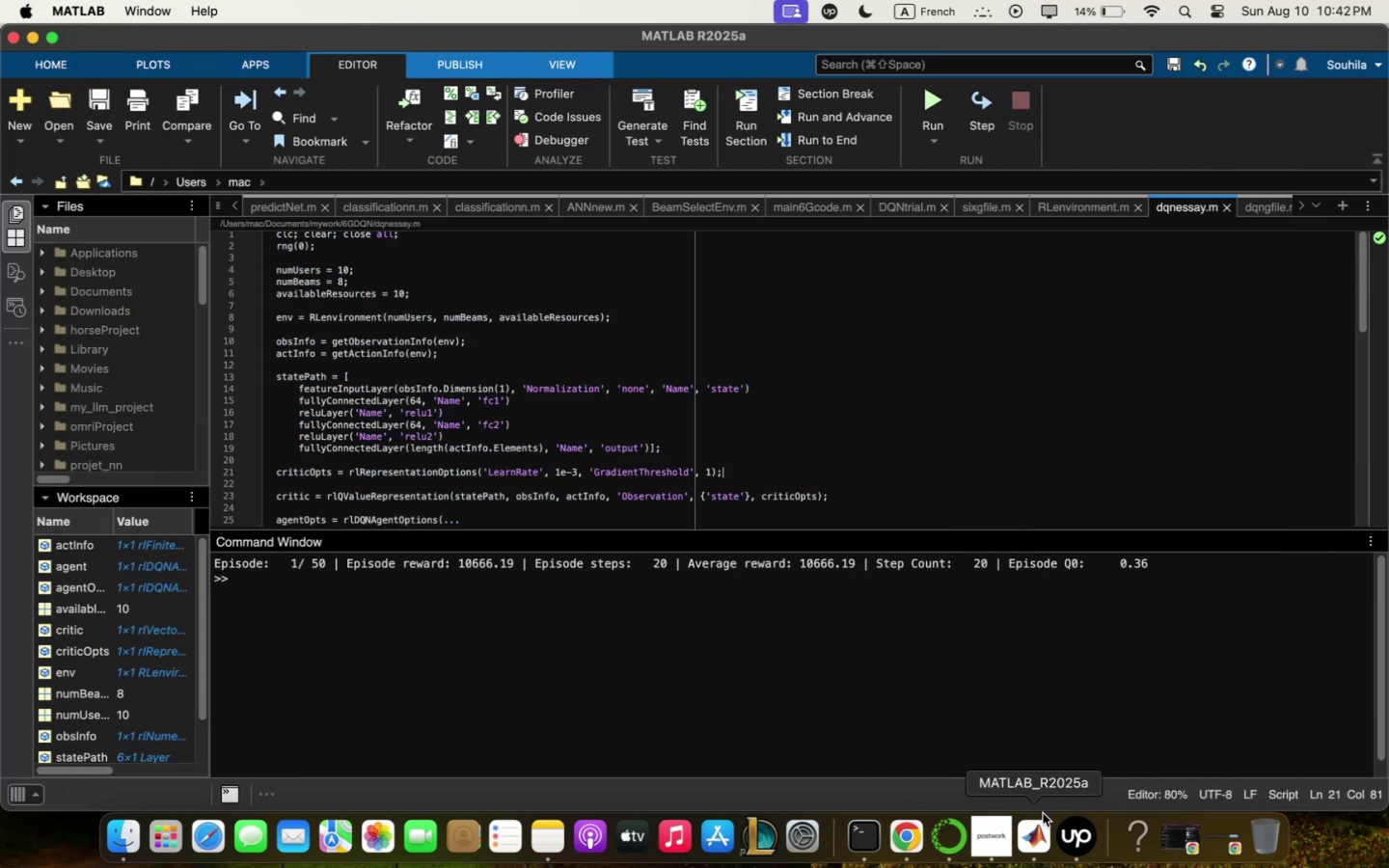 
left_click([915, 90])
 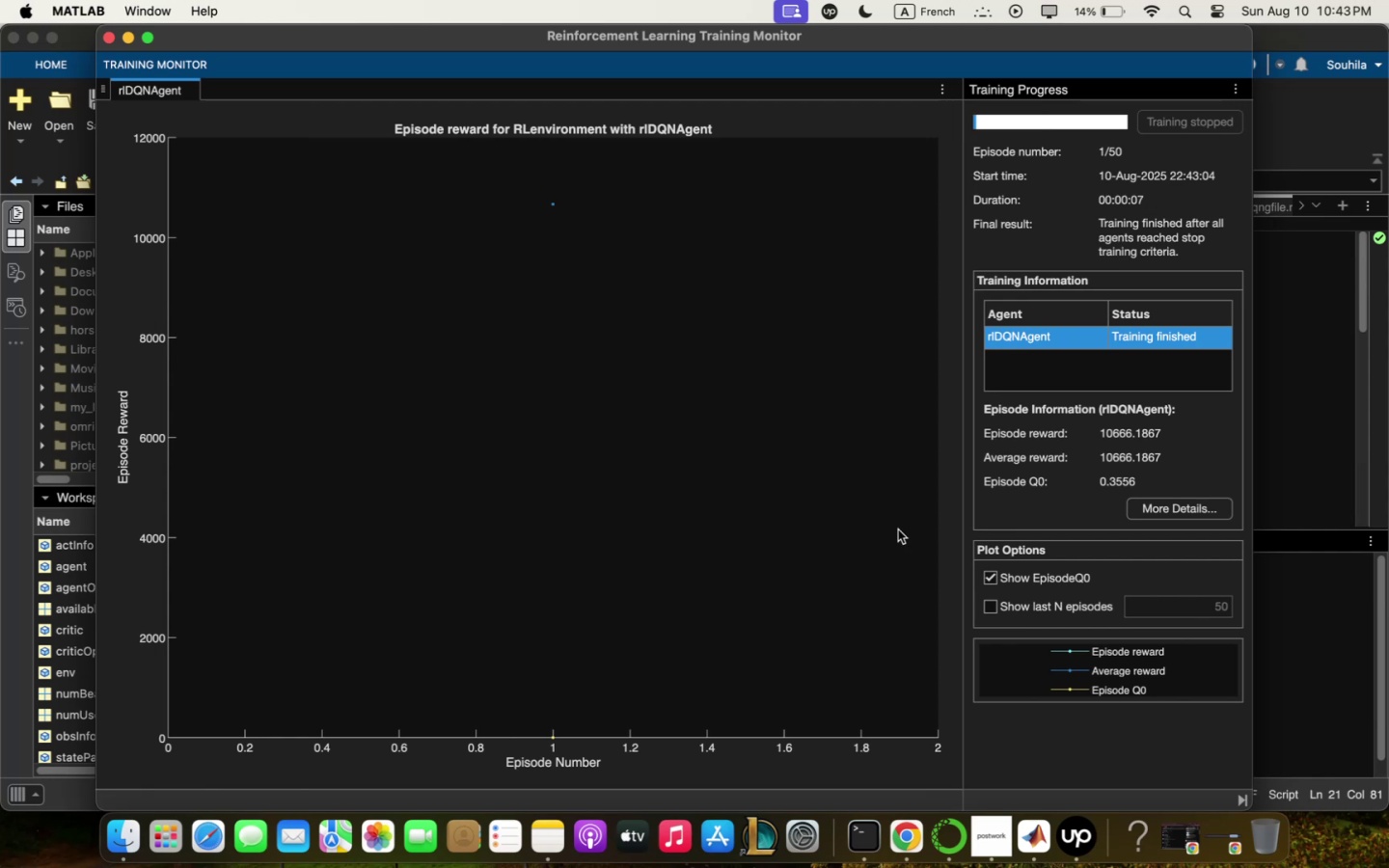 
wait(28.03)
 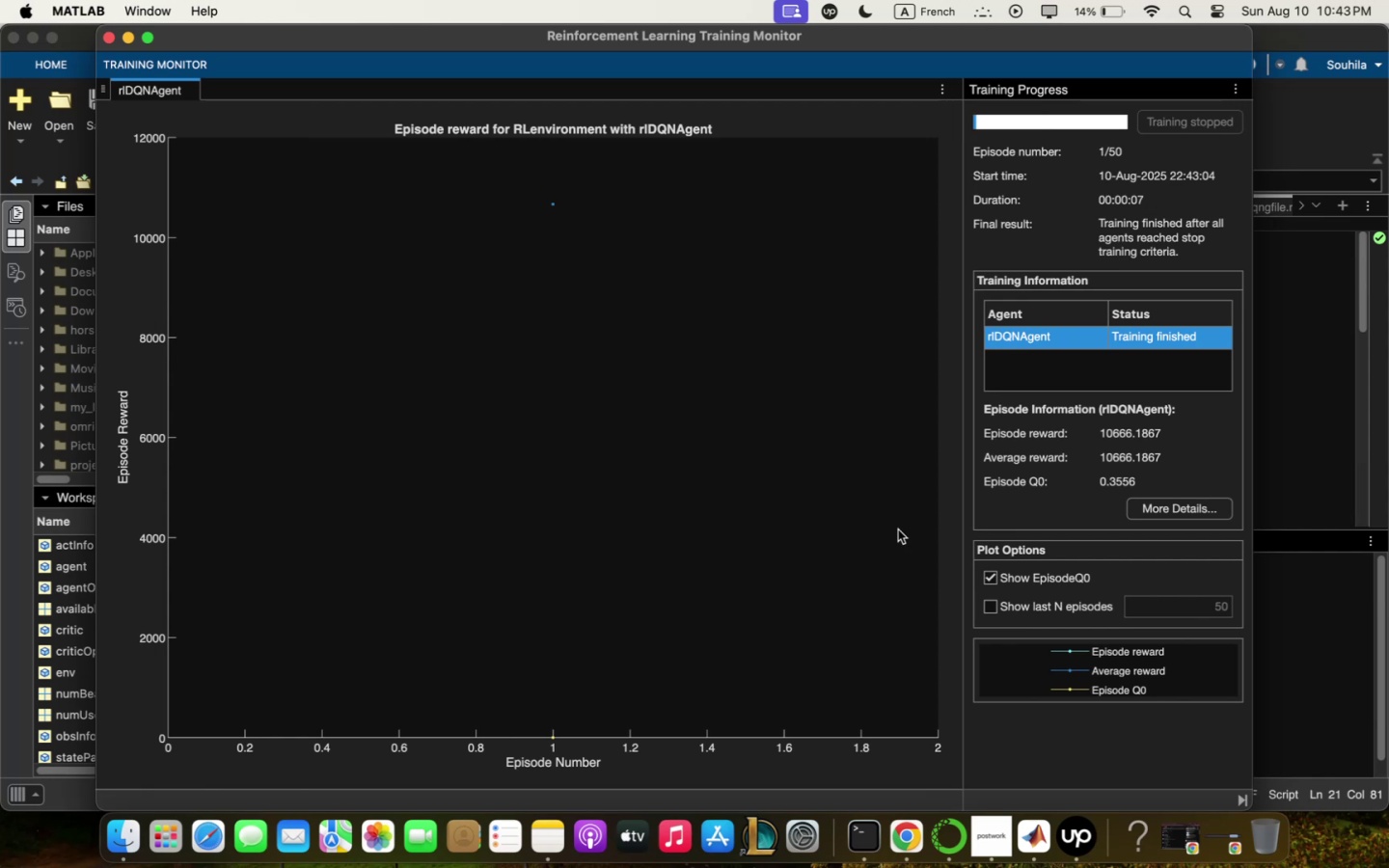 
left_click([1280, 648])
 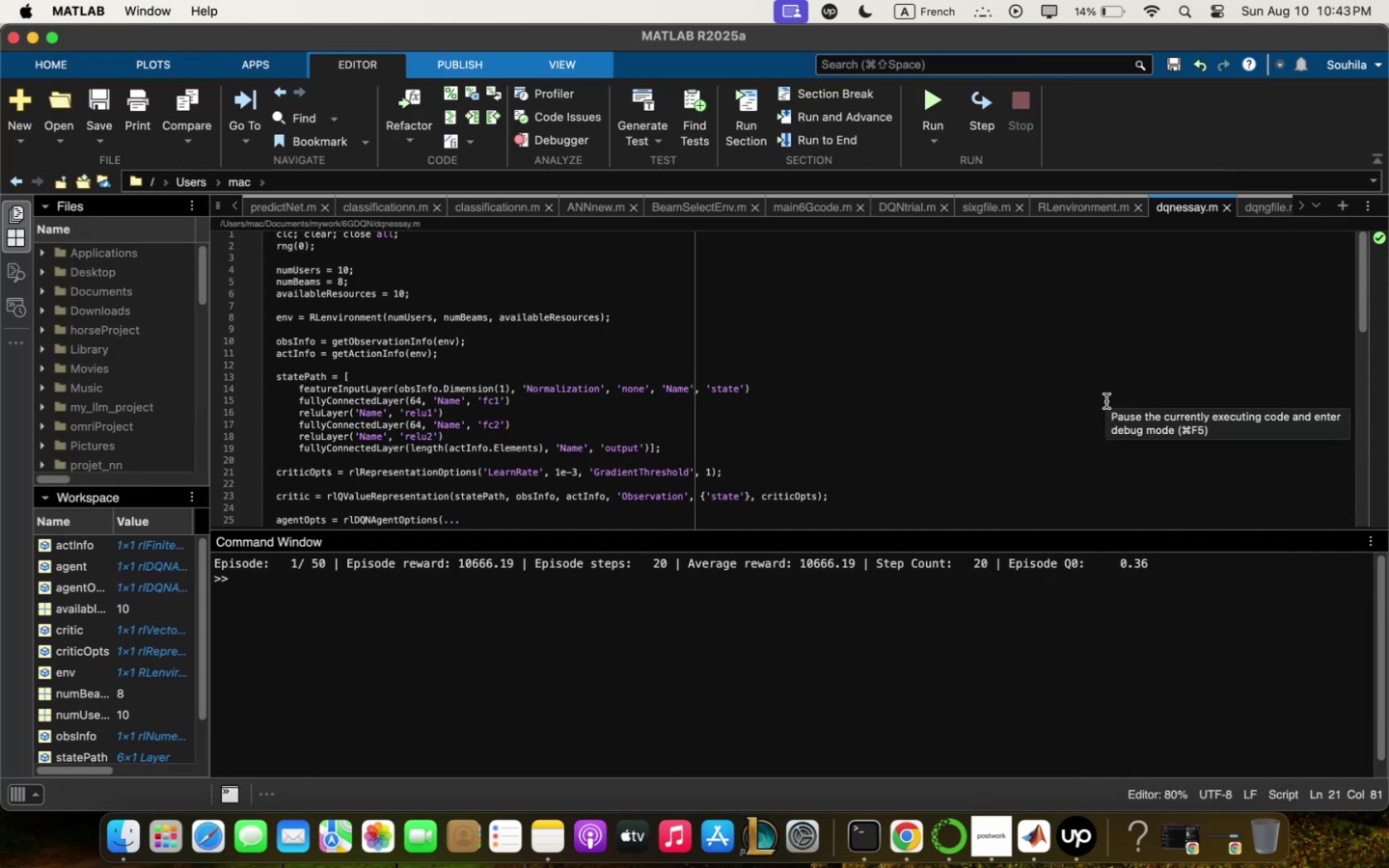 
left_click([1106, 401])
 